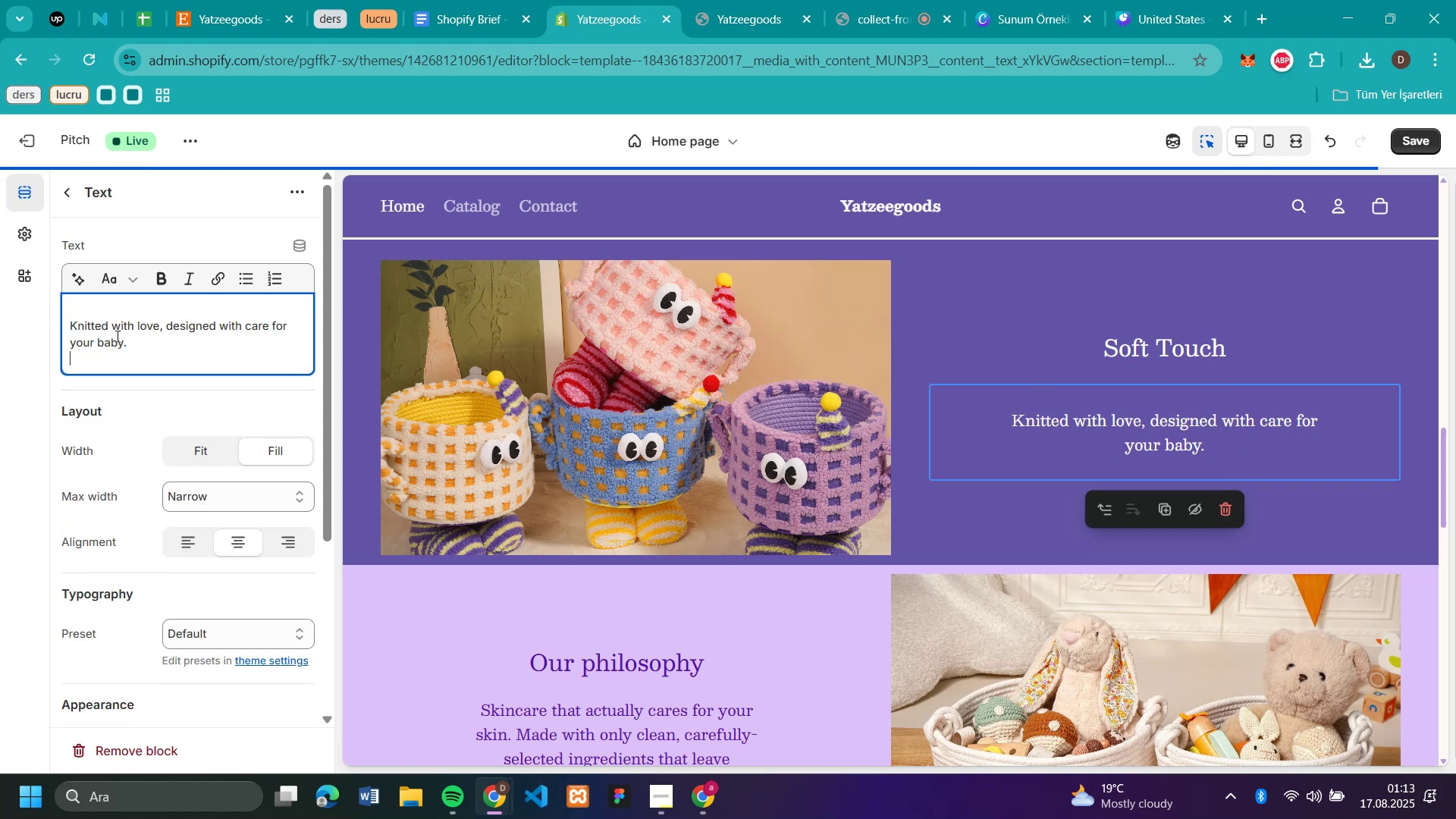 
key(Backspace)
 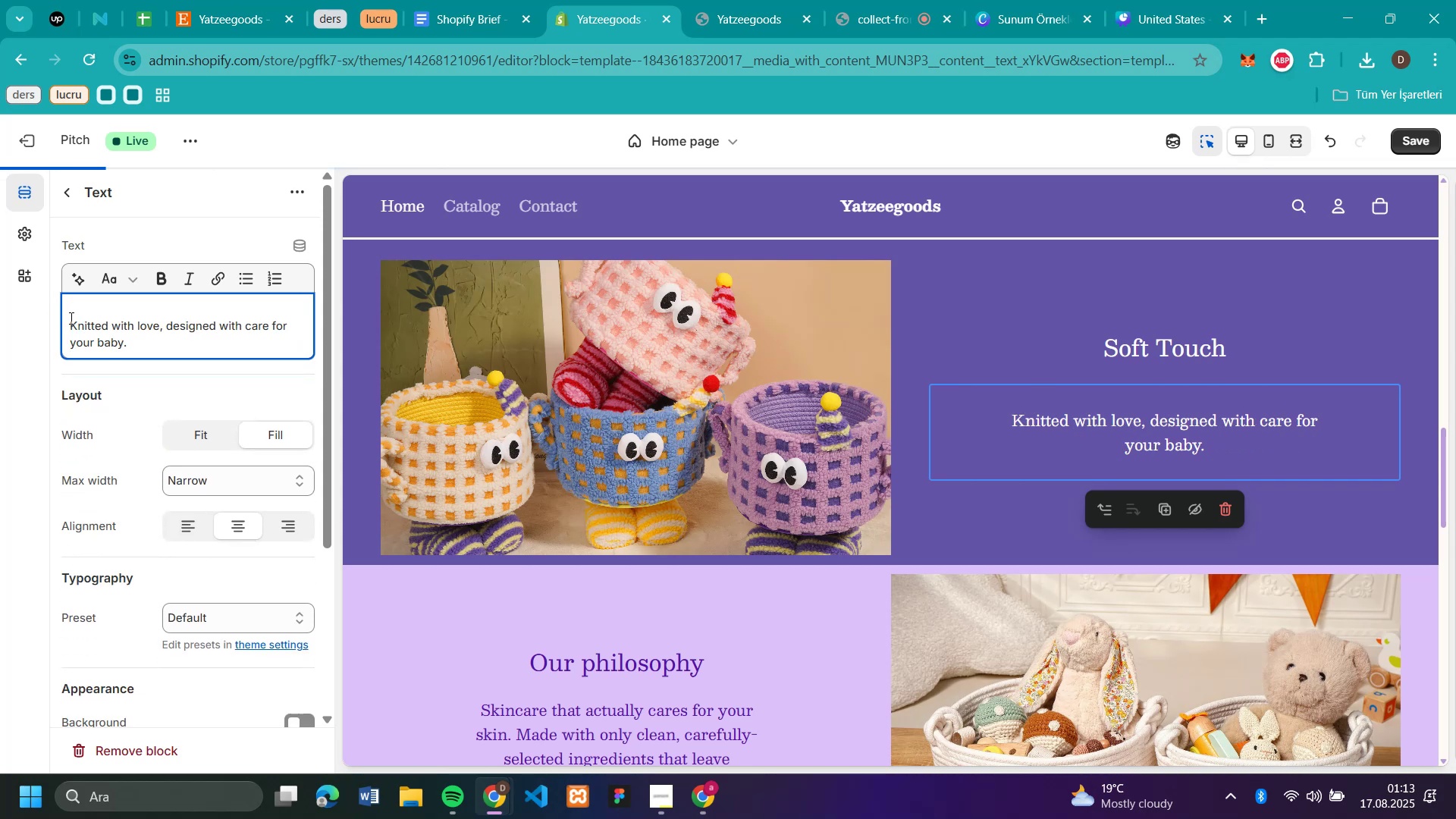 
left_click([69, 318])
 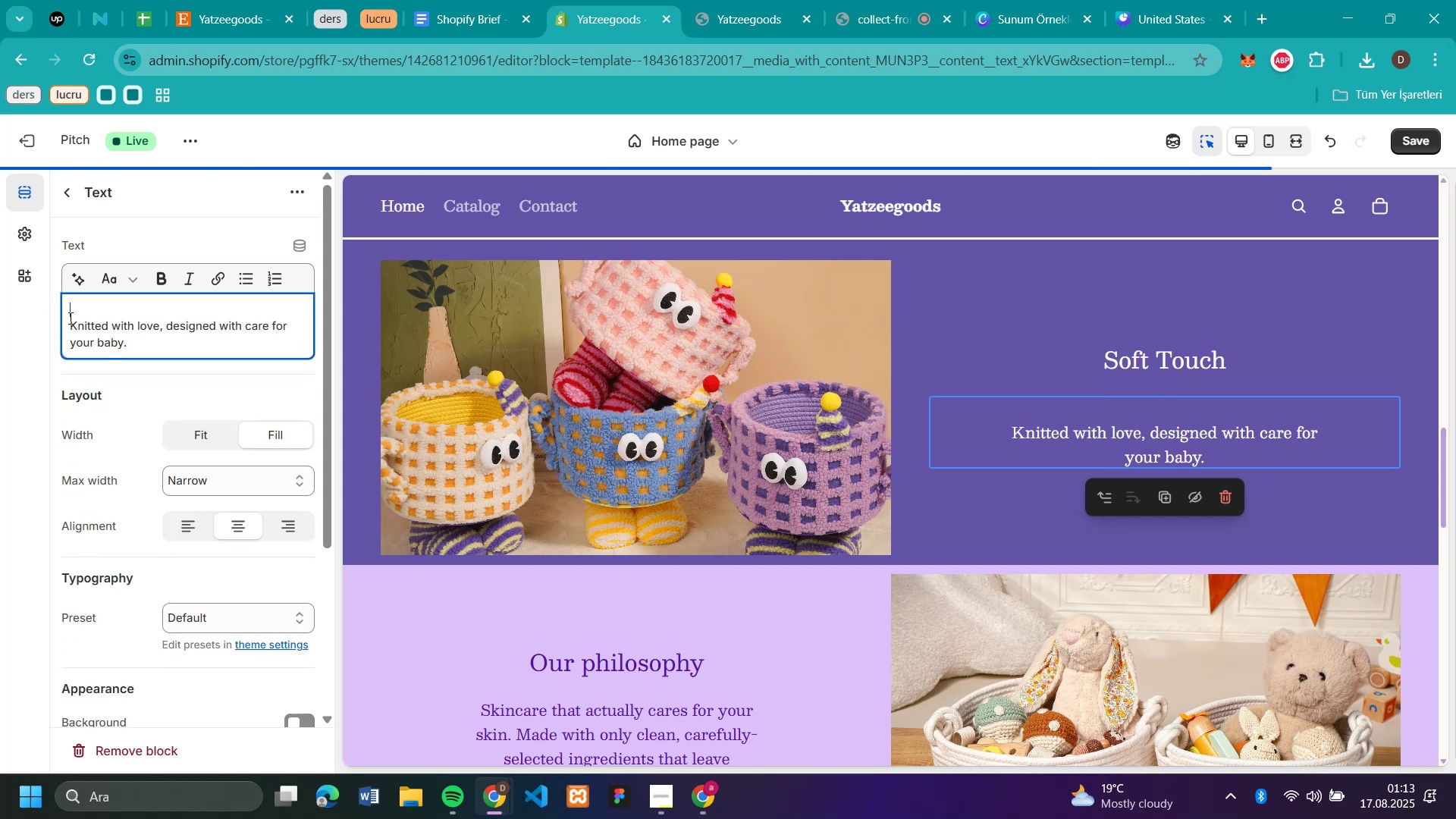 
key(Backspace)
 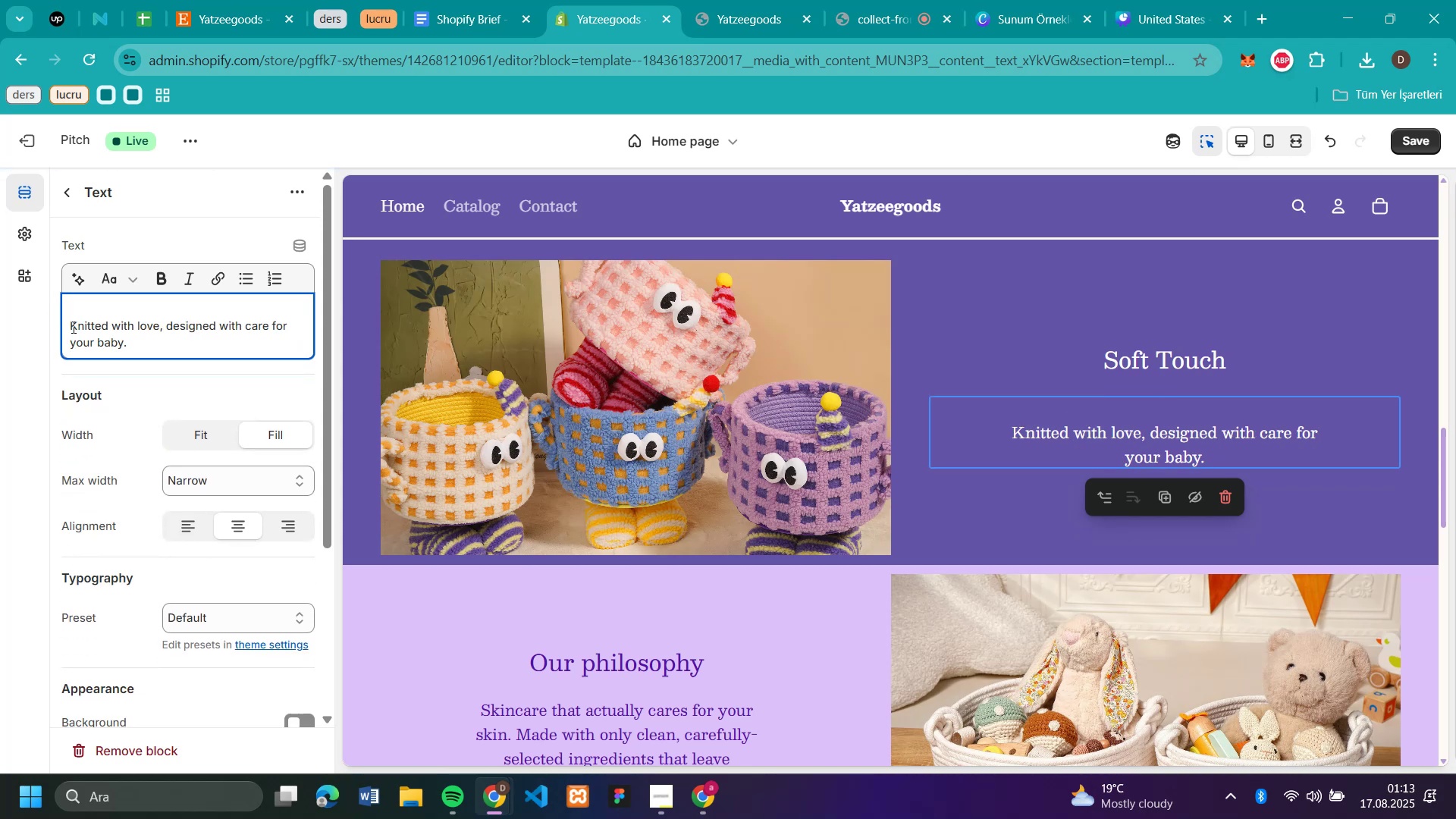 
left_click([72, 327])
 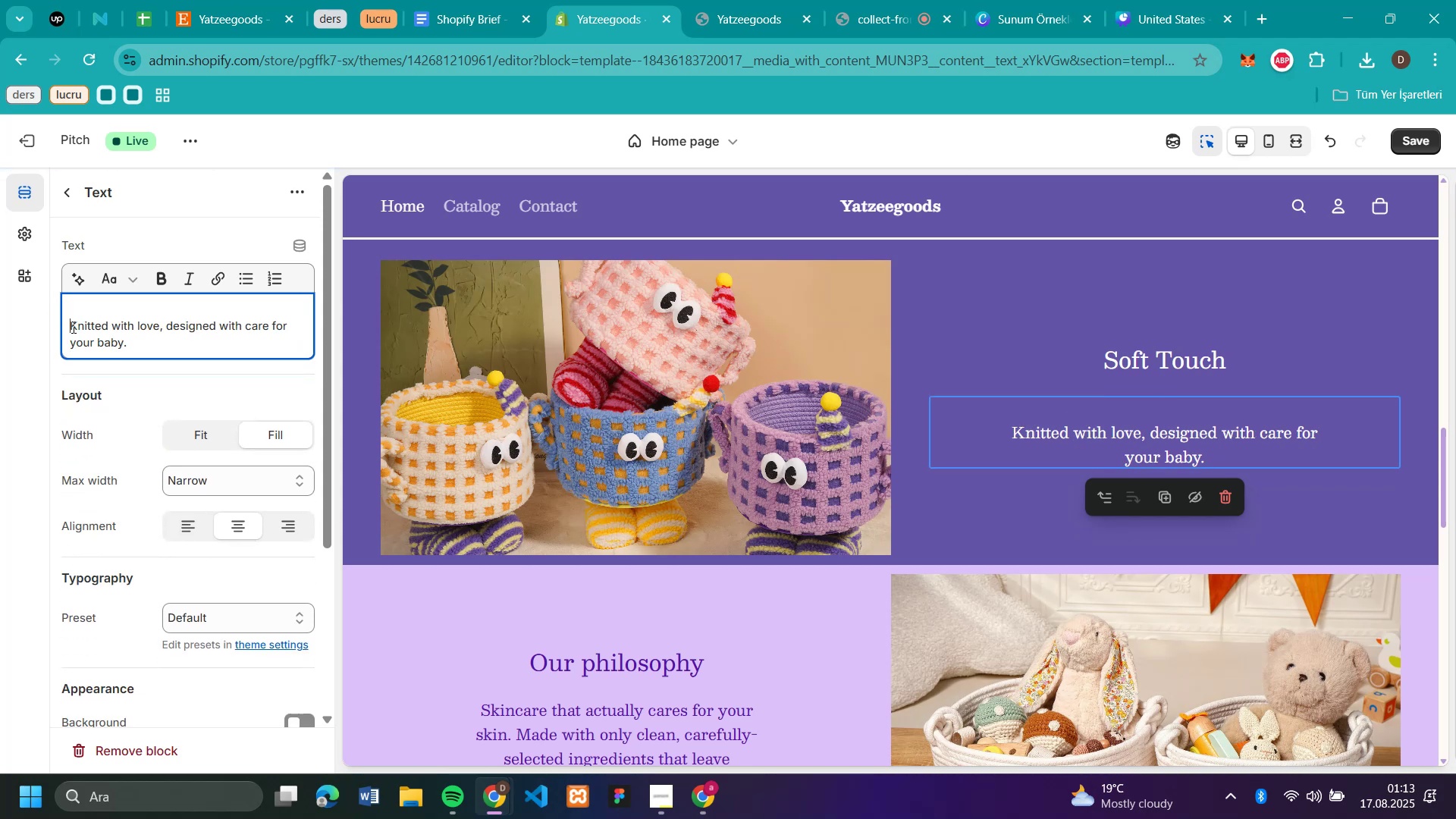 
key(Backspace)
 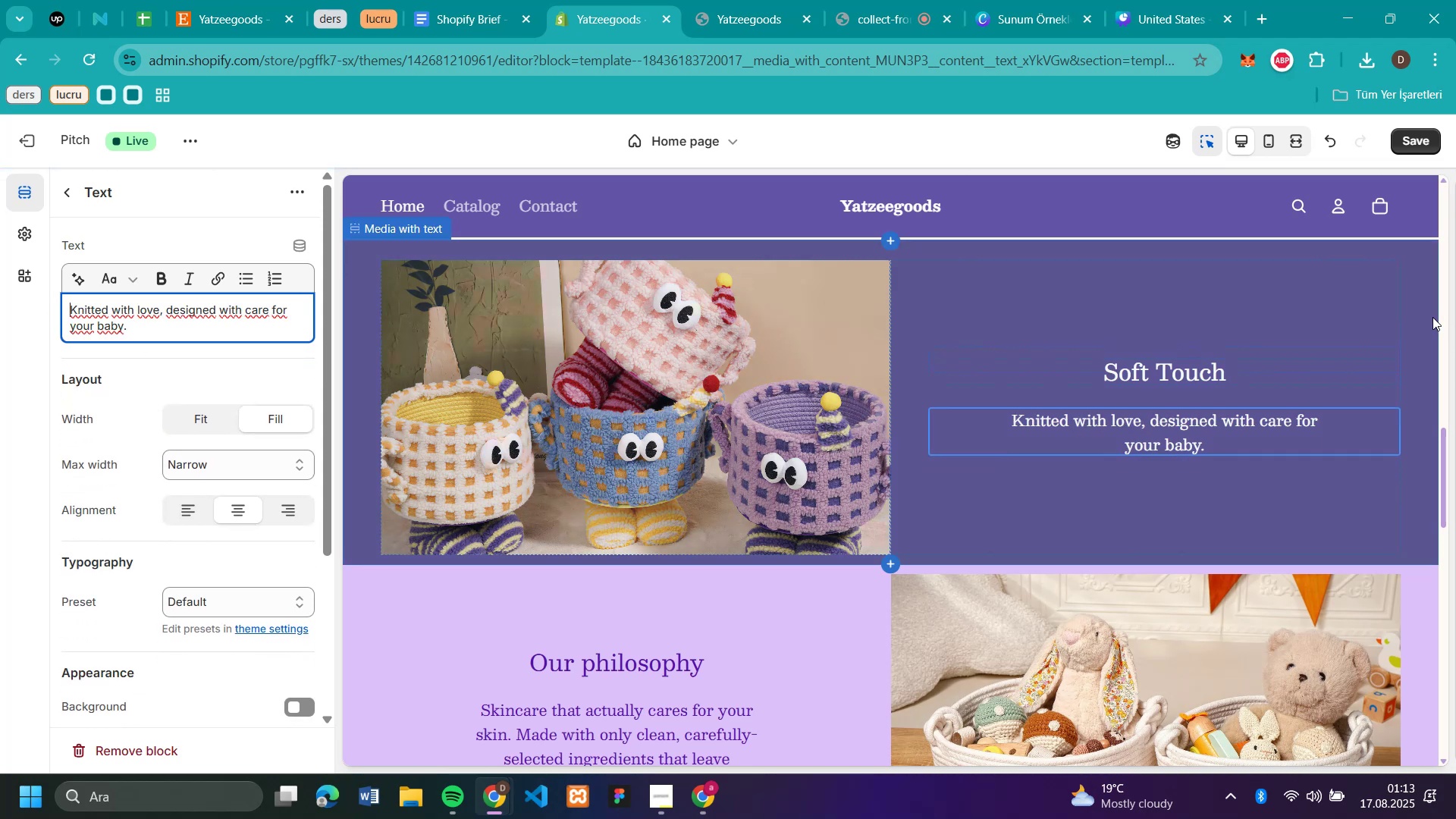 
scroll: coordinate [664, 485], scroll_direction: none, amount: 0.0
 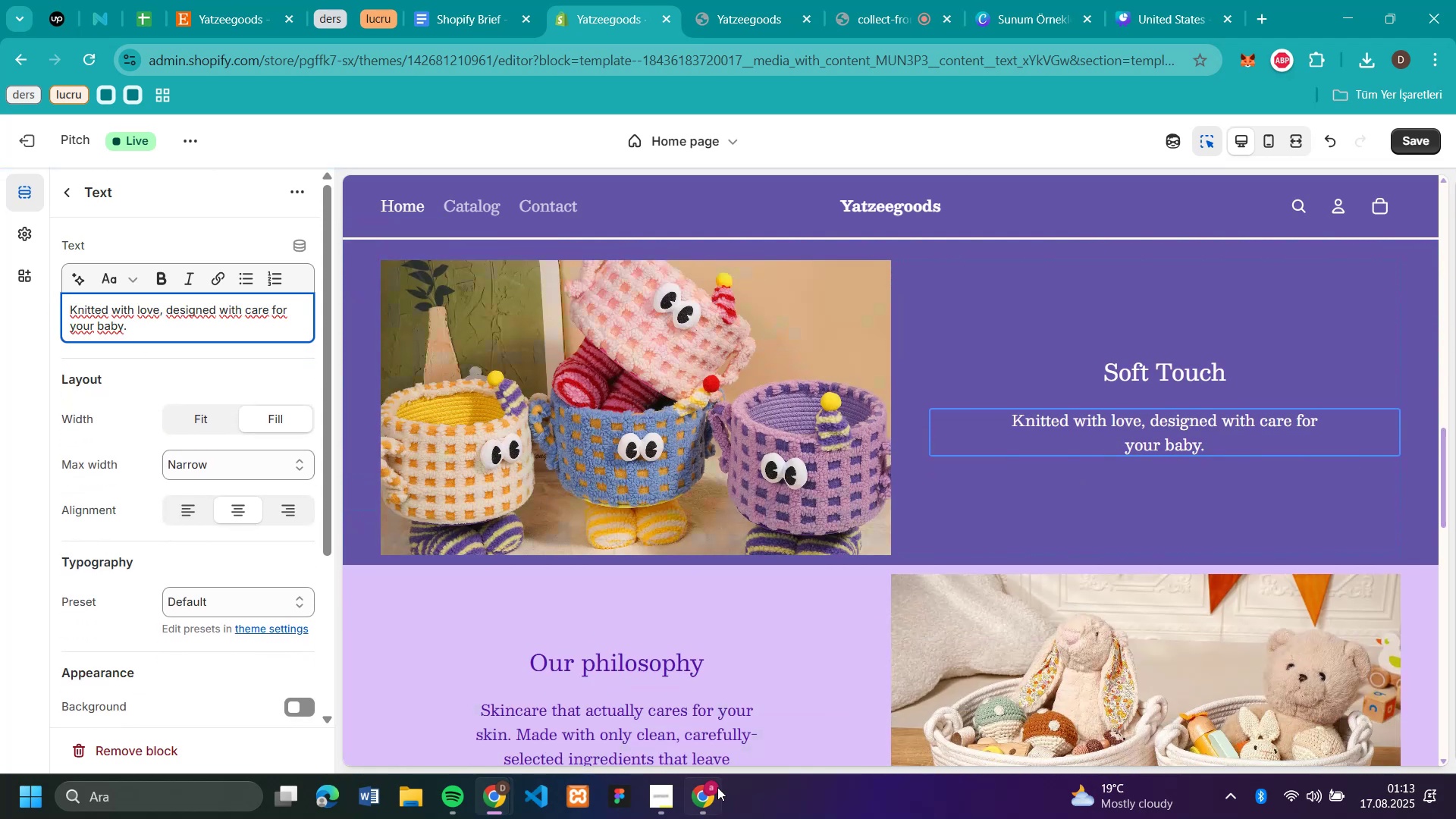 
left_click([711, 805])
 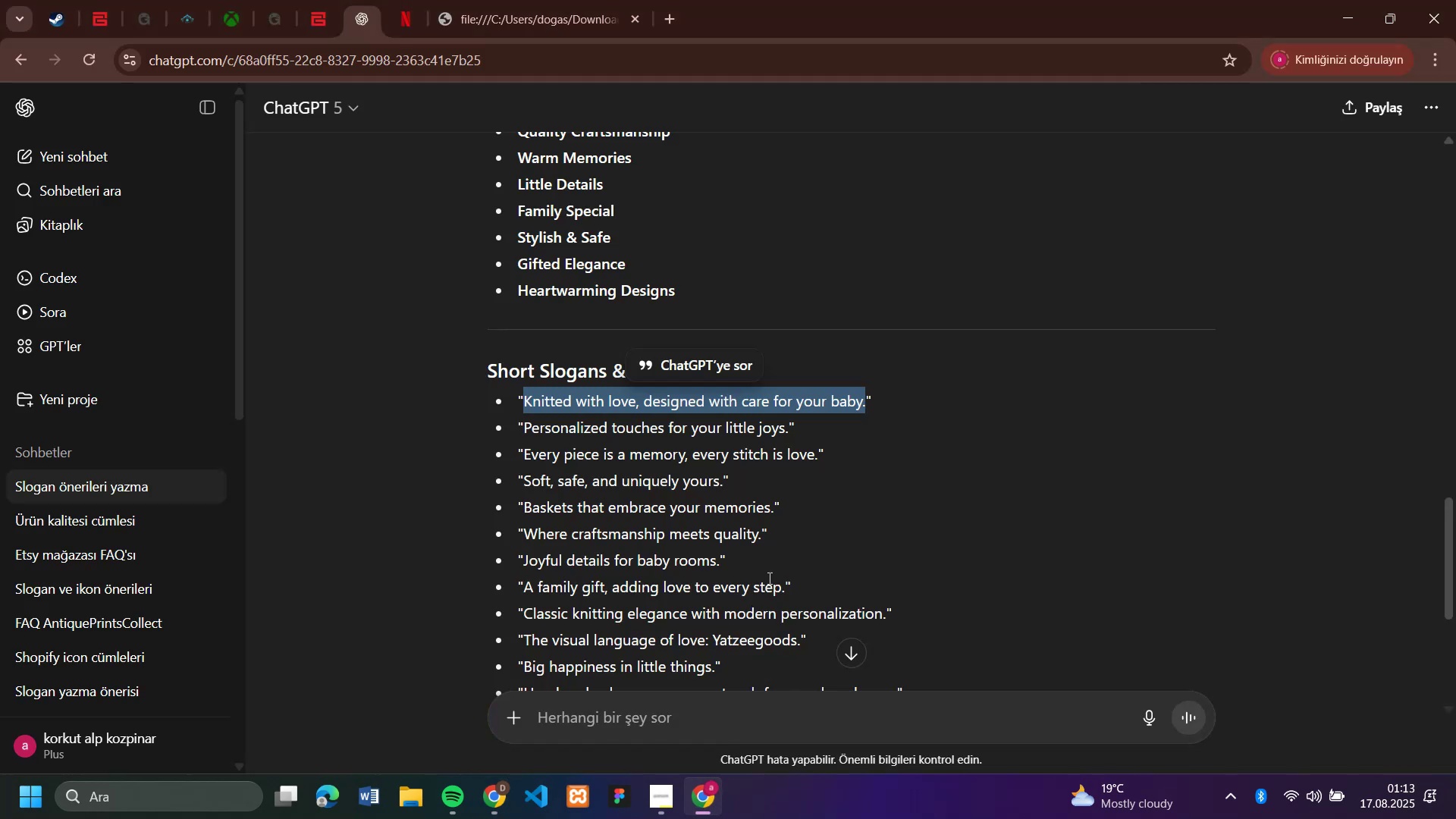 
scroll: coordinate [786, 548], scroll_direction: down, amount: 4.0
 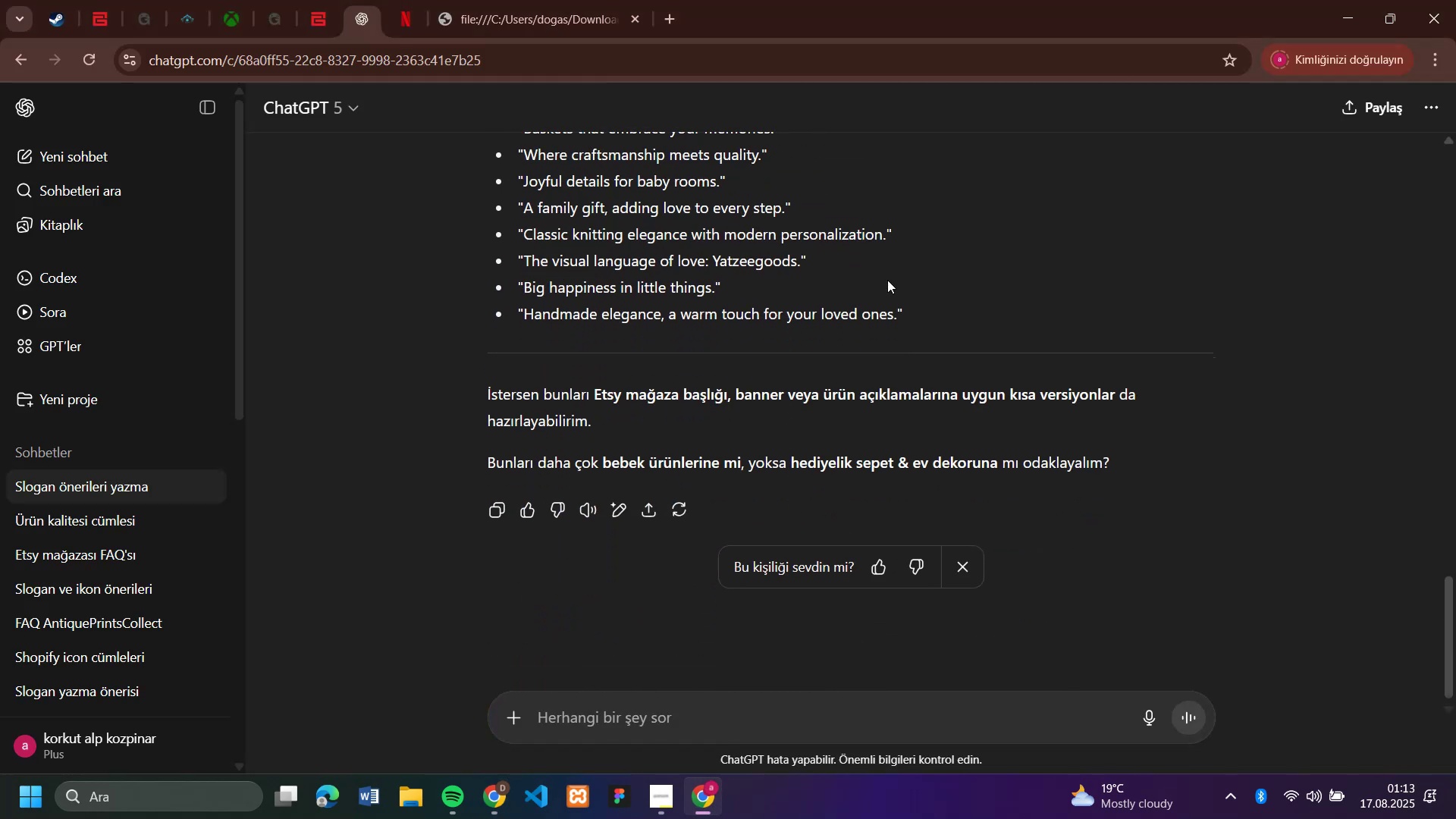 
scroll: coordinate [675, 311], scroll_direction: up, amount: 7.0
 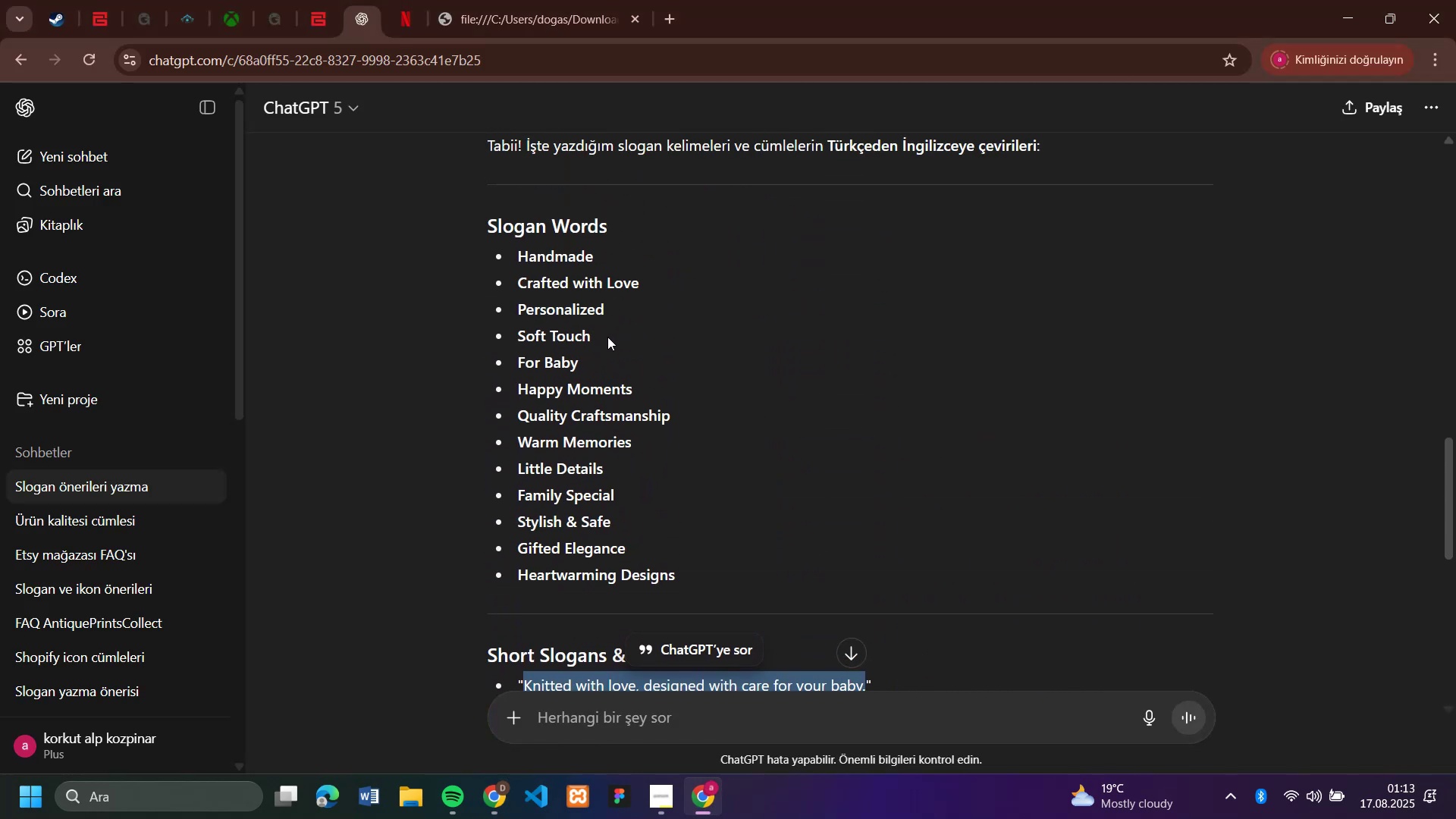 
left_click_drag(start_coordinate=[607, 337], to_coordinate=[510, 334])
 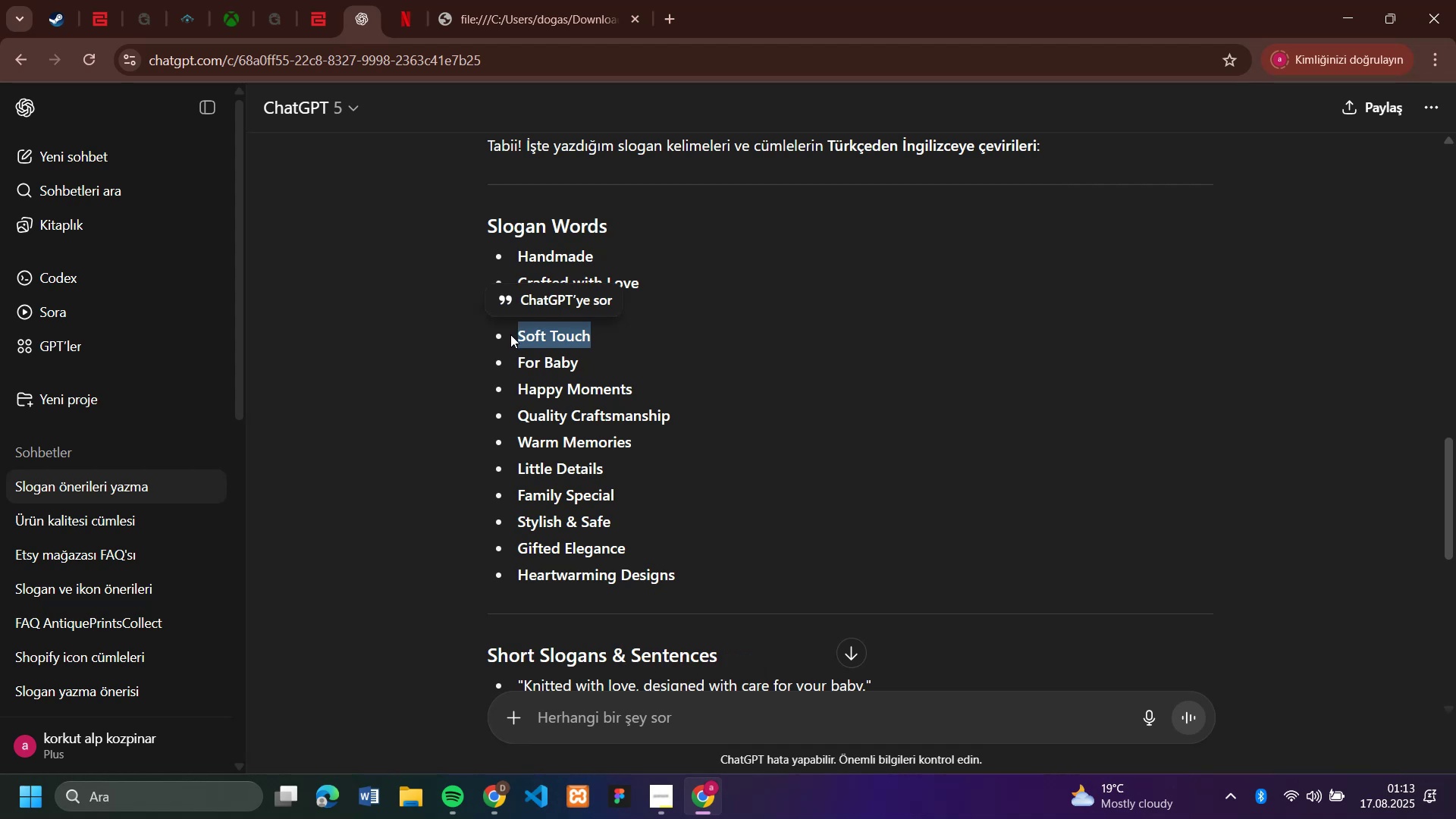 
key(Control+C)
 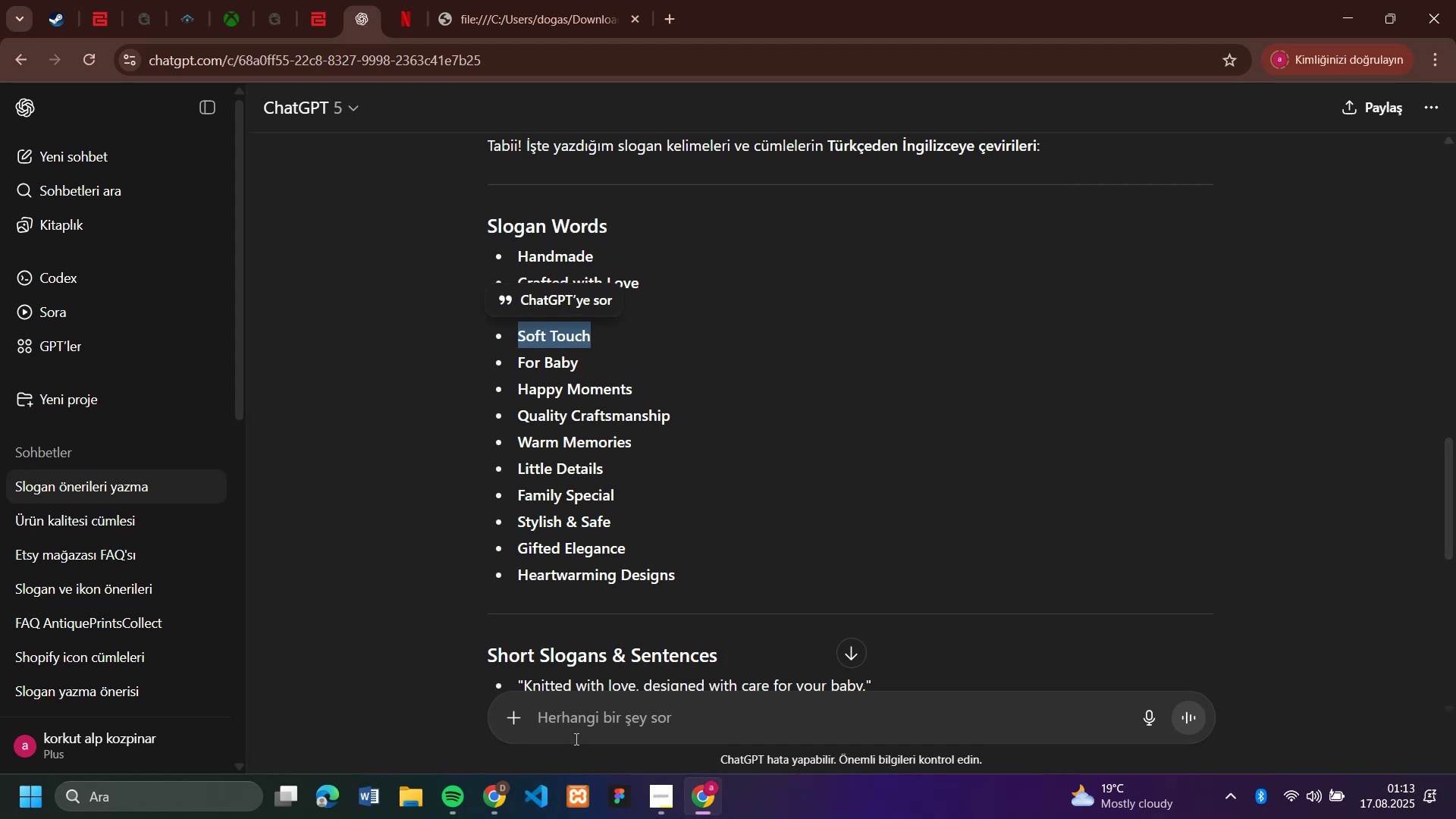 
left_click([573, 726])
 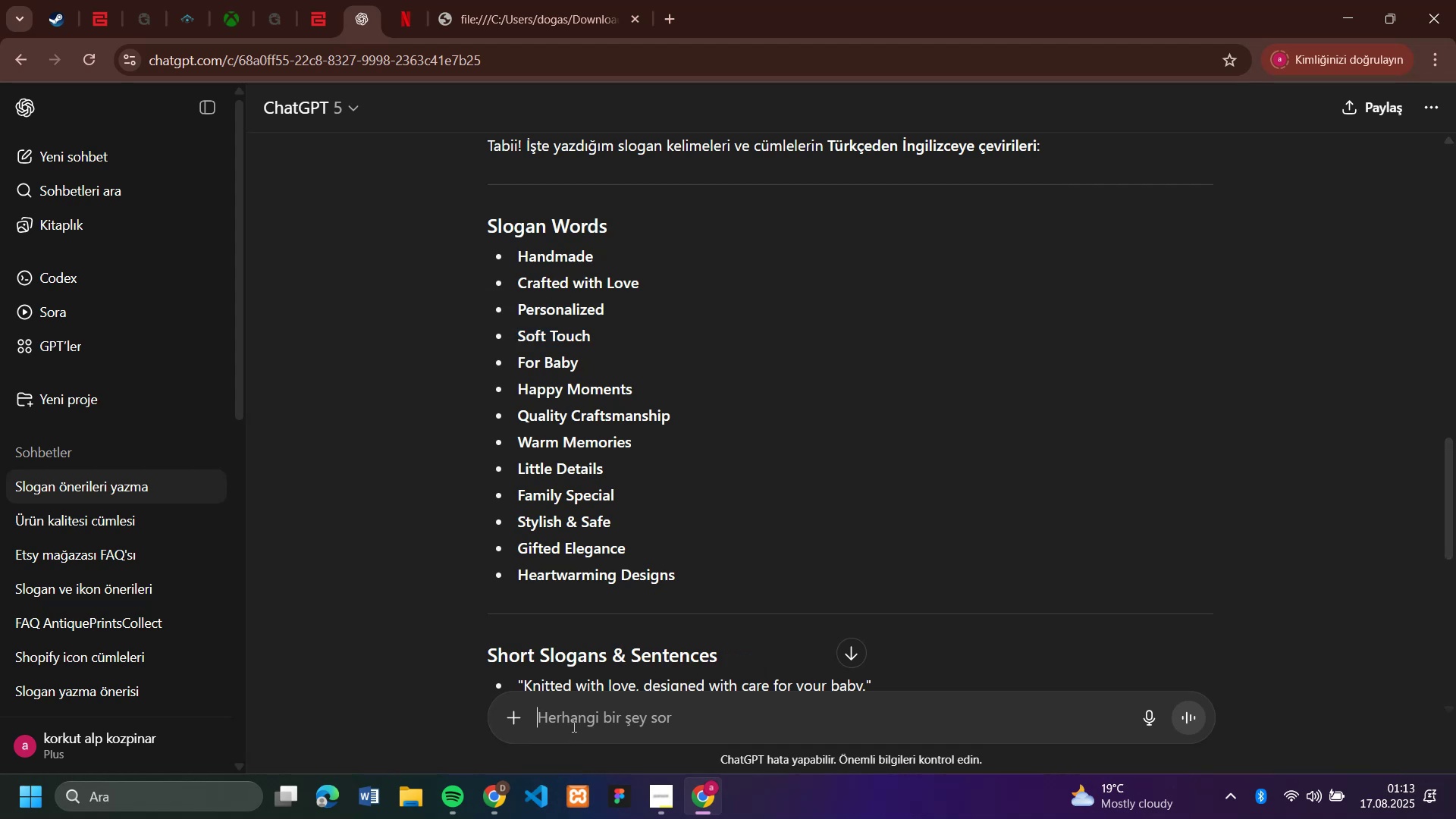 
key(Control+V)
 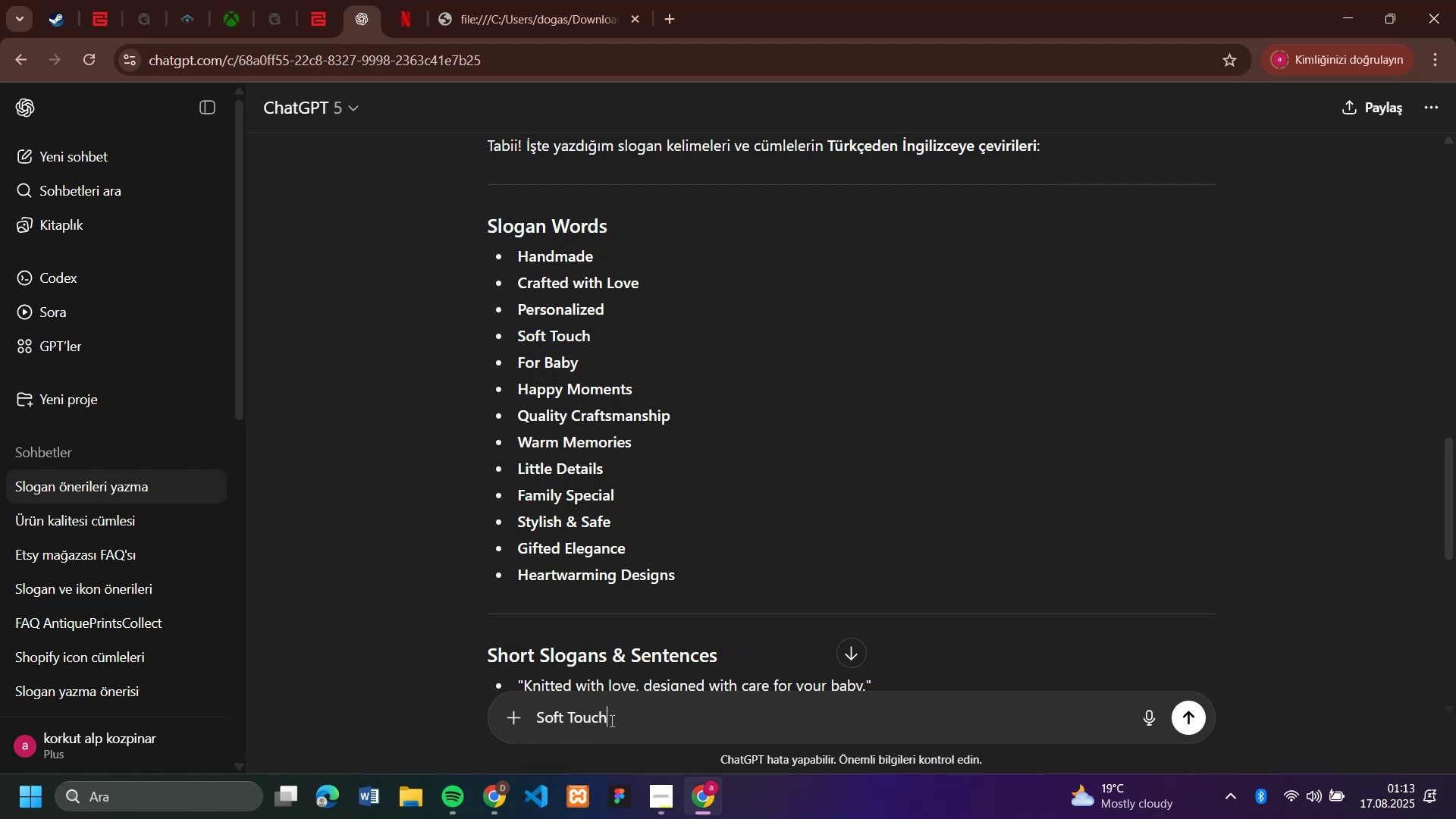 
hold_key(key=Space, duration=0.59)
 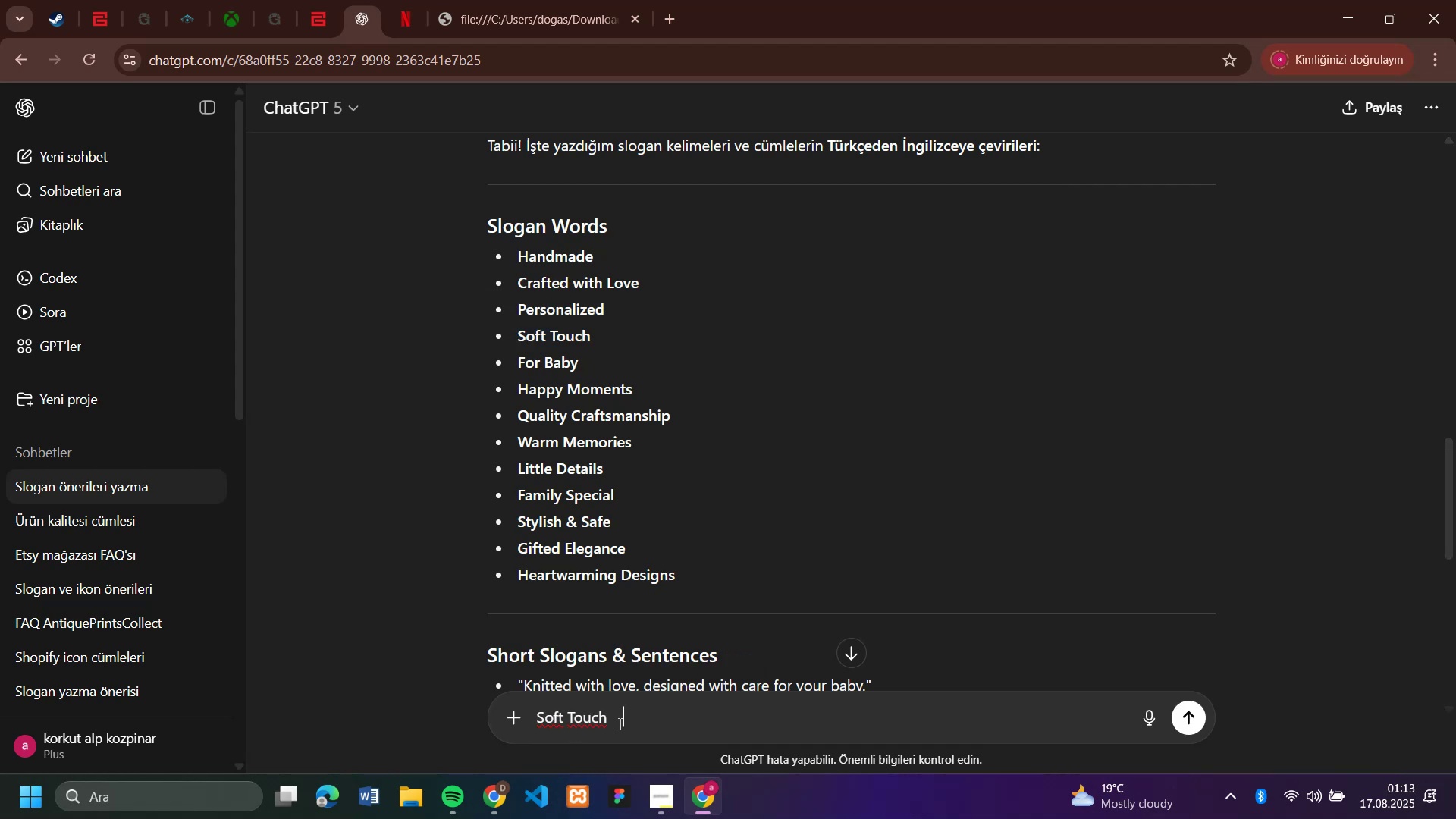 
type(bunun '\'n 2 c]mlel'k yaz)
 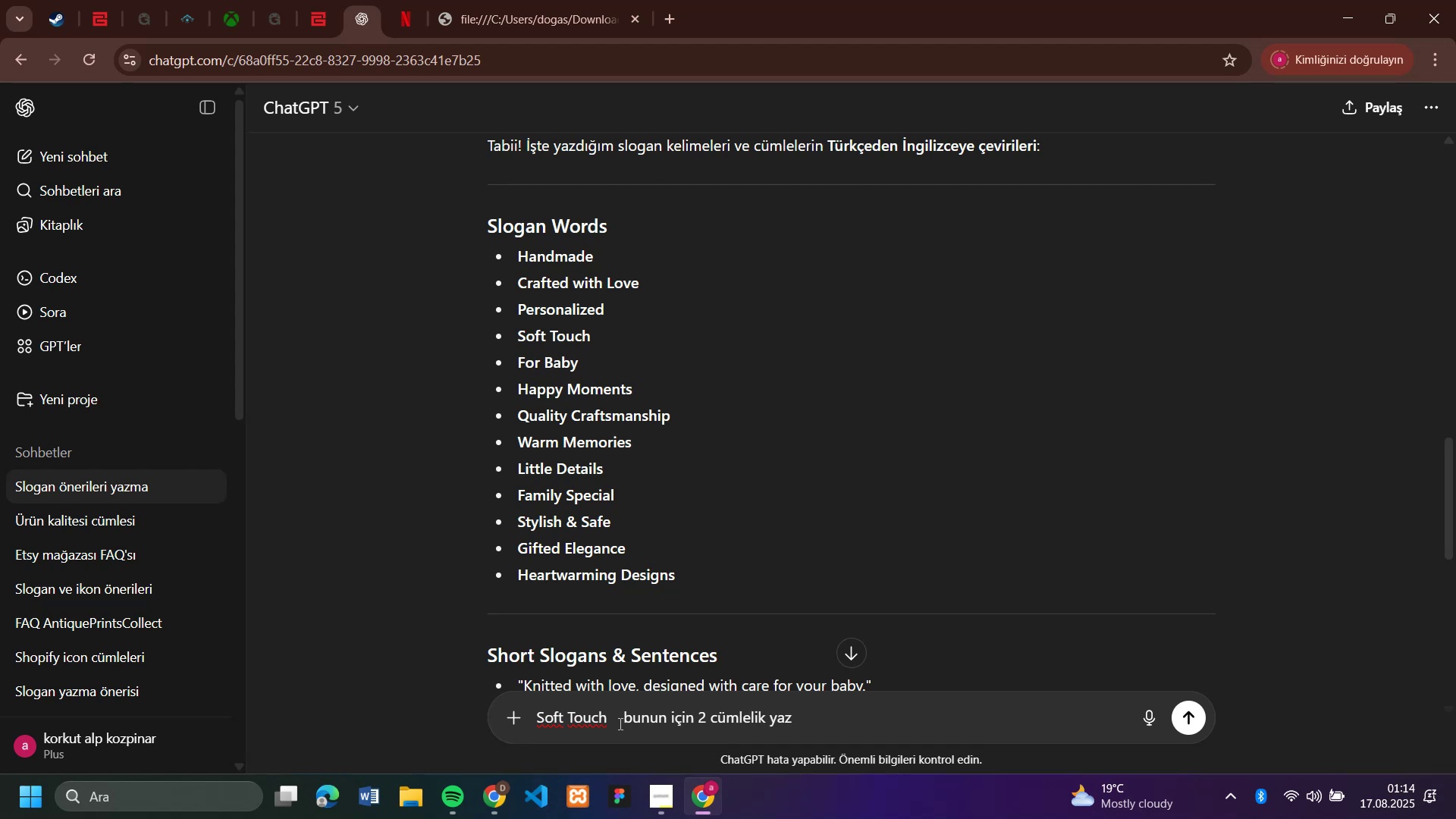 
key(Enter)
 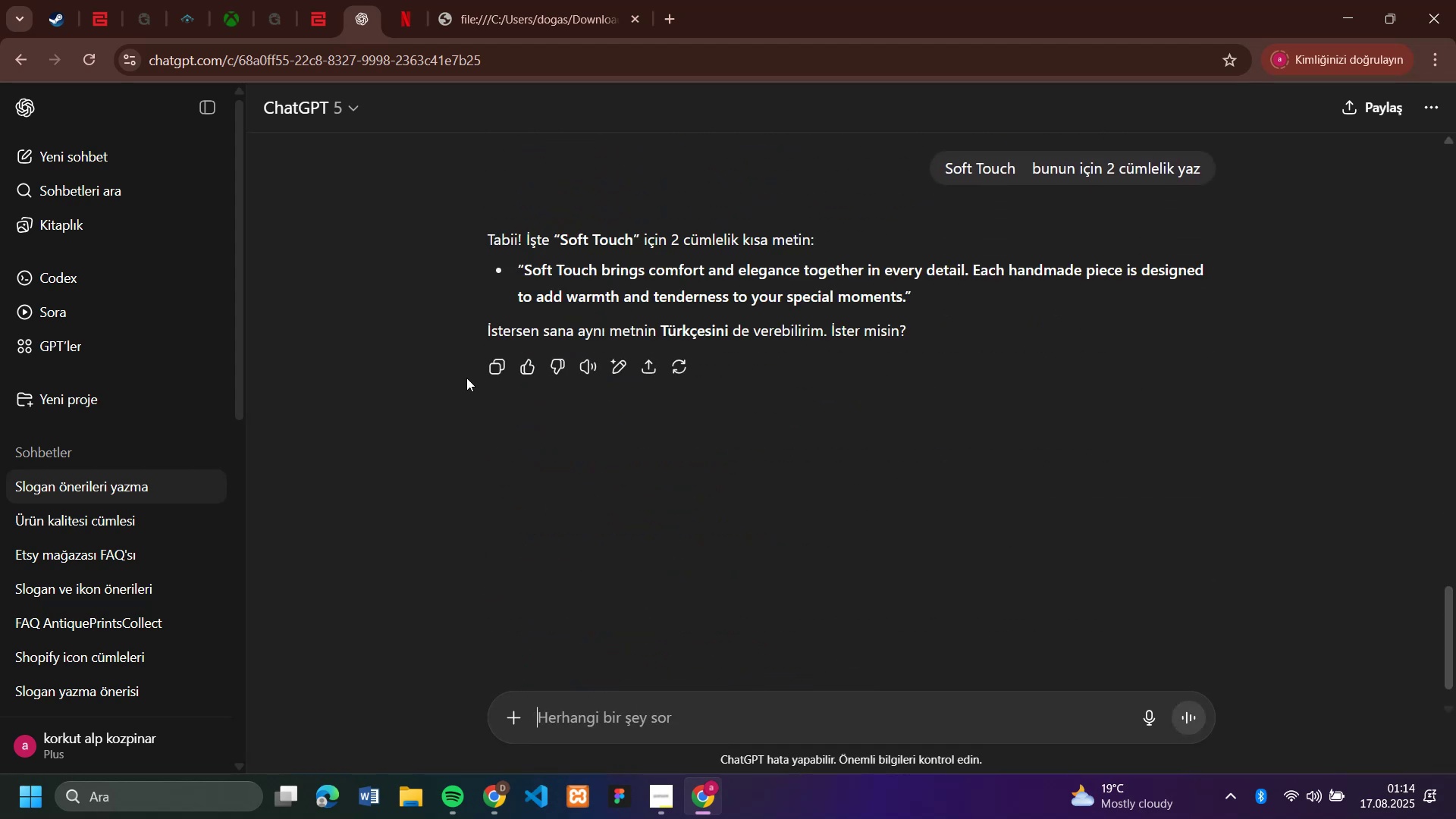 
wait(5.88)
 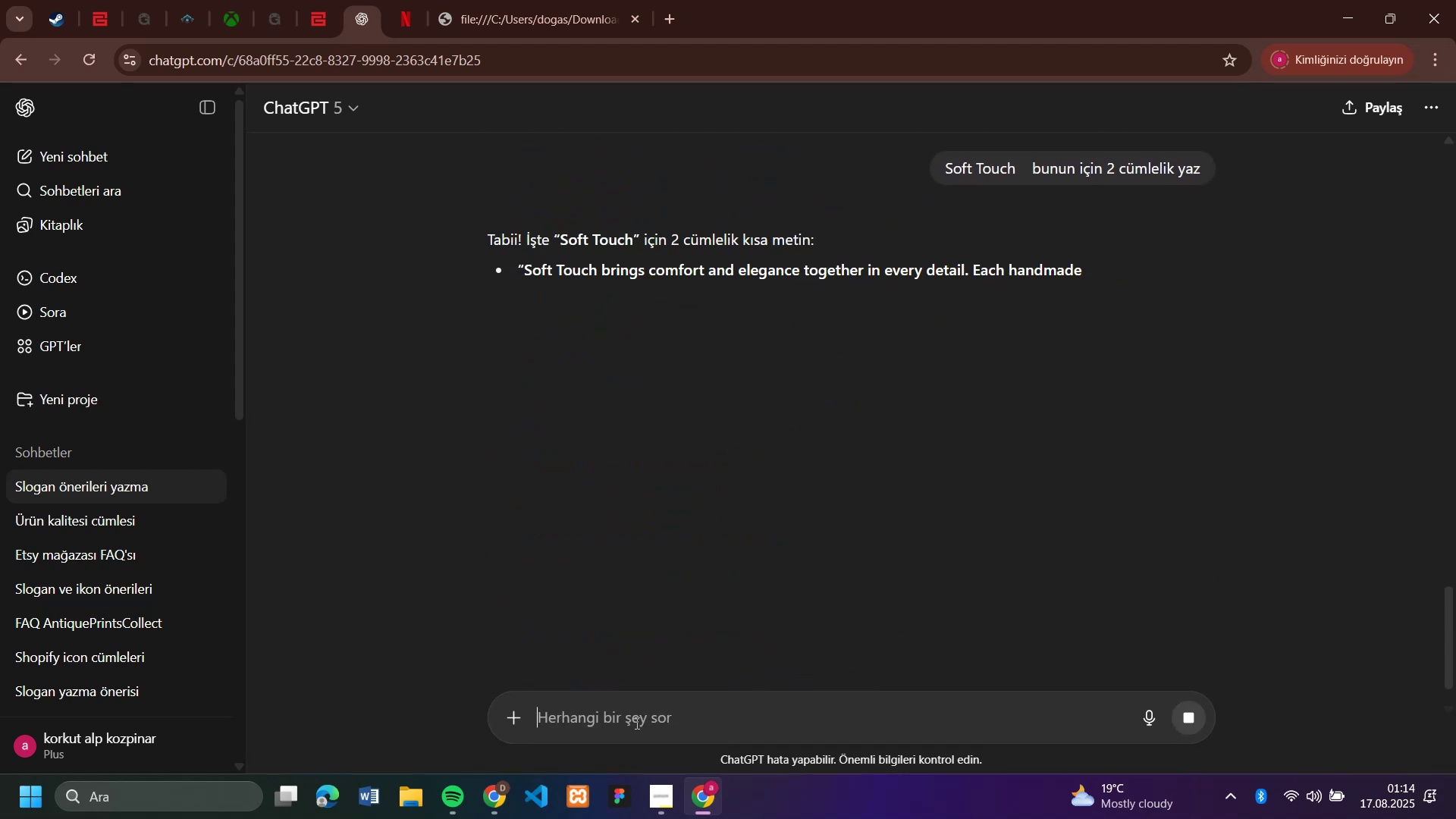 
left_click_drag(start_coordinate=[526, 269], to_coordinate=[906, 292])
 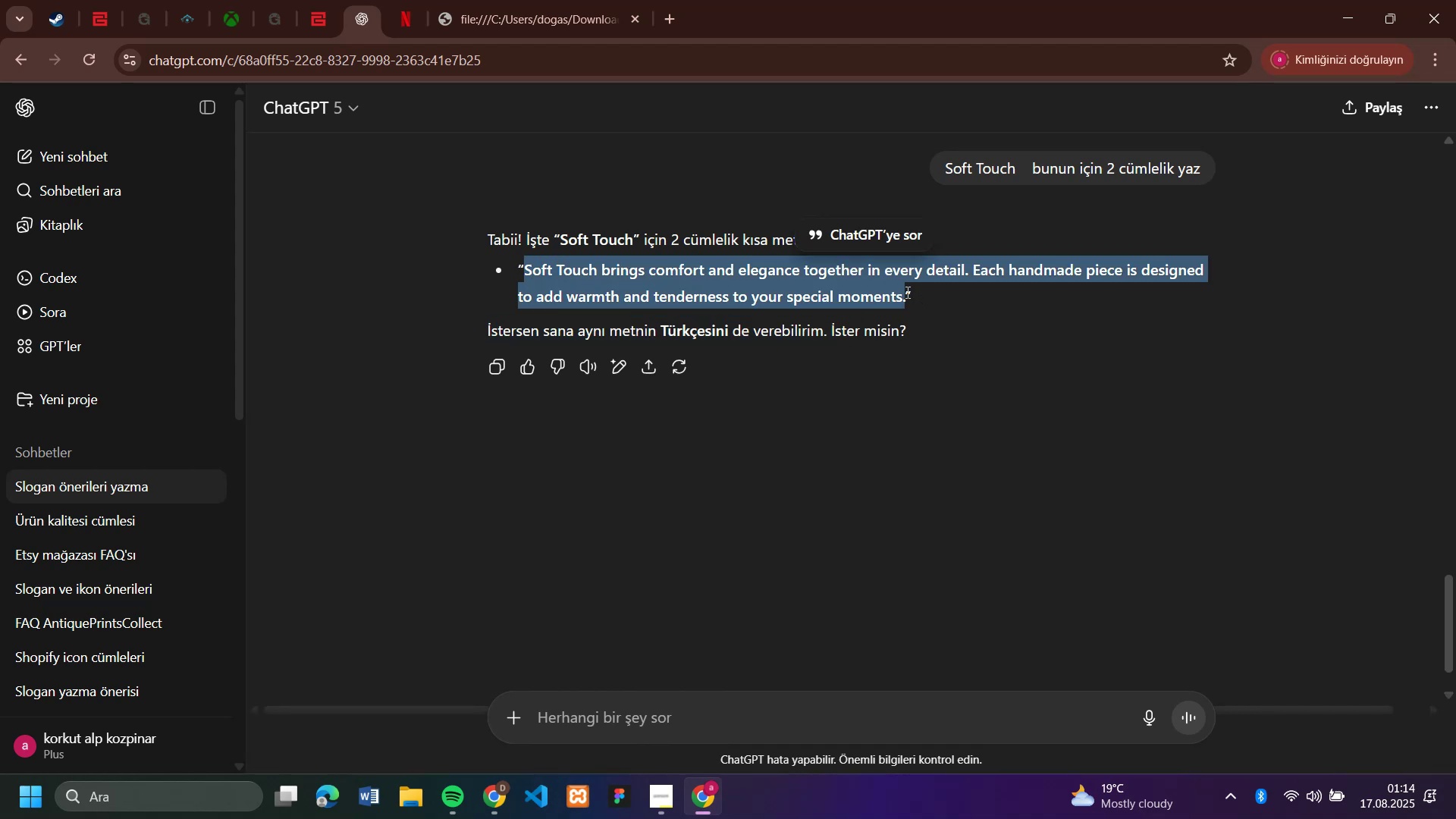 
key(Control+C)
 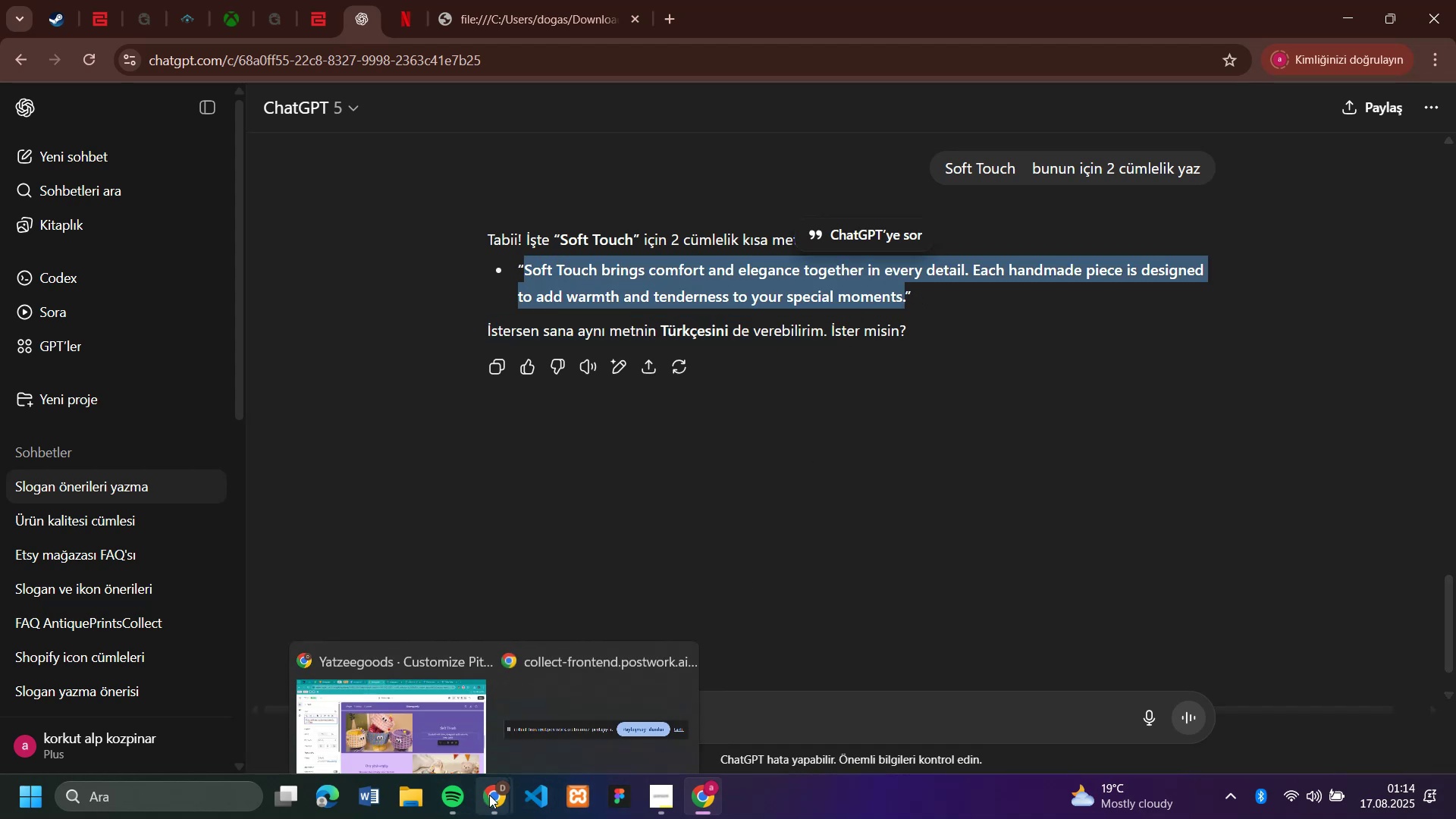 
left_click([441, 714])
 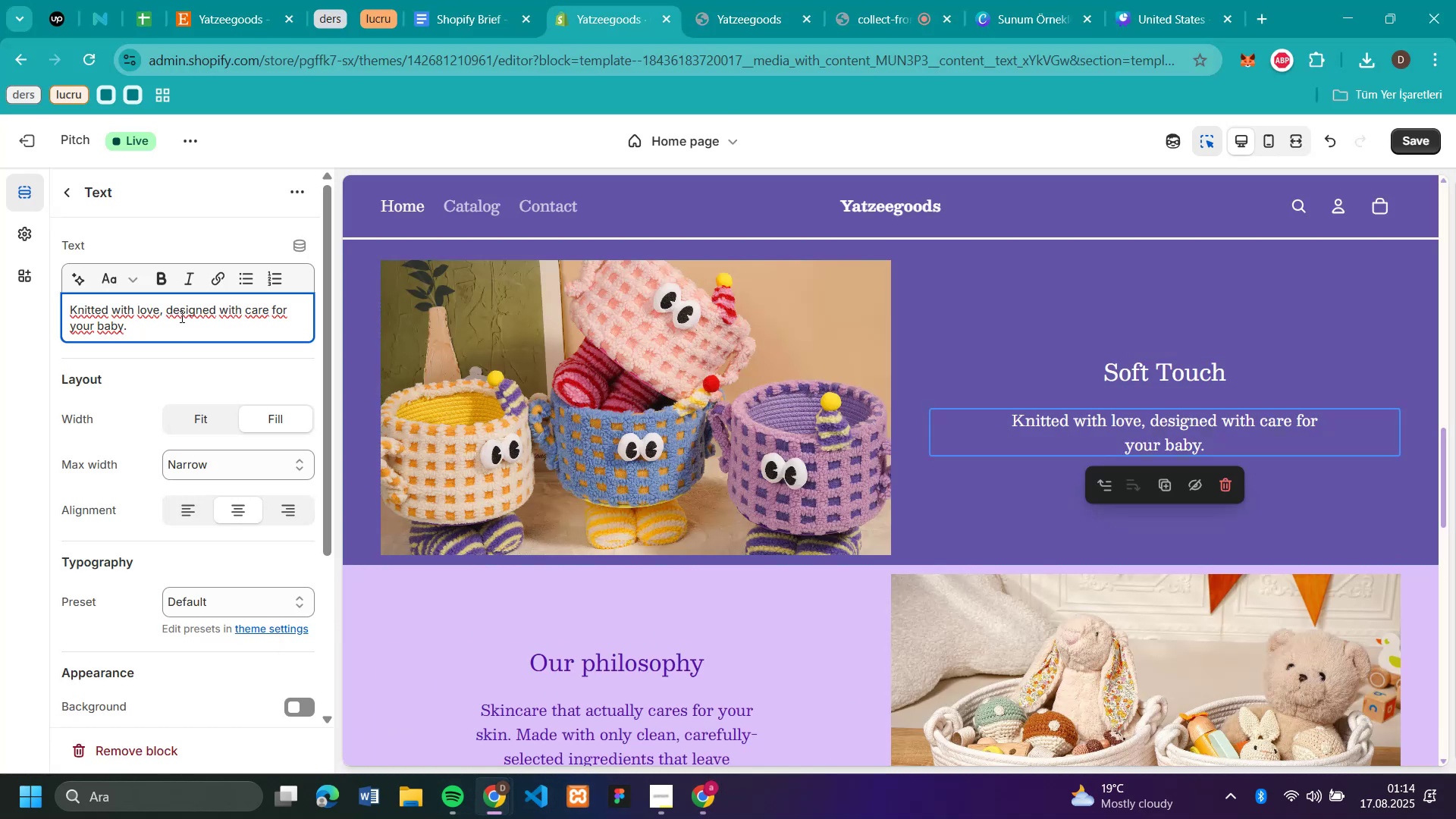 
left_click_drag(start_coordinate=[156, 328], to_coordinate=[42, 307])
 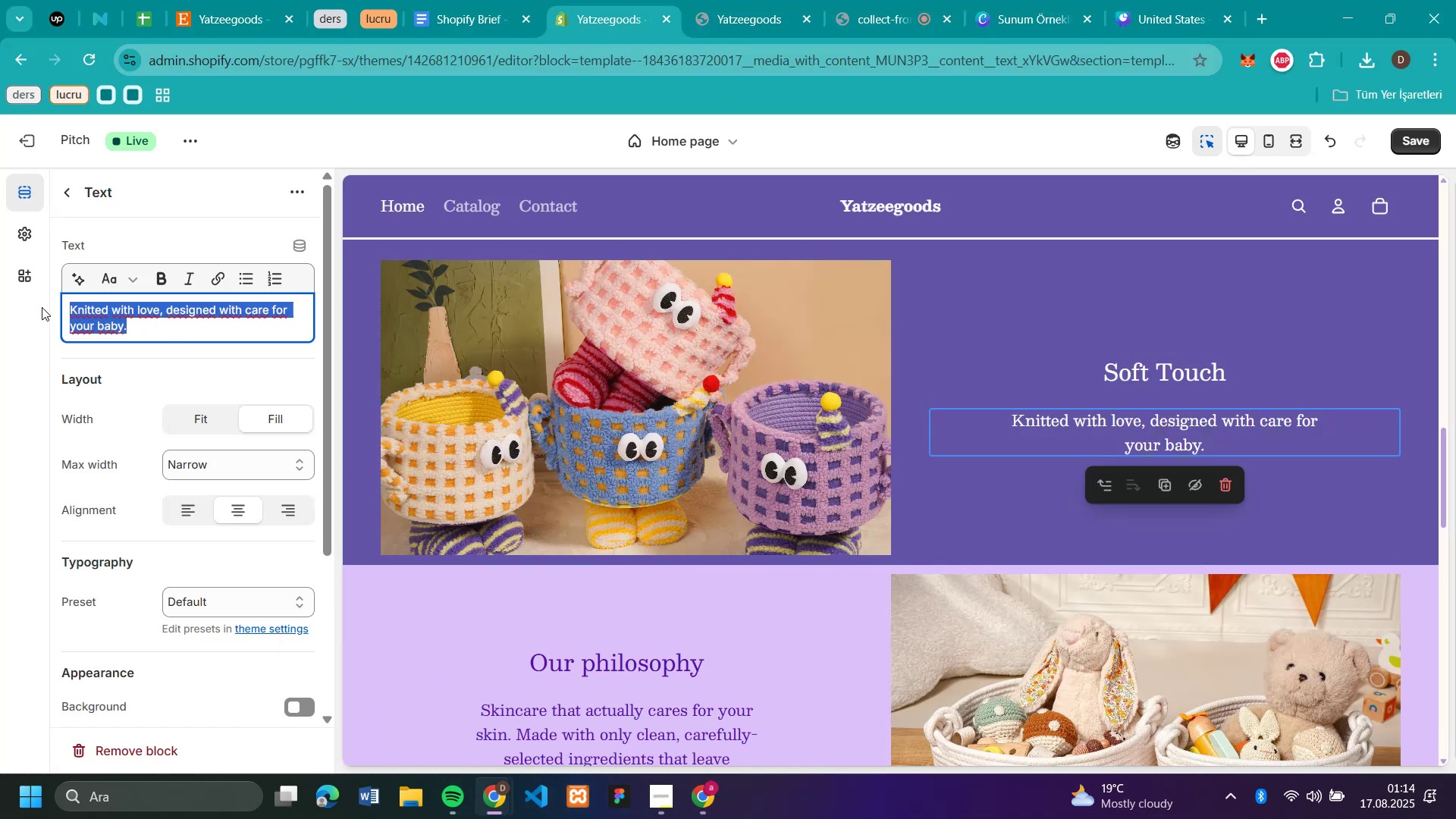 
key(Control+V)
 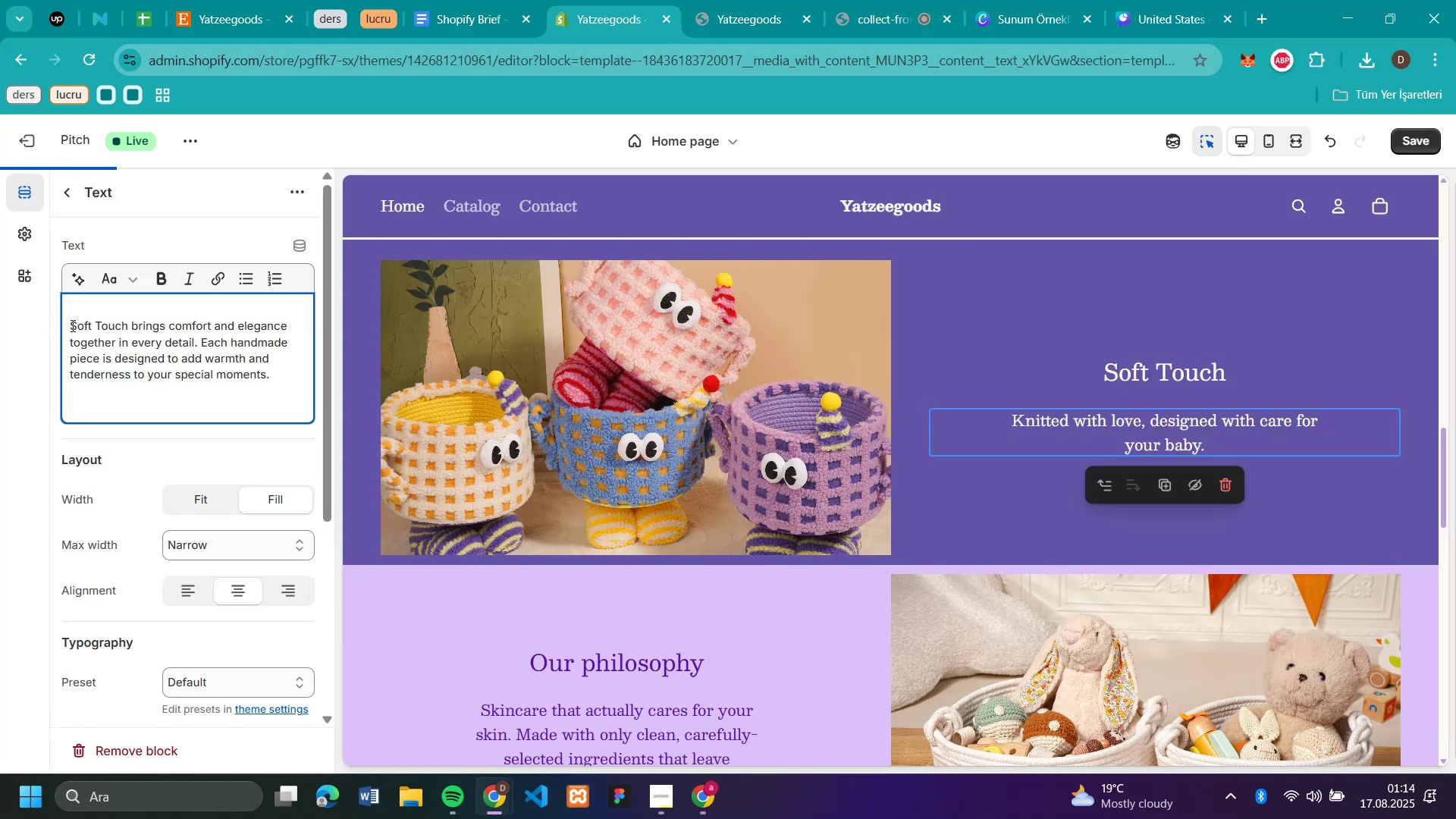 
left_click([71, 325])
 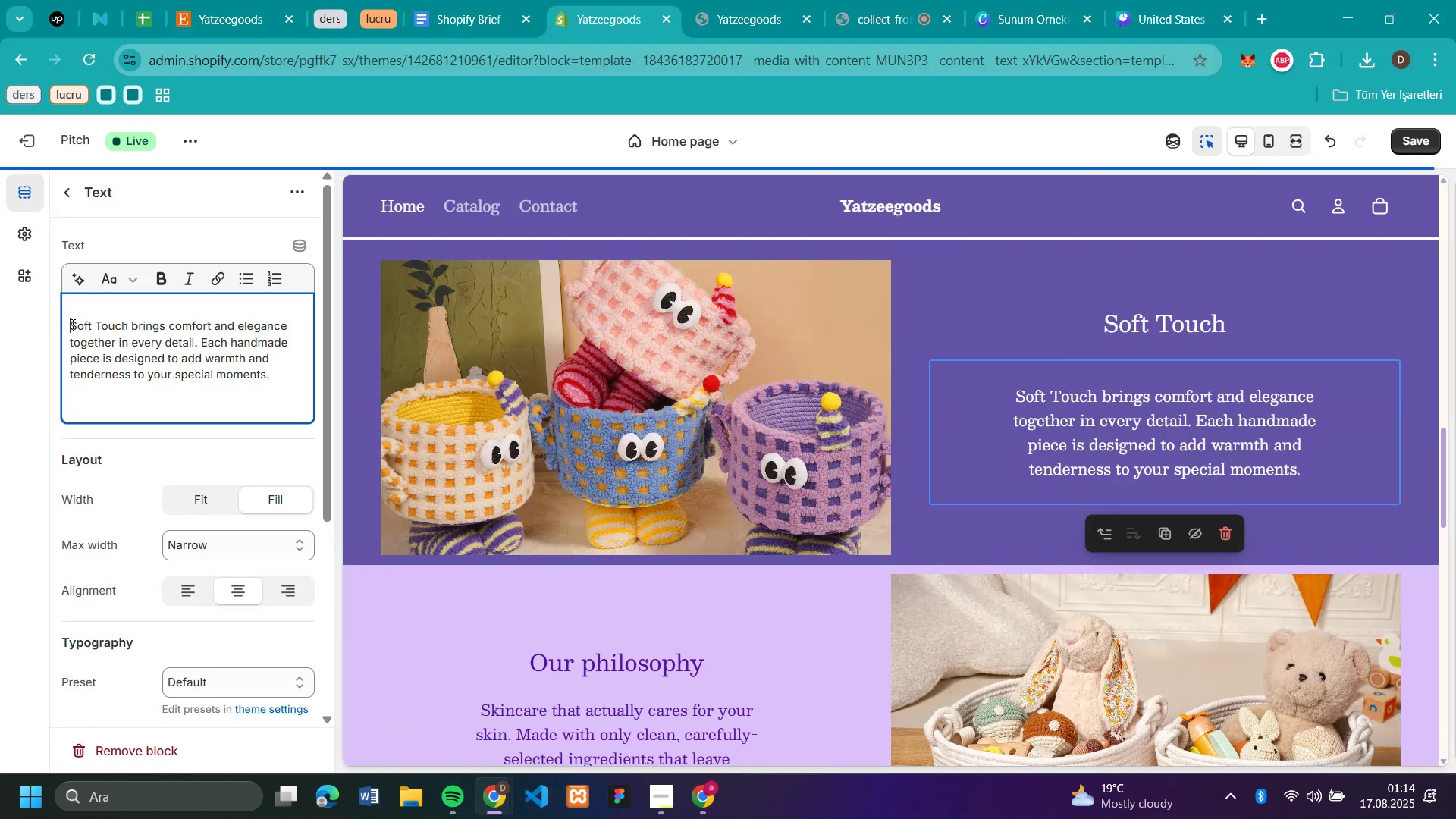 
key(Backspace)
 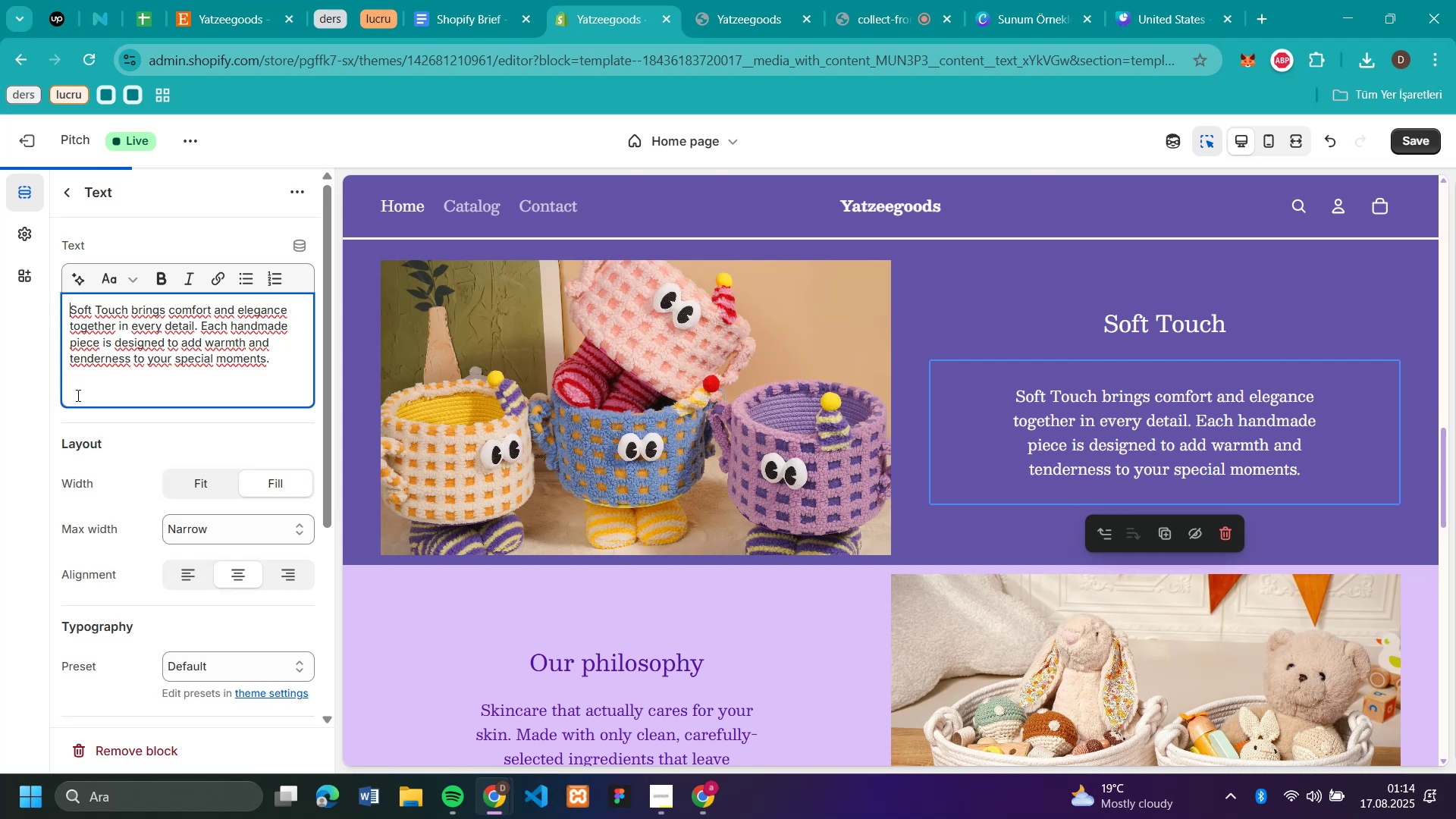 
left_click([77, 392])
 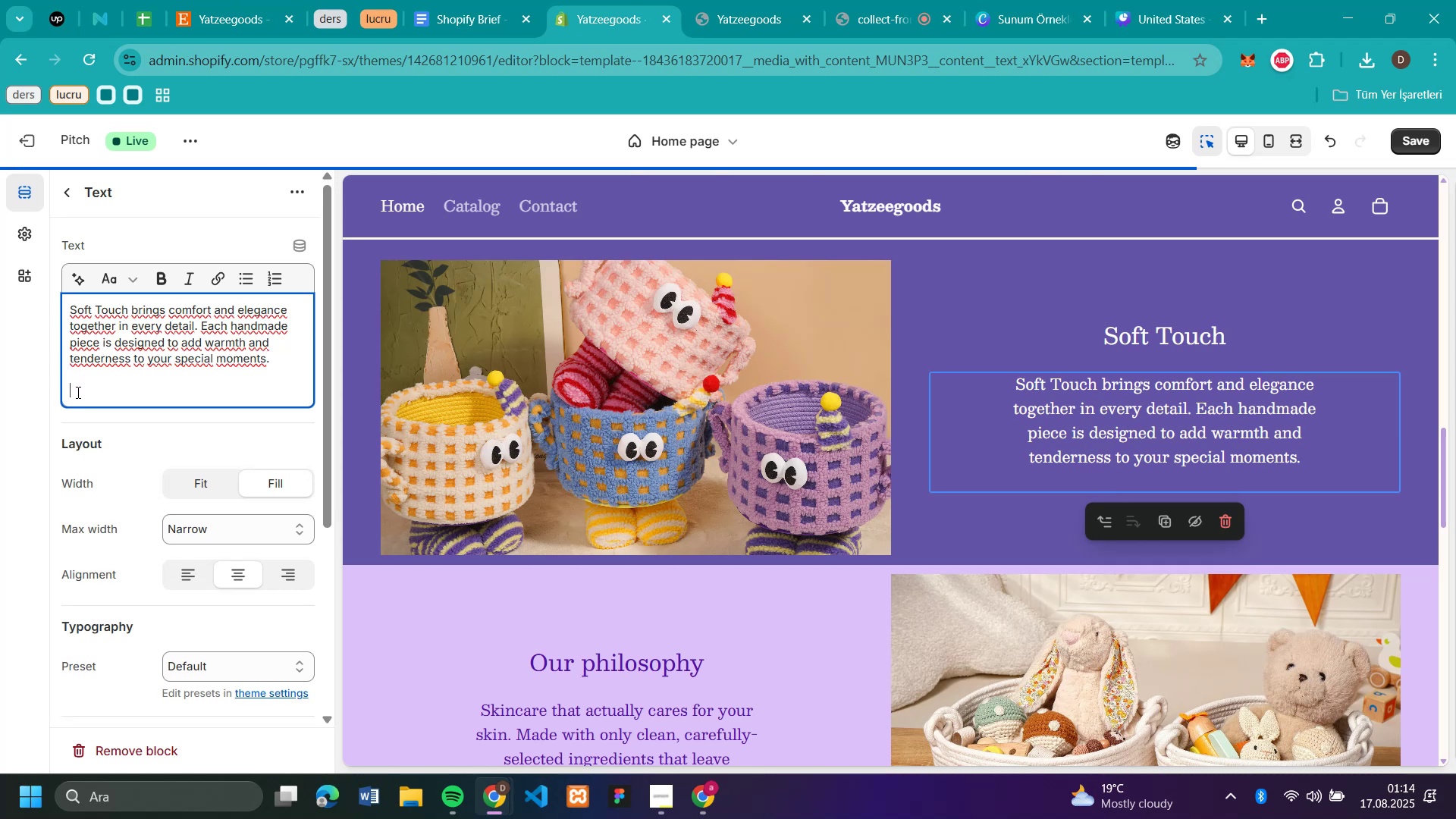 
key(Backspace)
 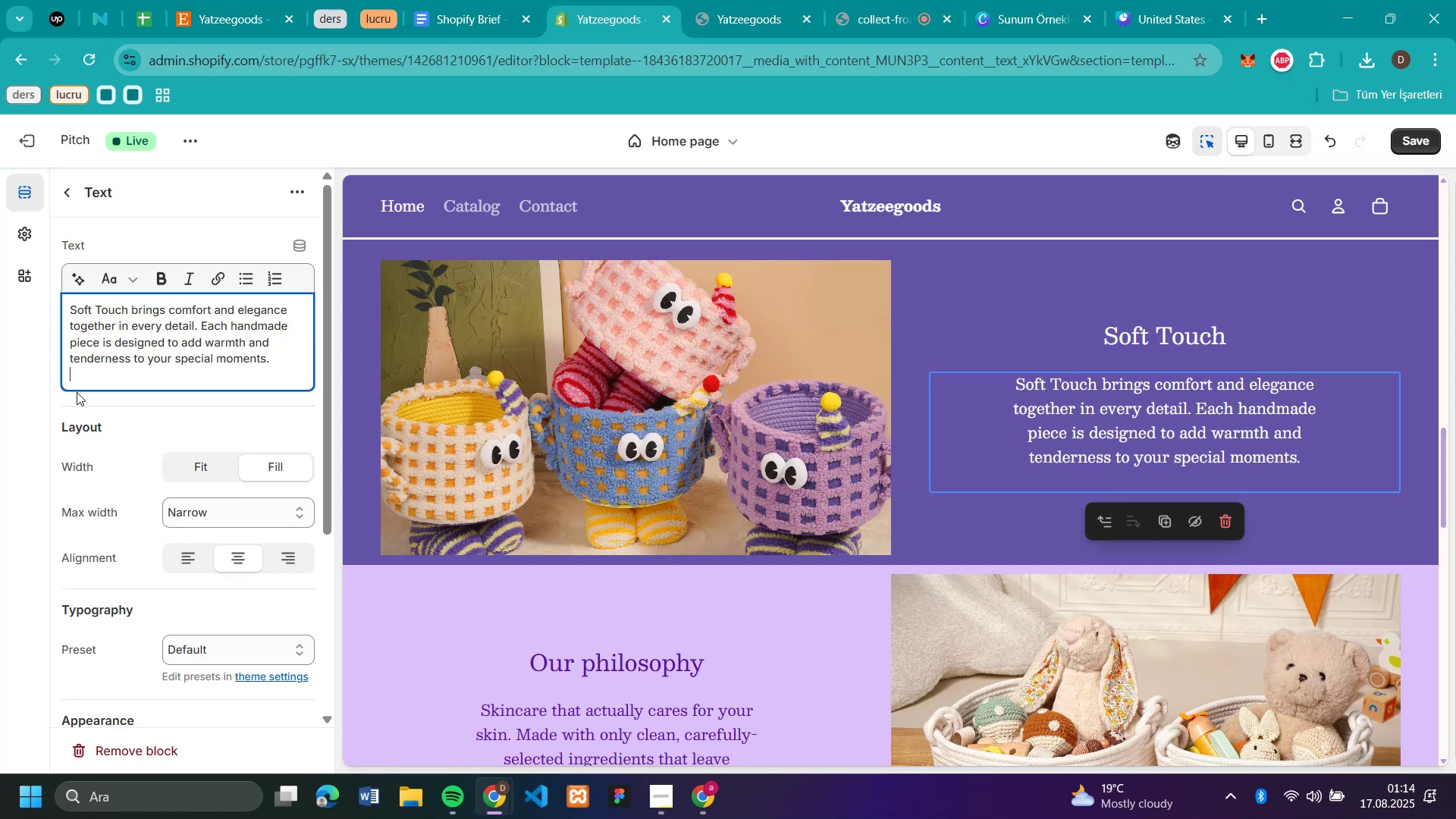 
key(Backspace)
 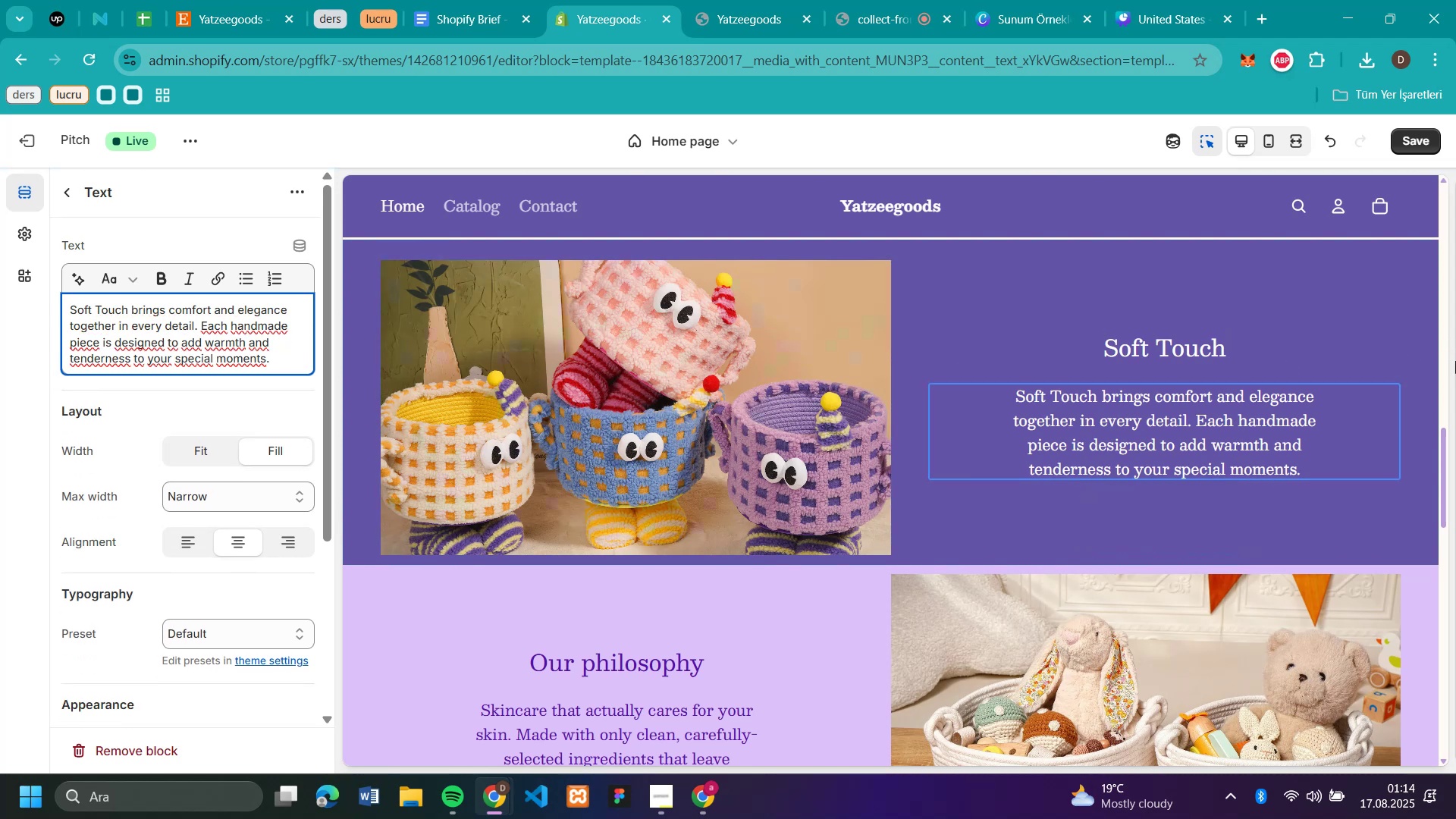 
scroll: coordinate [981, 525], scroll_direction: down, amount: 4.0
 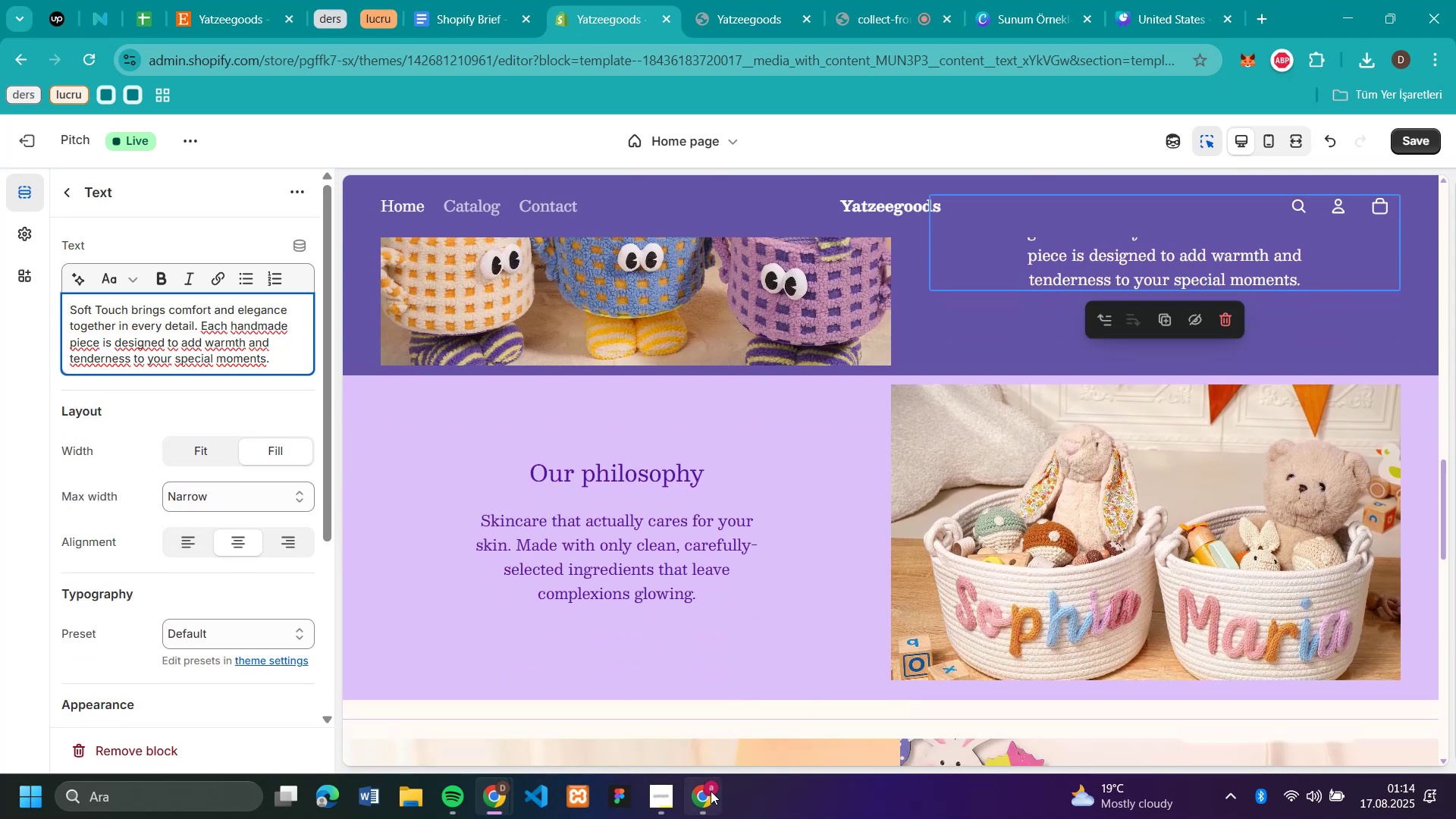 
left_click([711, 791])
 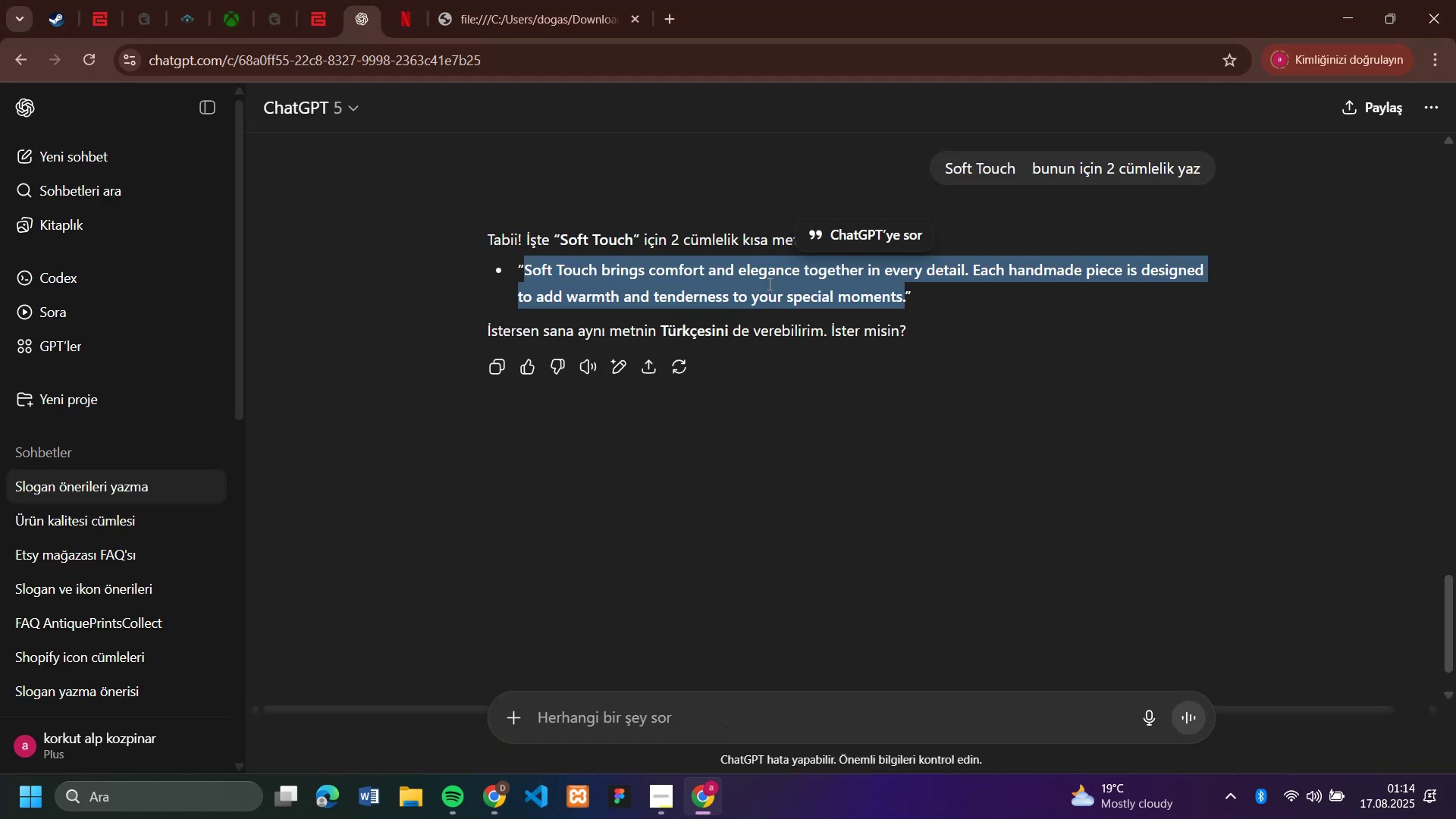 
scroll: coordinate [774, 270], scroll_direction: up, amount: 12.0
 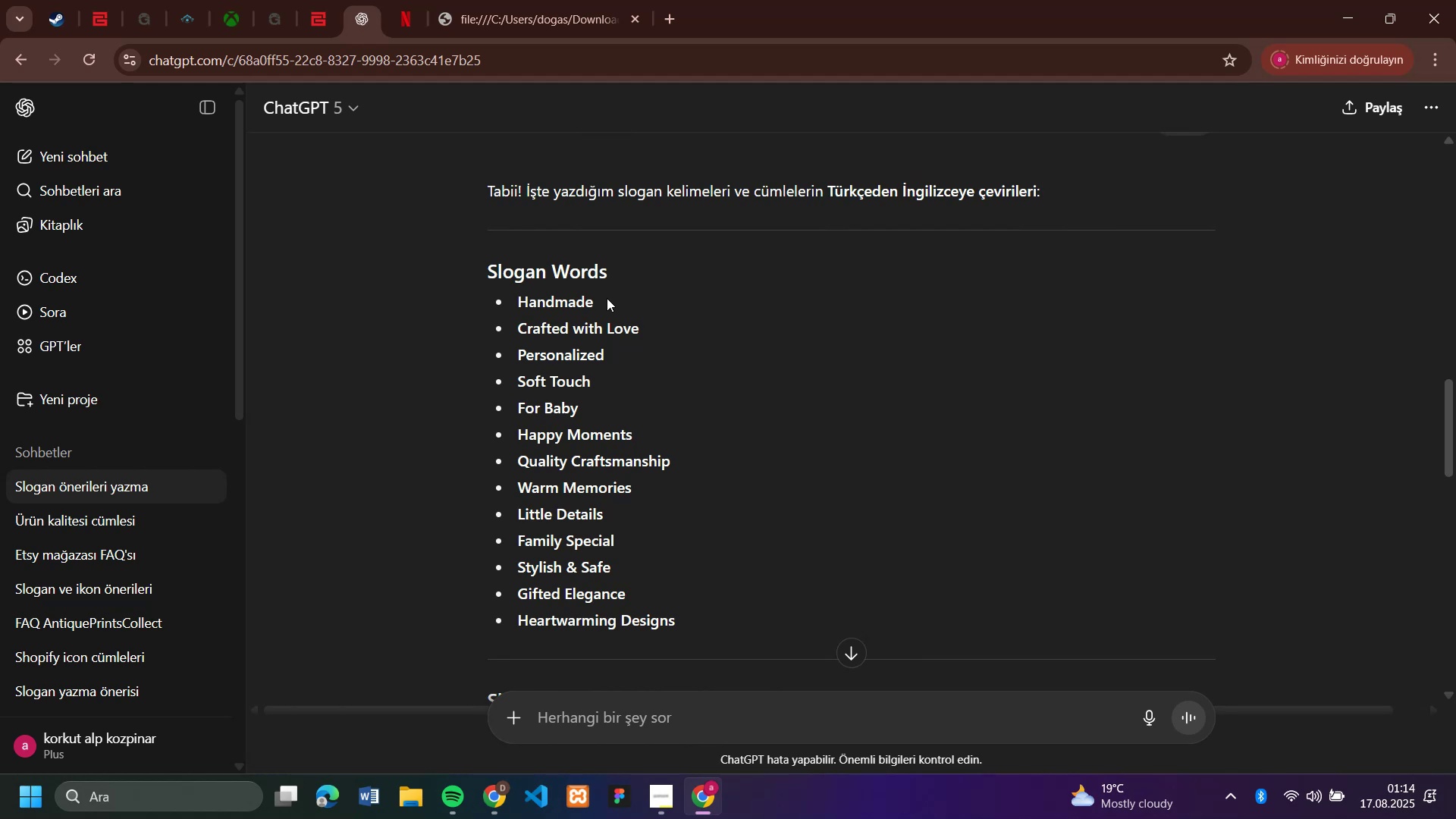 
left_click_drag(start_coordinate=[653, 322], to_coordinate=[511, 331])
 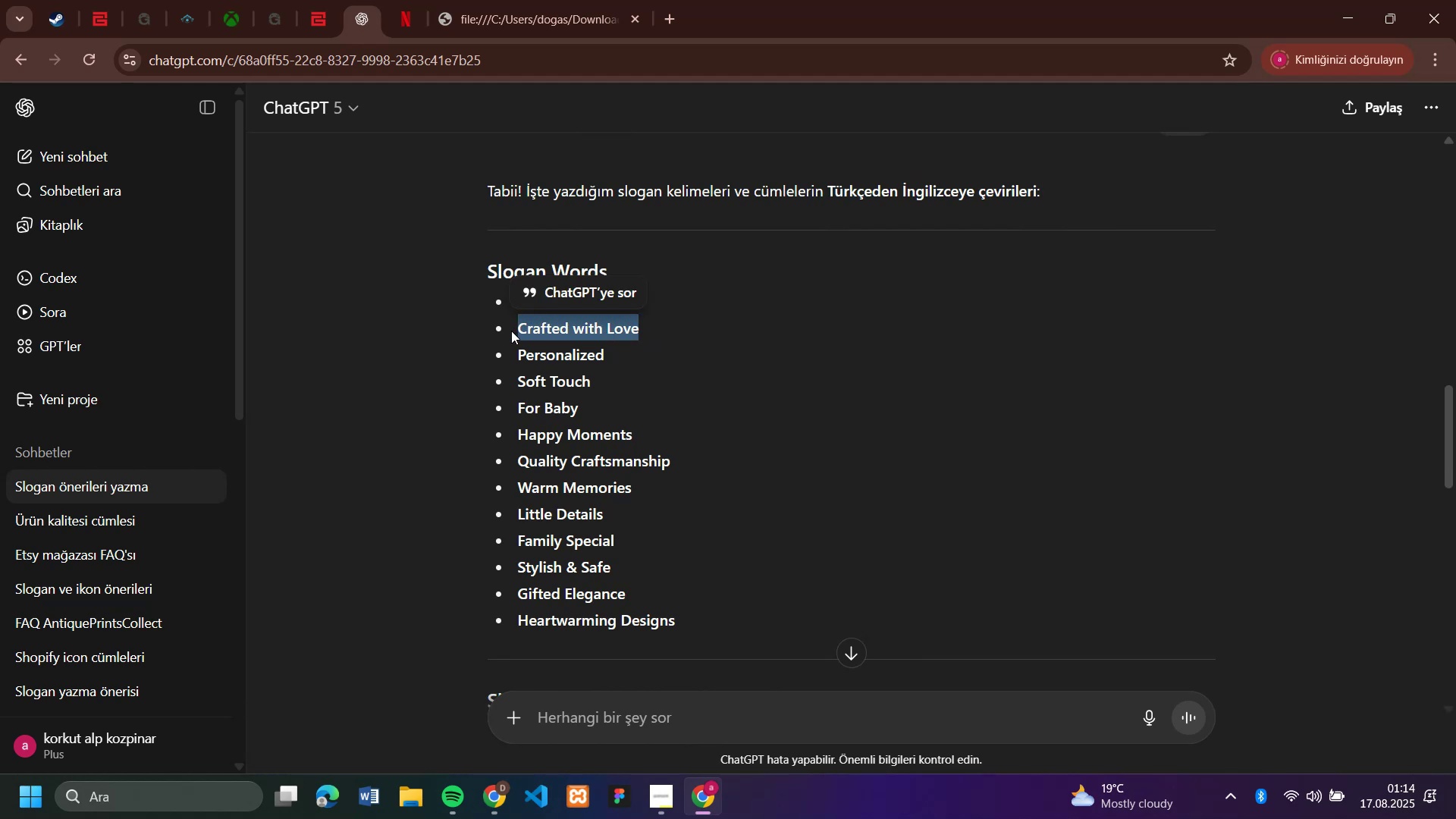 
key(Control+C)
 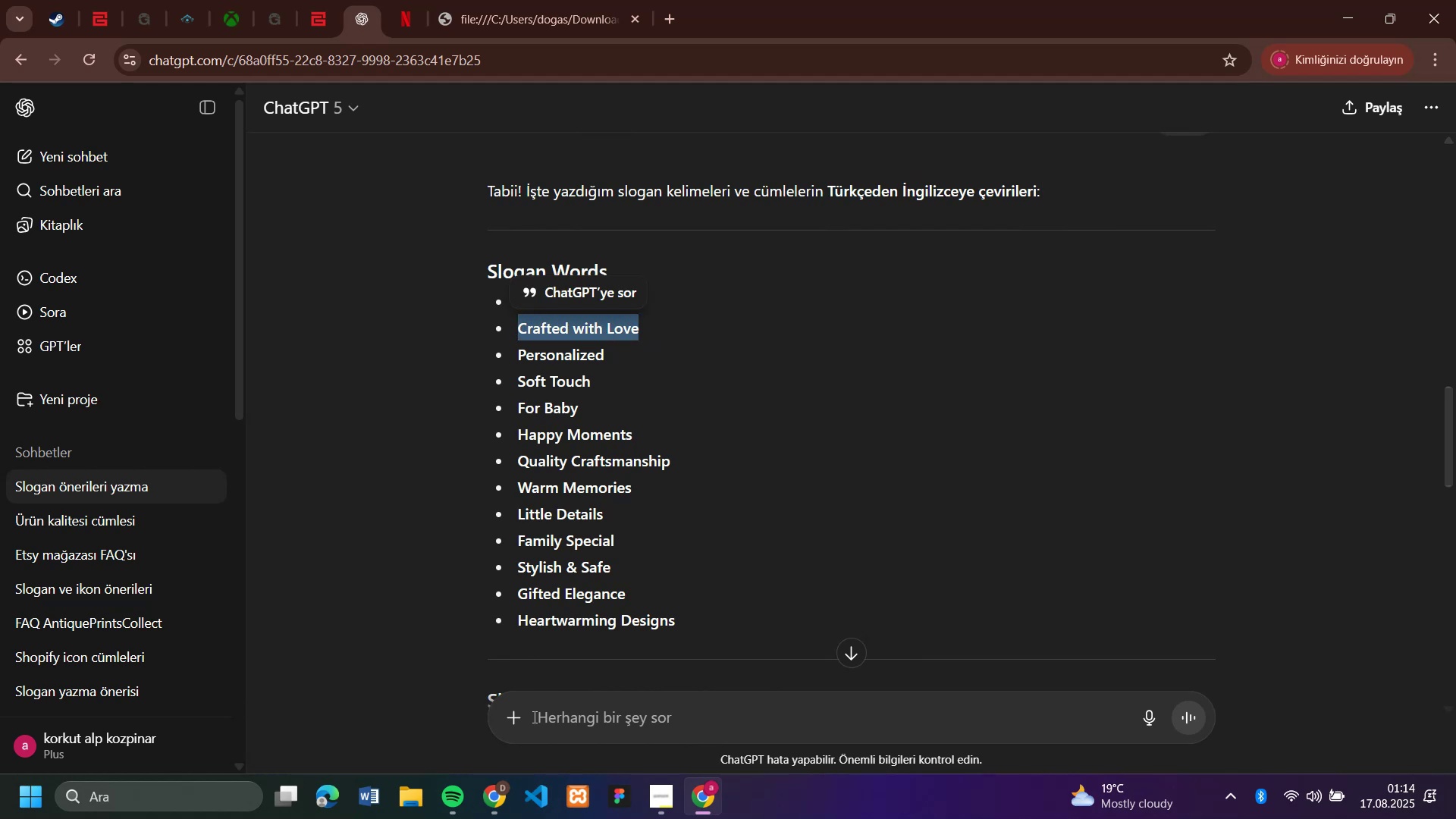 
left_click([533, 717])
 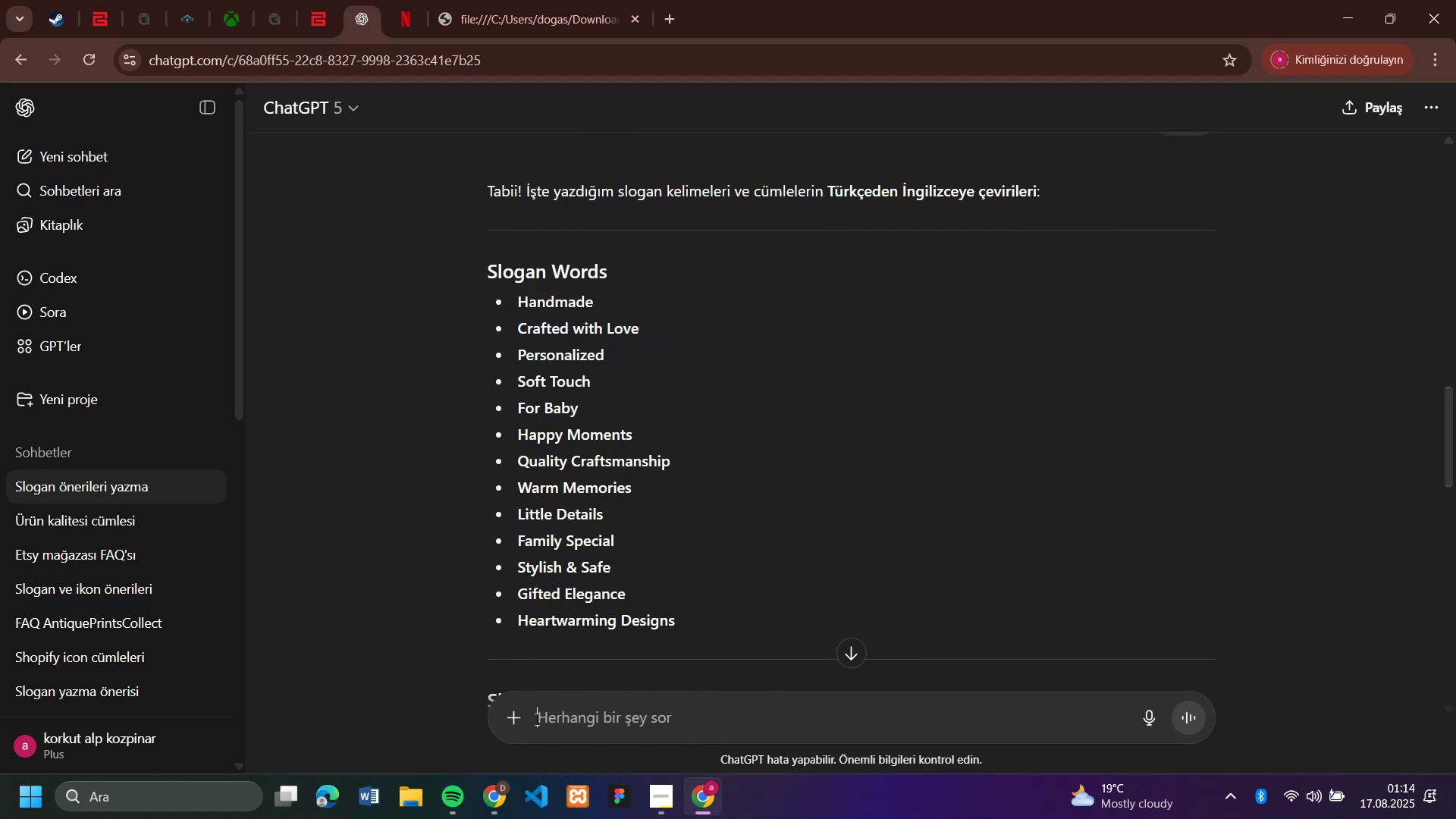 
key(Control+V)
 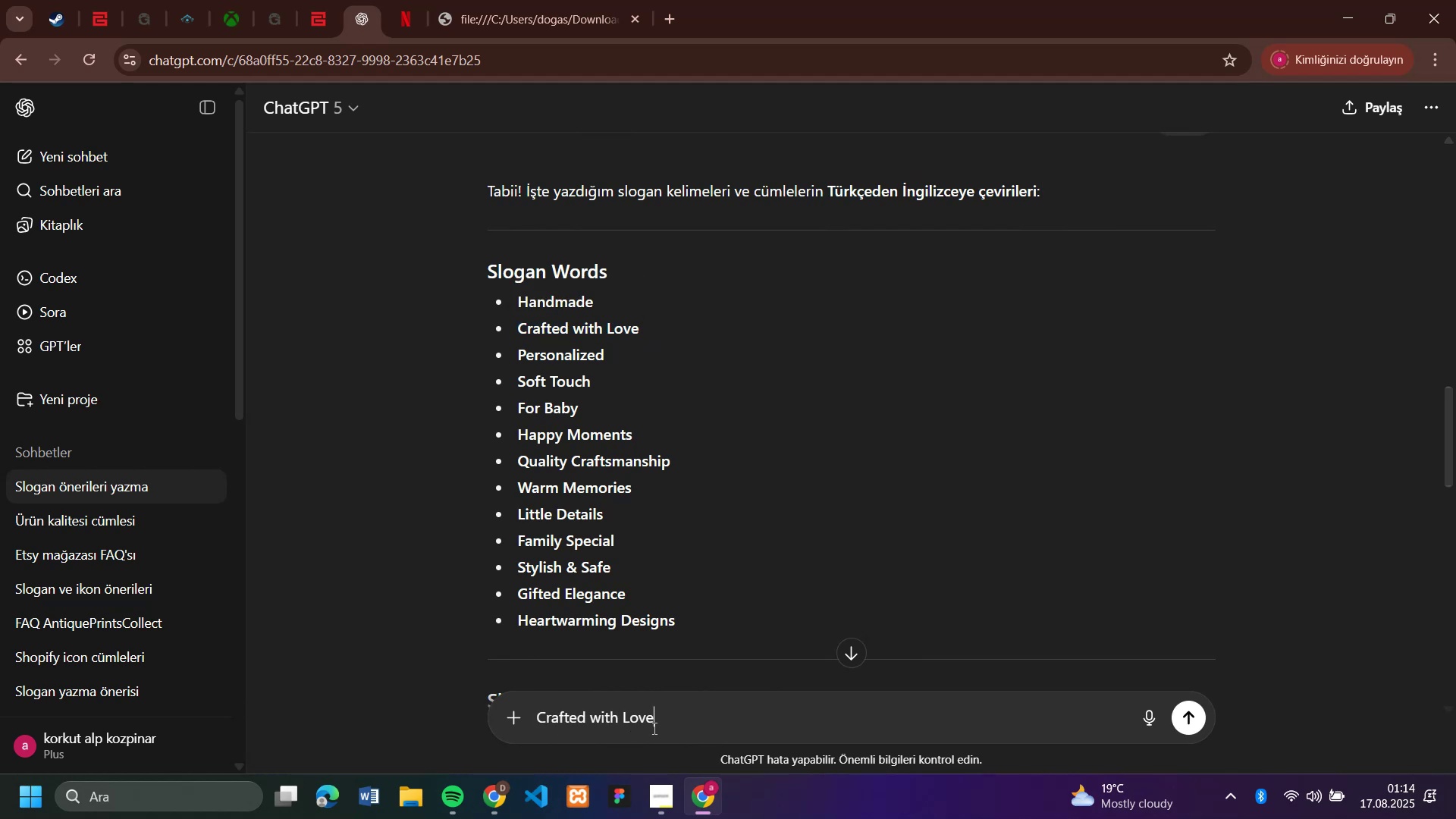 
type( bunun '\'n de)
 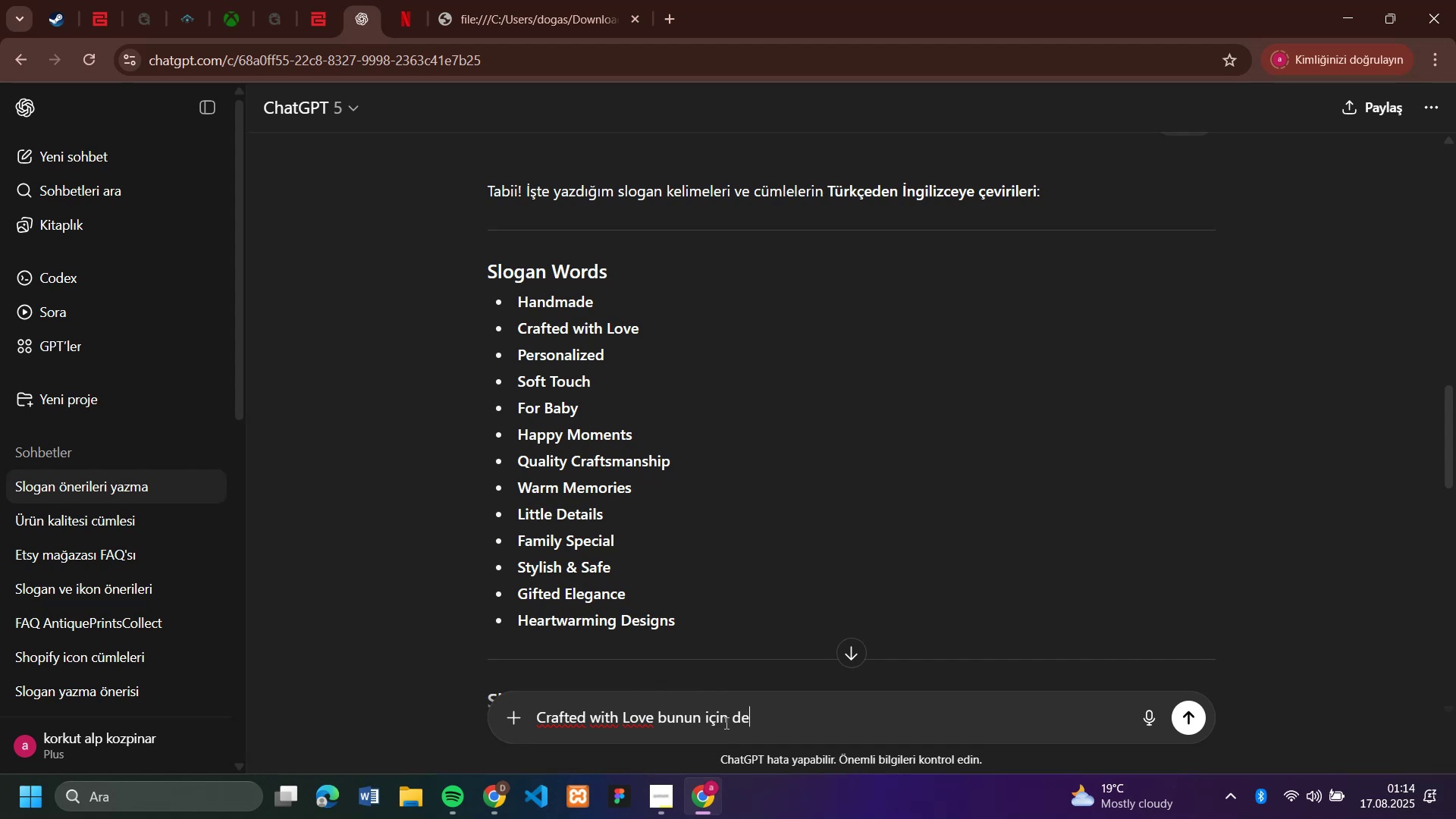 
key(Enter)
 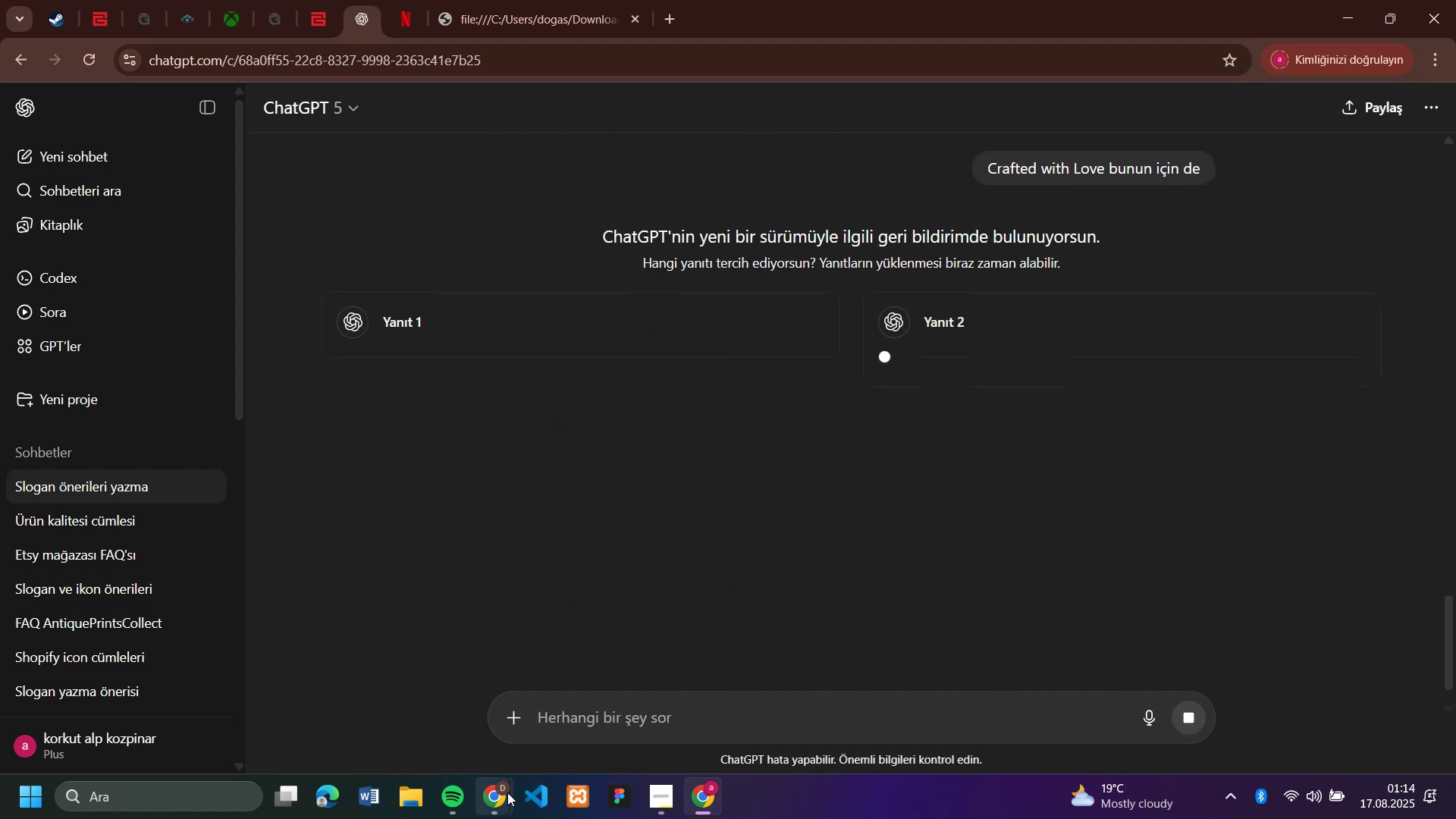 
left_click([502, 792])
 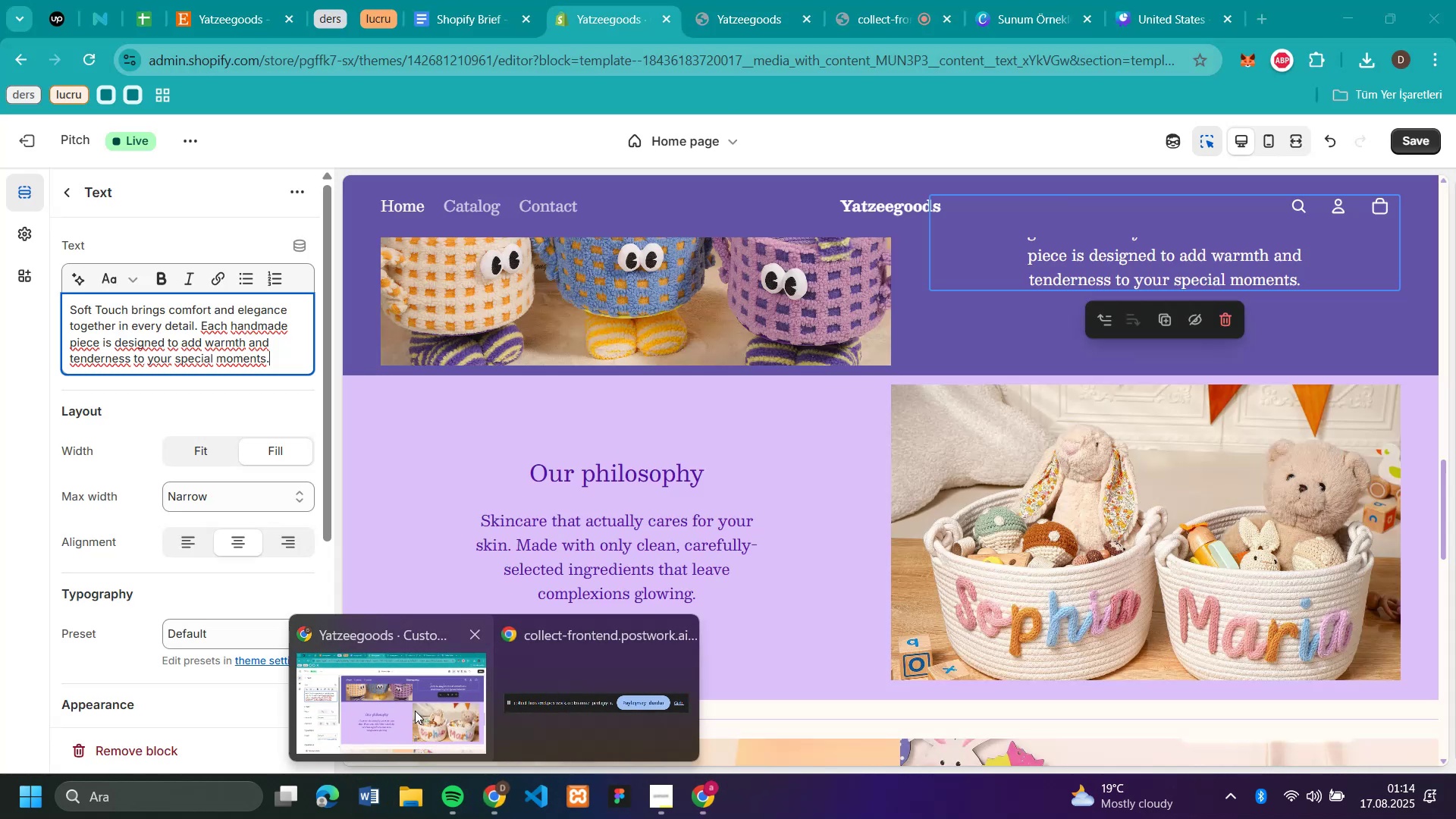 
left_click([415, 711])
 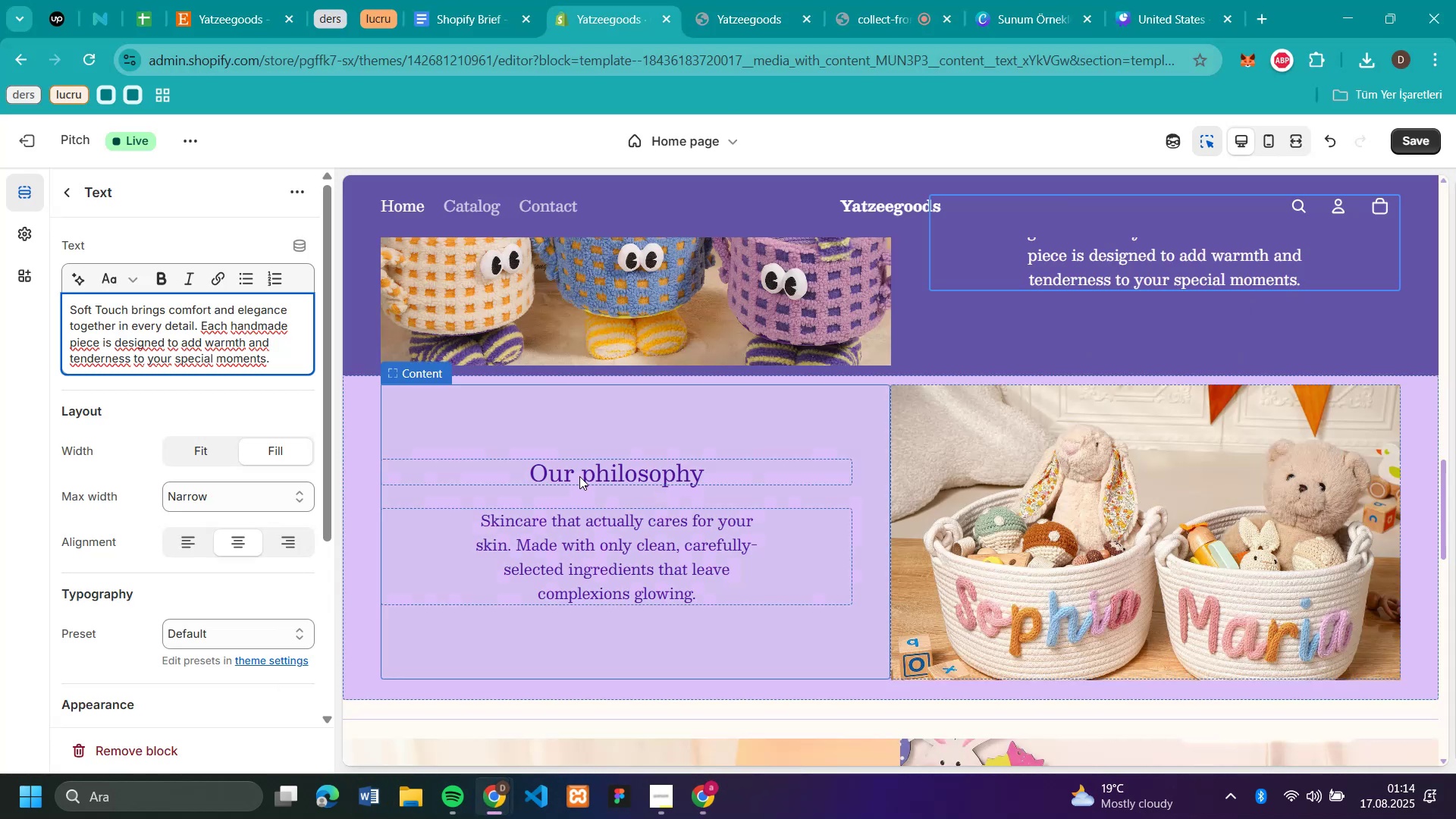 
left_click([579, 476])
 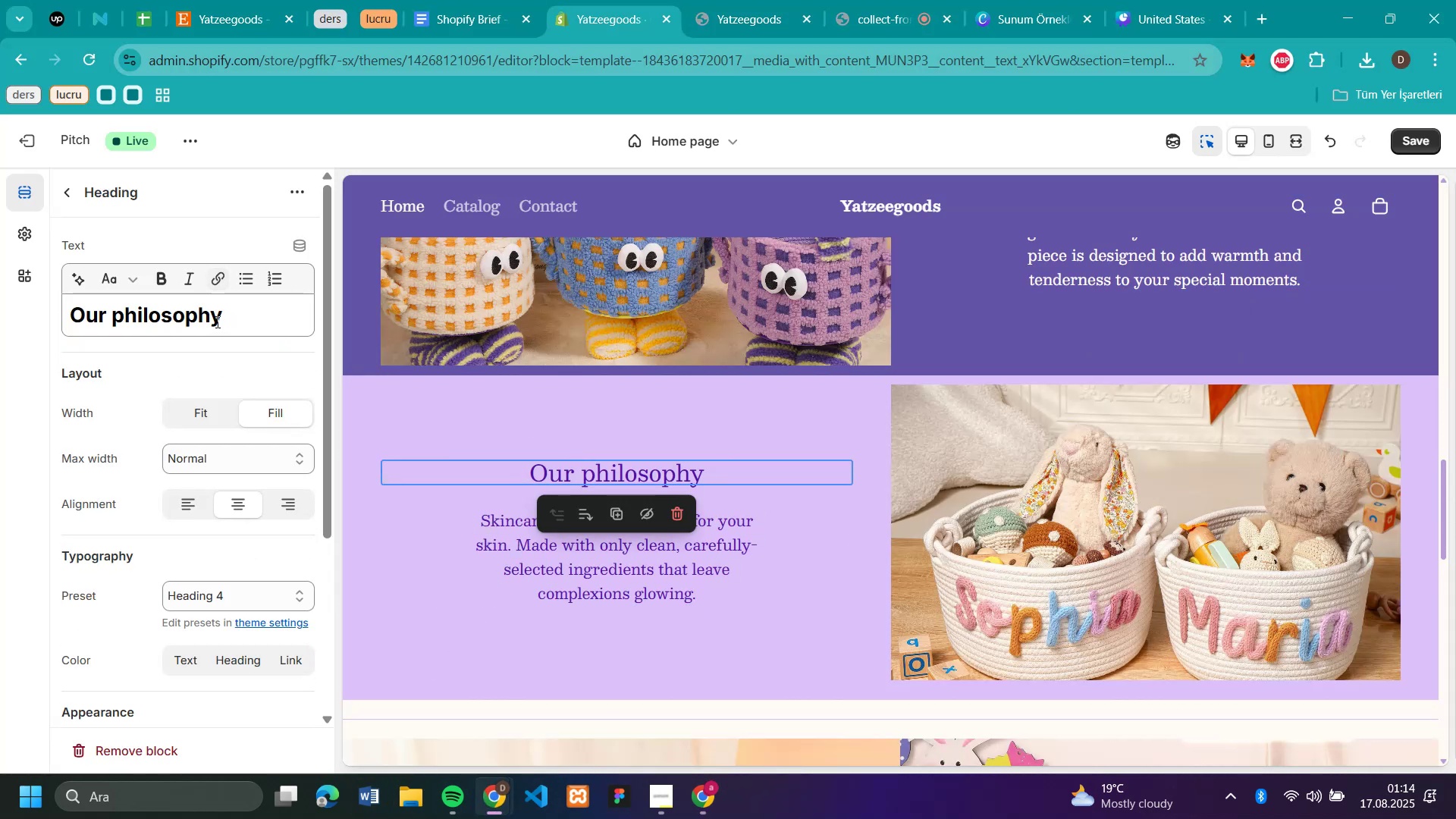 
left_click_drag(start_coordinate=[230, 315], to_coordinate=[28, 329])
 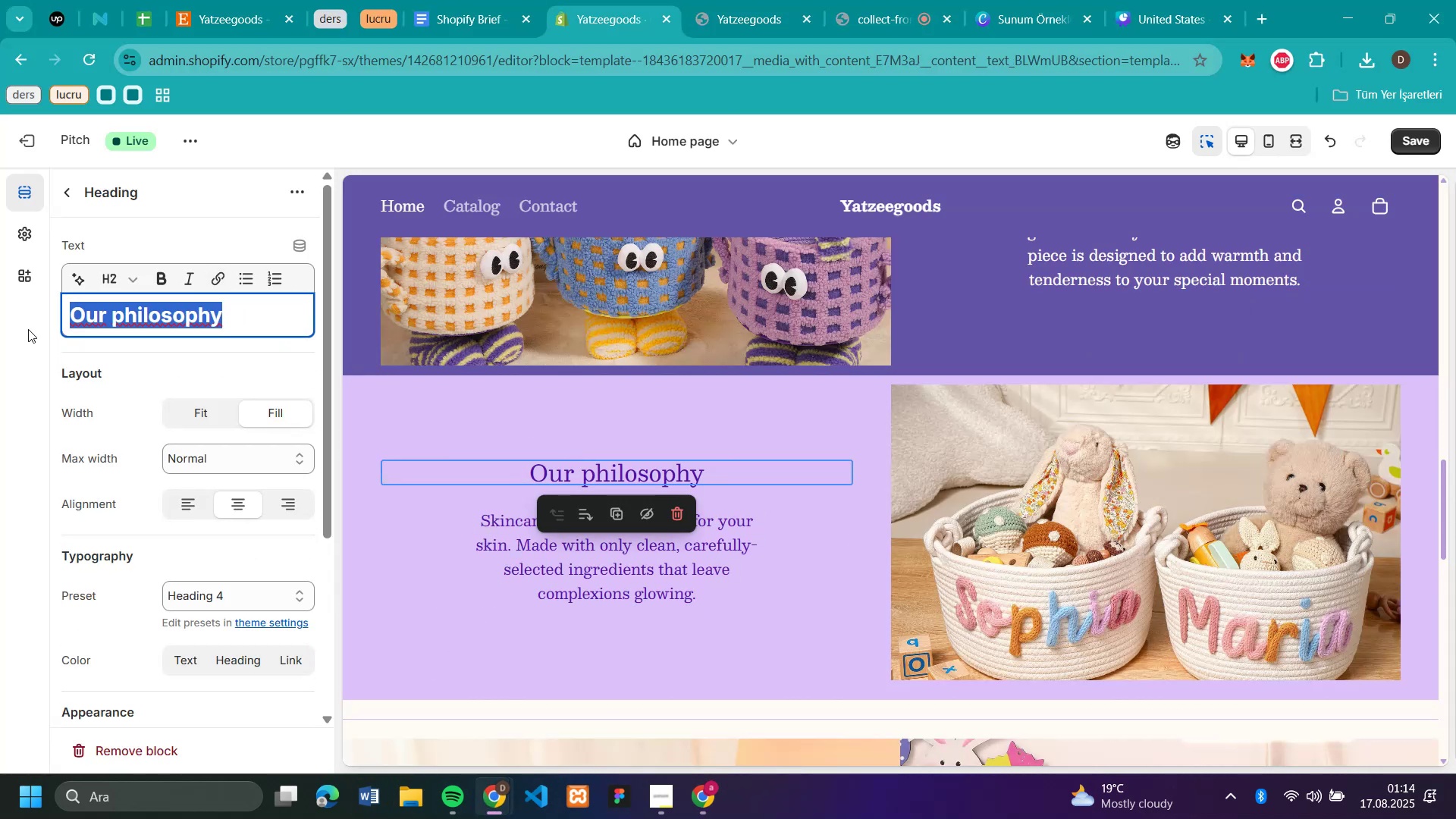 
key(Control+V)
 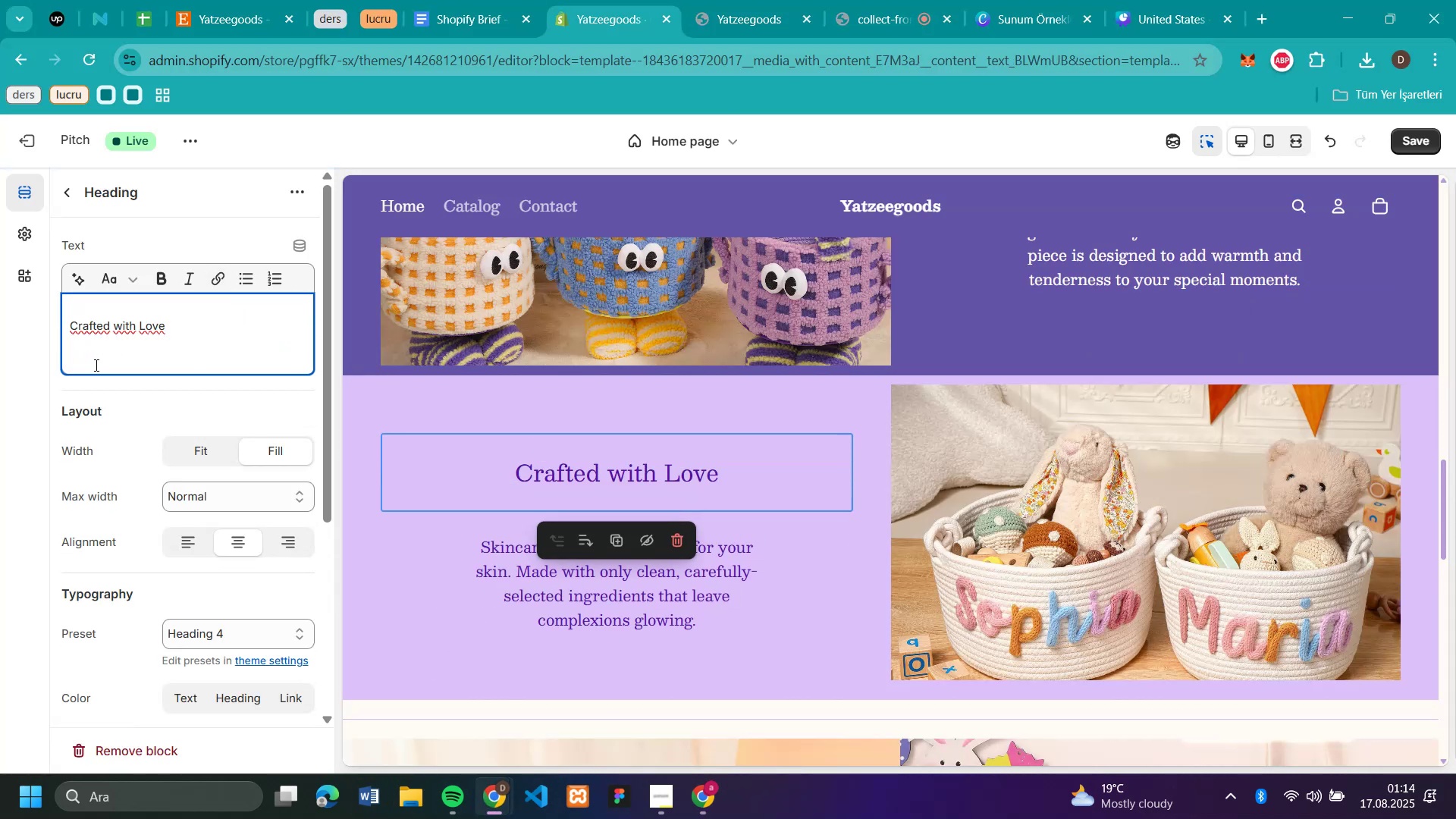 
key(Backspace)
 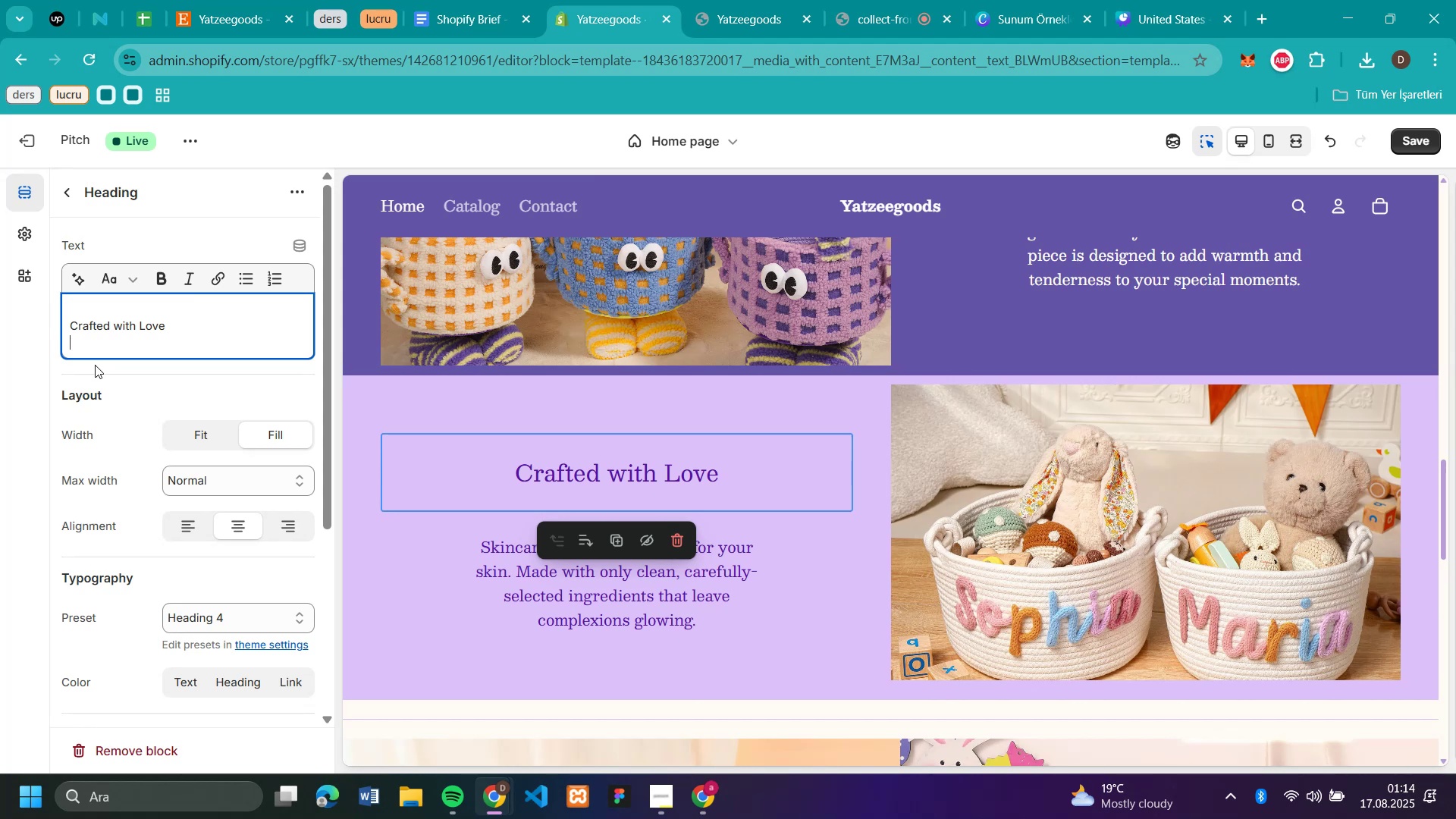 
key(Backspace)
 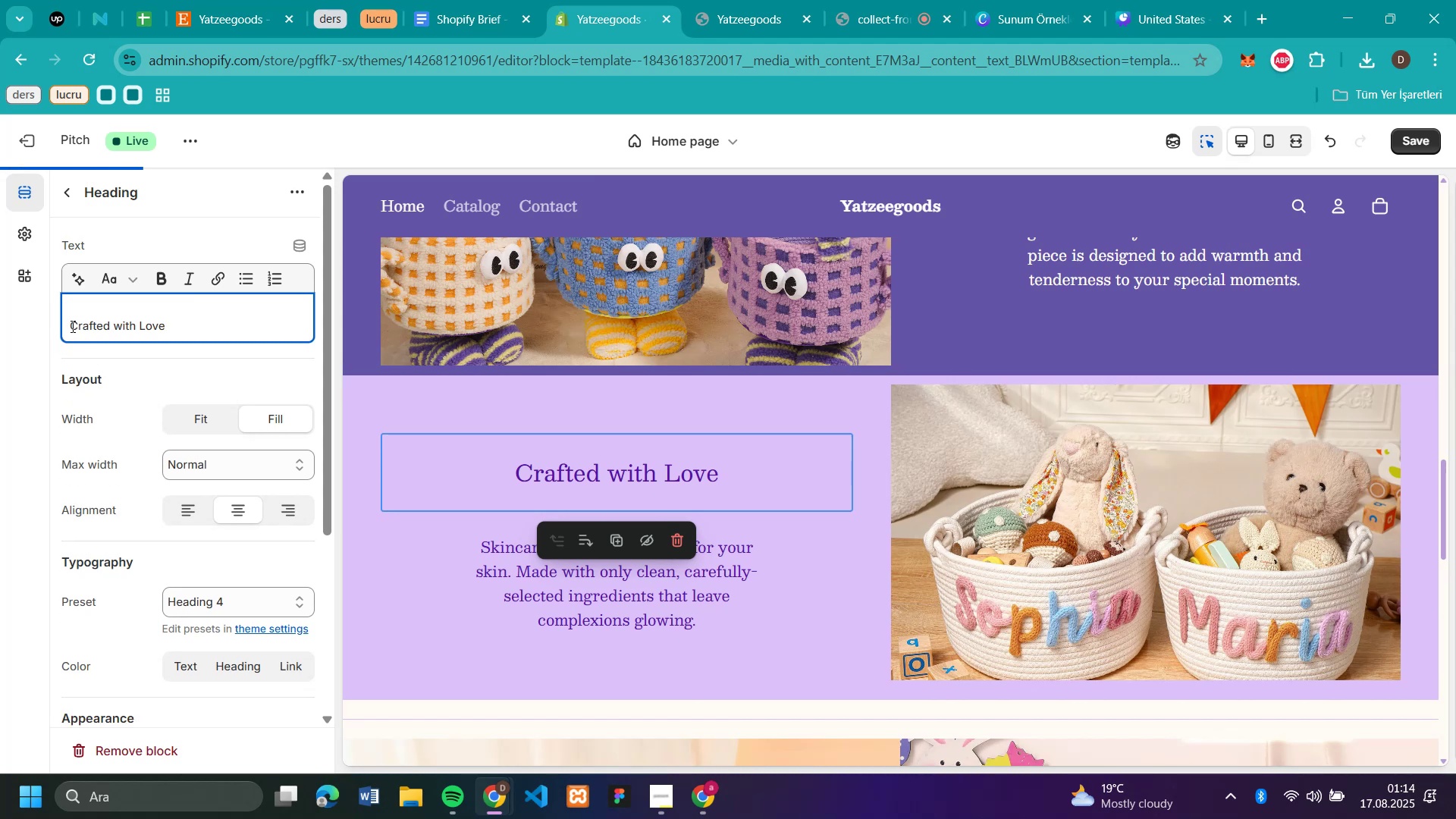 
left_click([72, 325])
 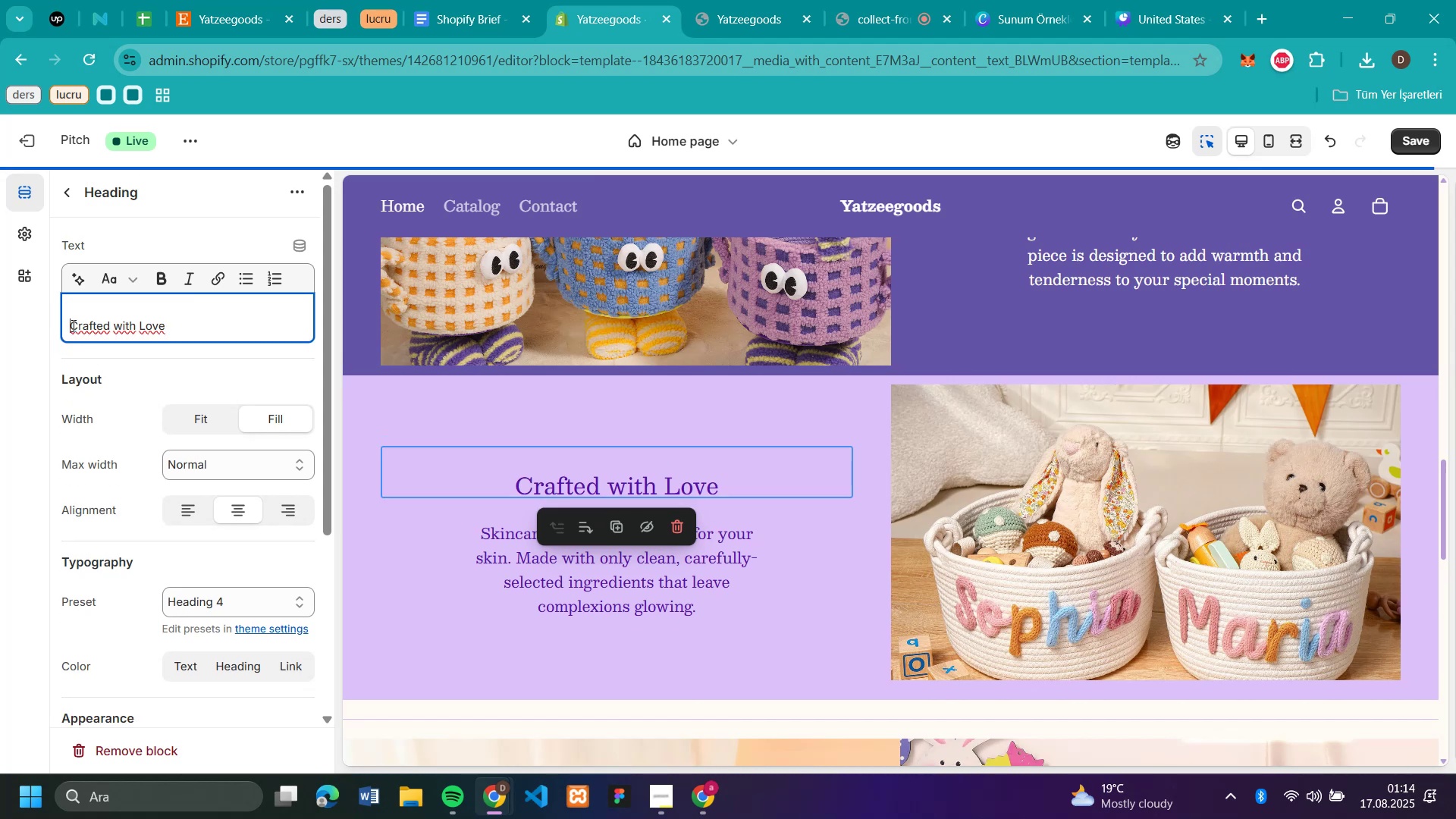 
key(Backspace)
 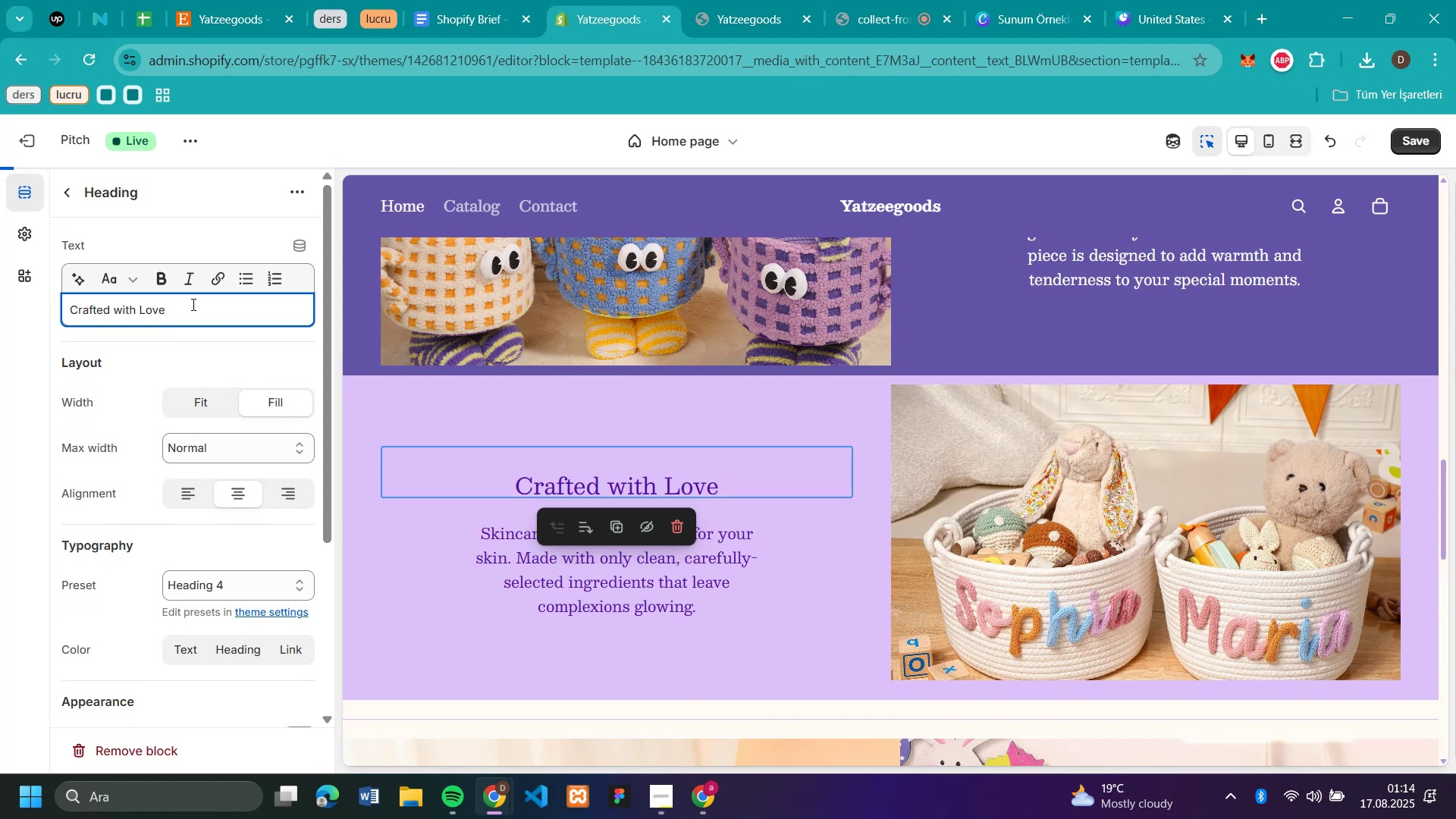 
left_click_drag(start_coordinate=[192, 303], to_coordinate=[64, 310])
 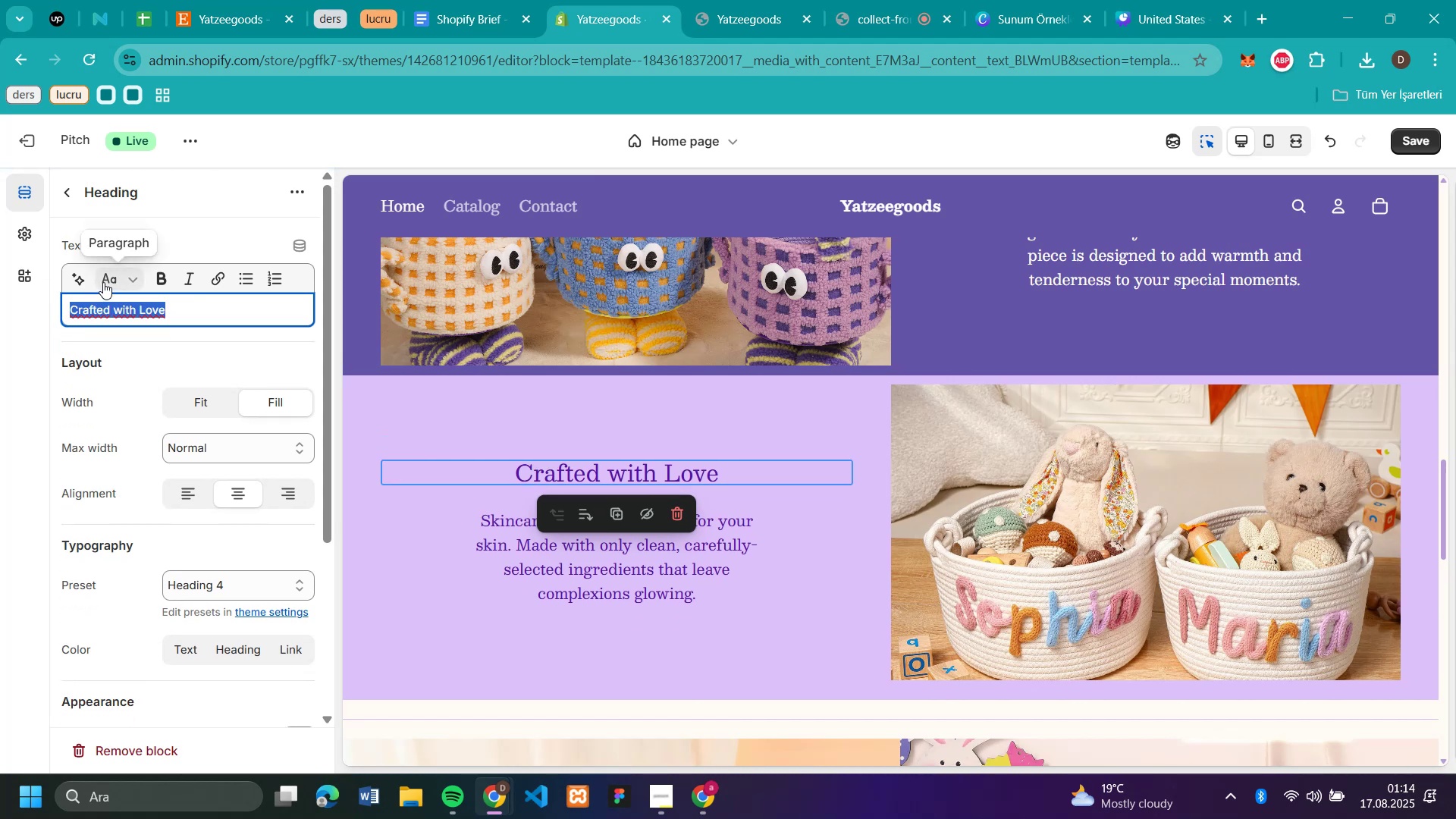 
left_click([103, 281])
 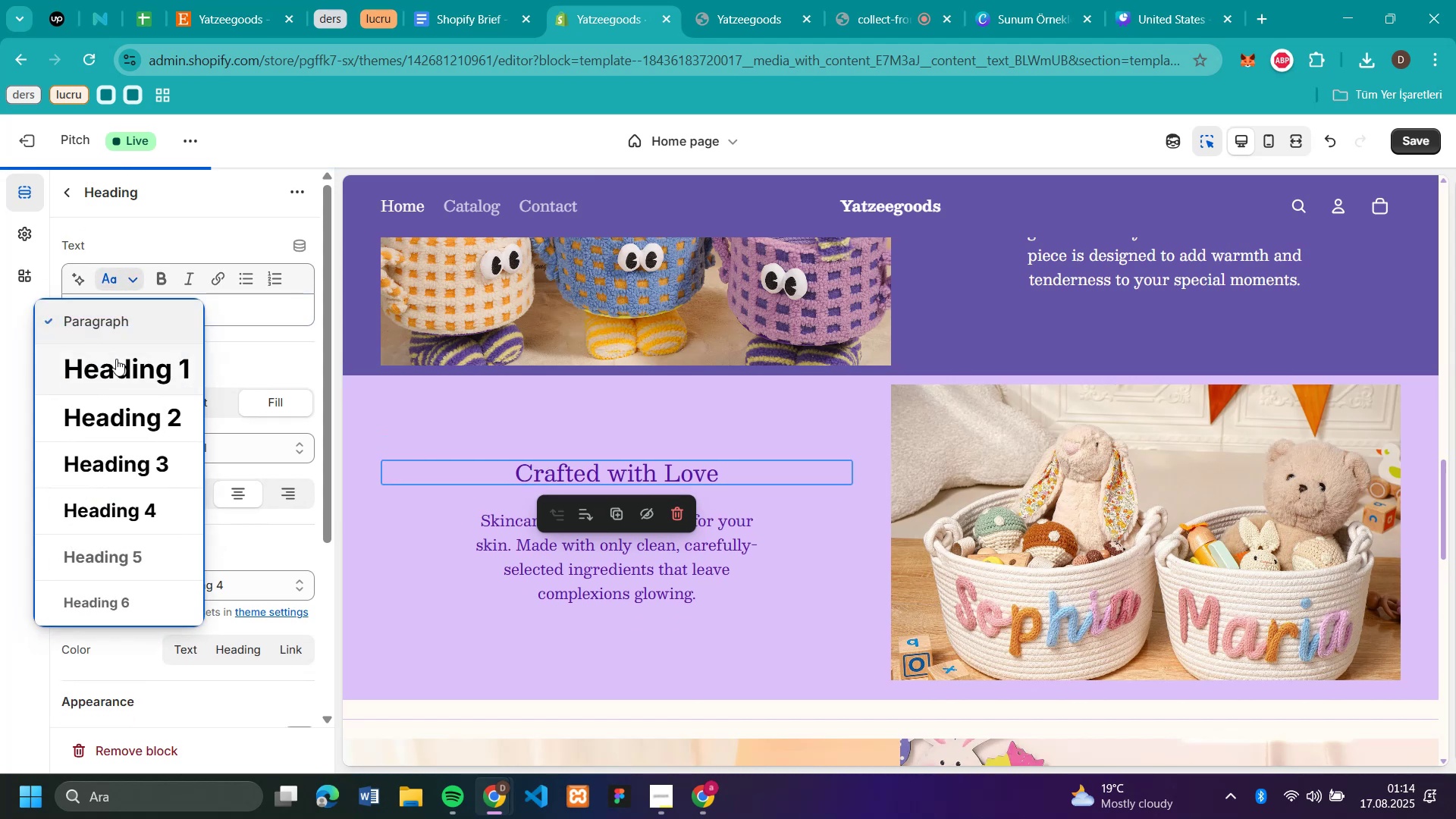 
left_click([116, 362])
 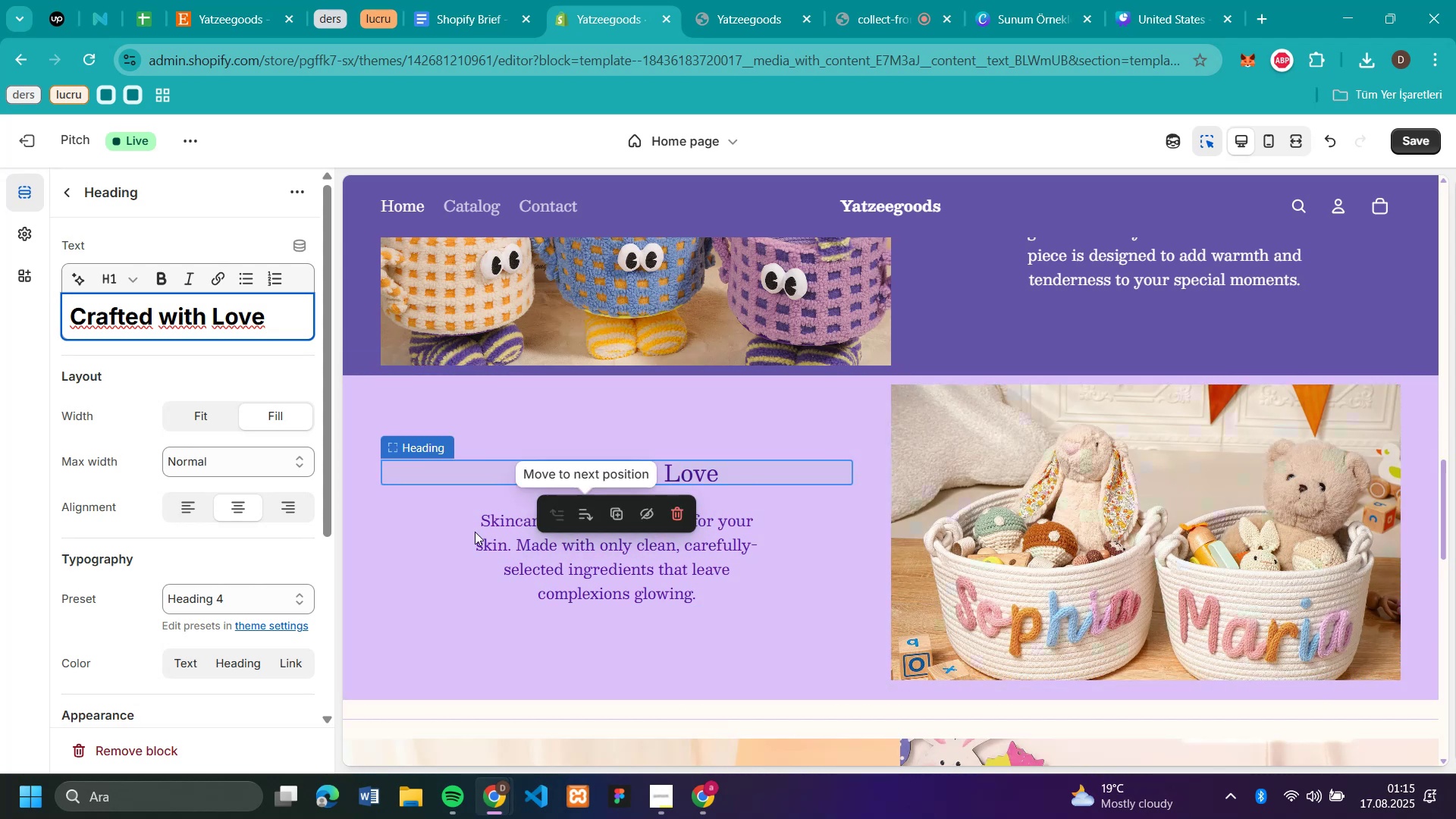 
wait(7.11)
 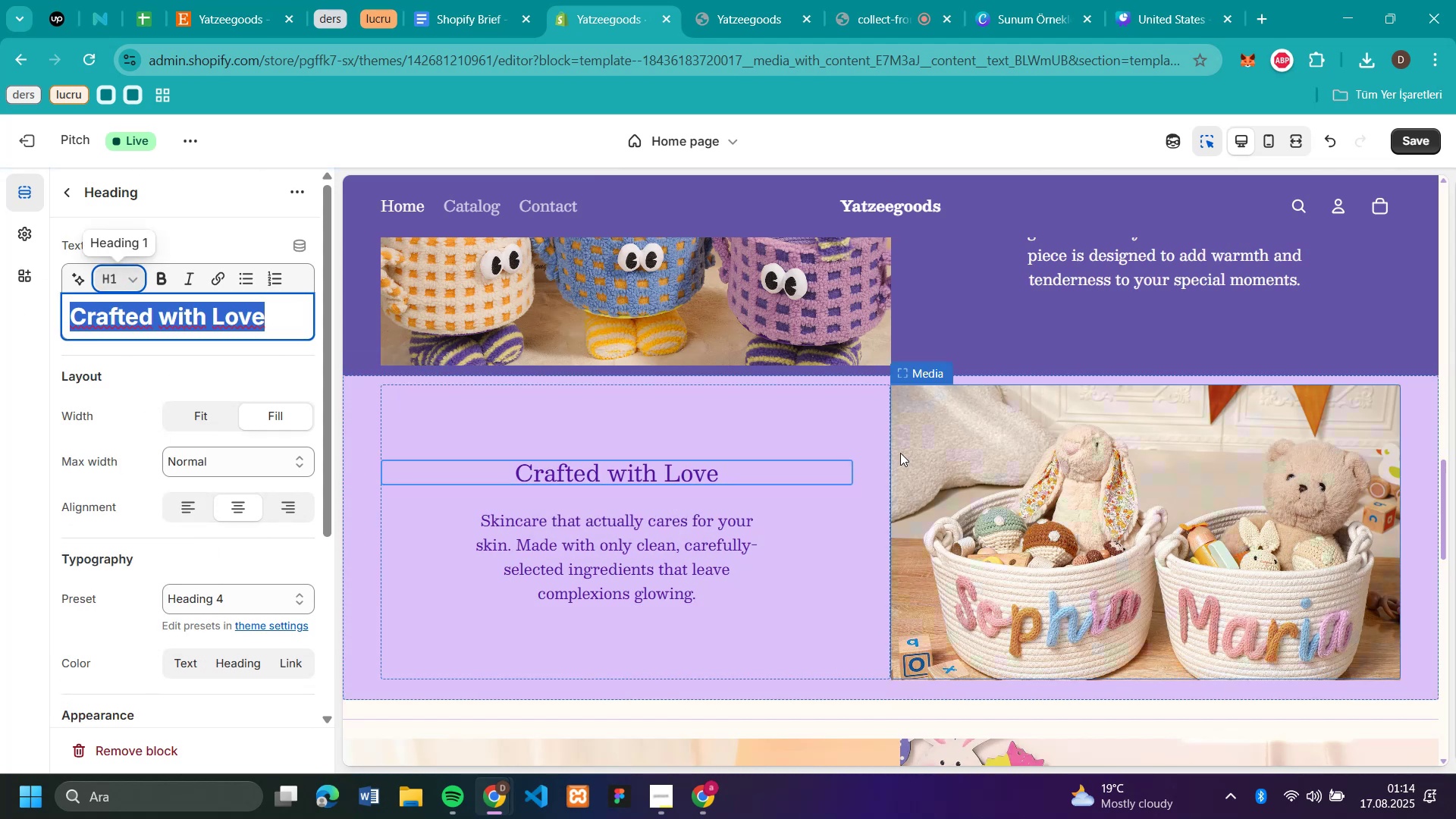 
left_click([237, 596])
 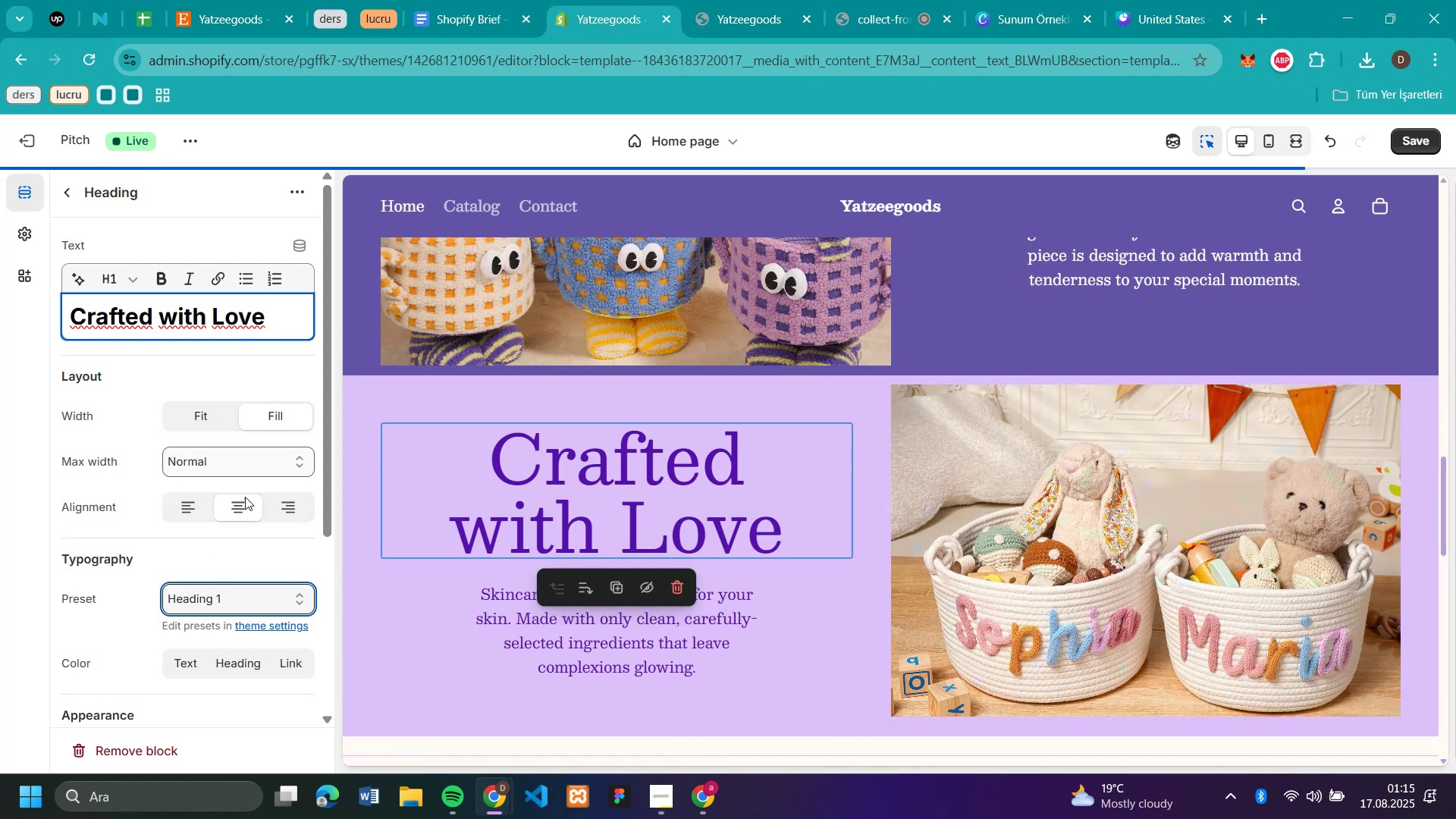 
left_click([224, 601])
 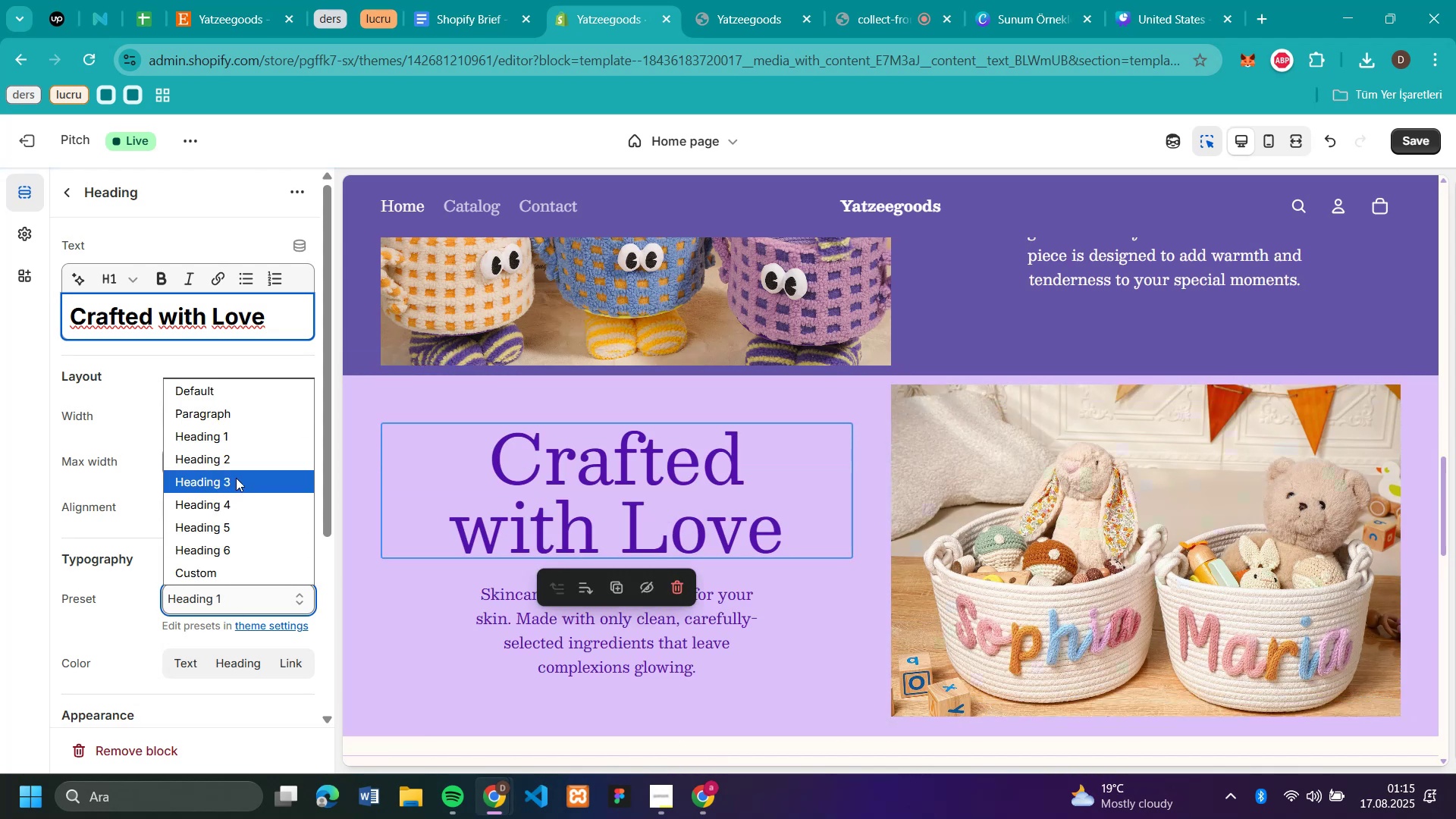 
left_click([236, 478])
 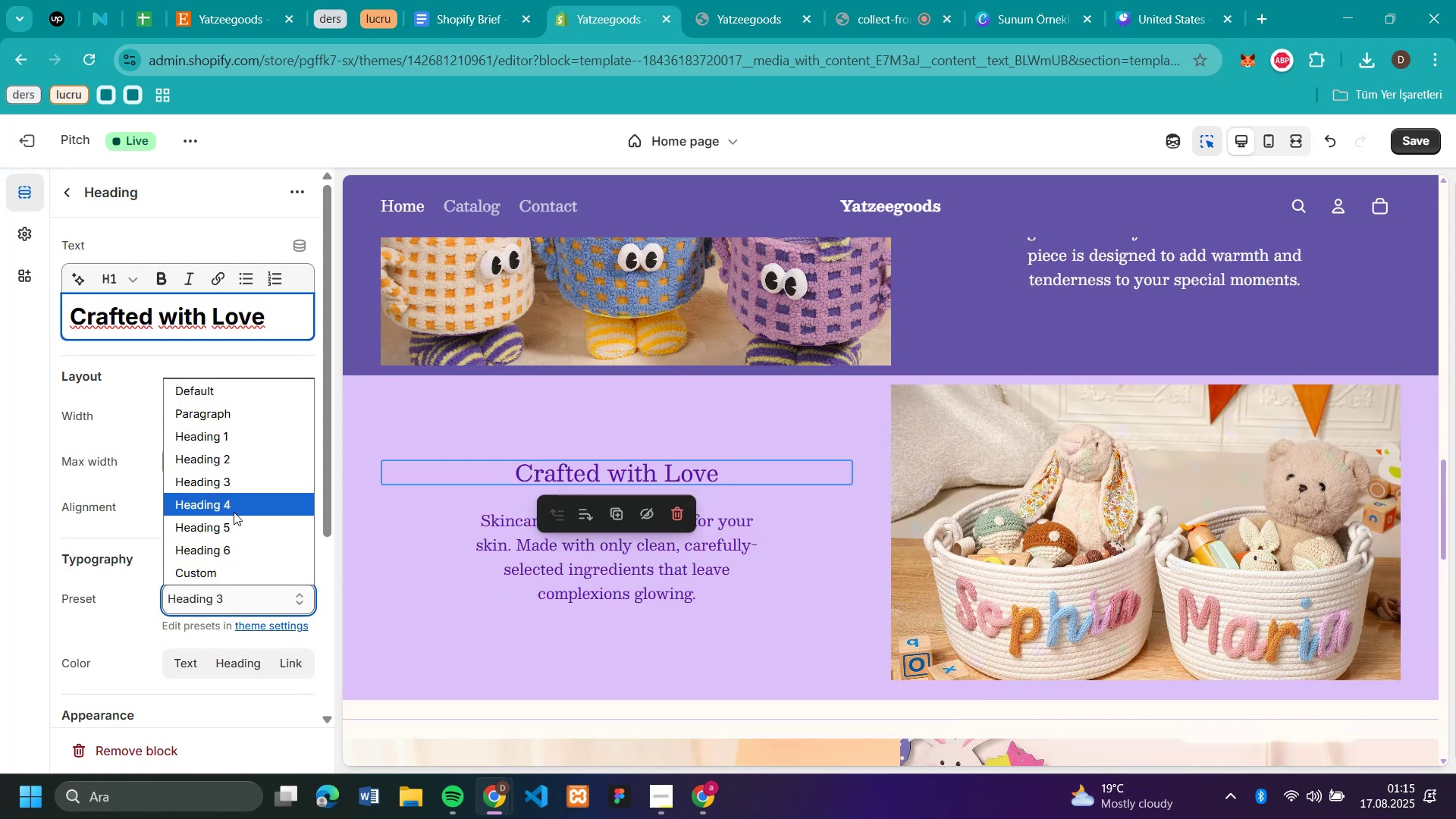 
left_click([228, 454])
 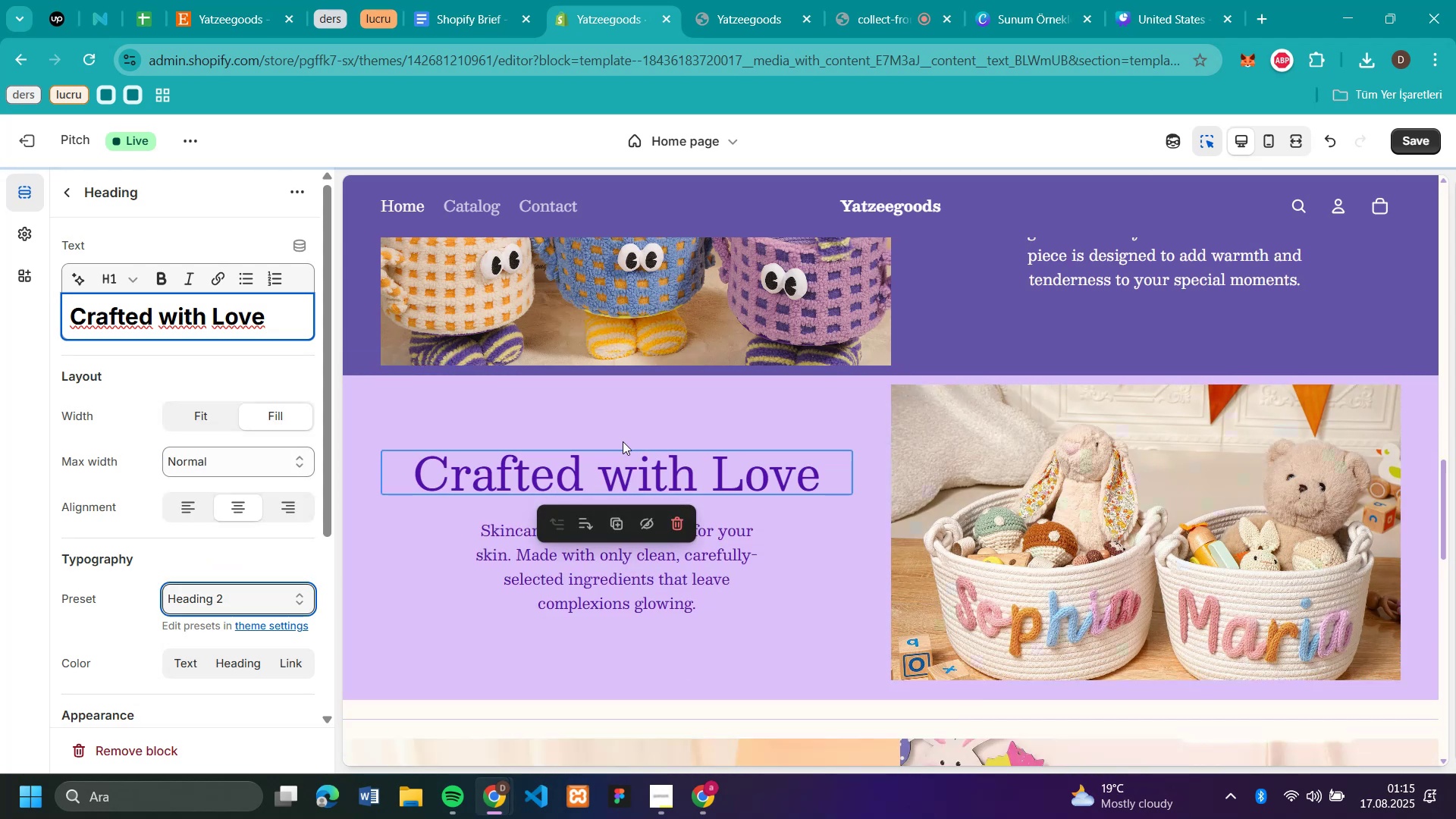 
scroll: coordinate [1146, 473], scroll_direction: up, amount: 2.0
 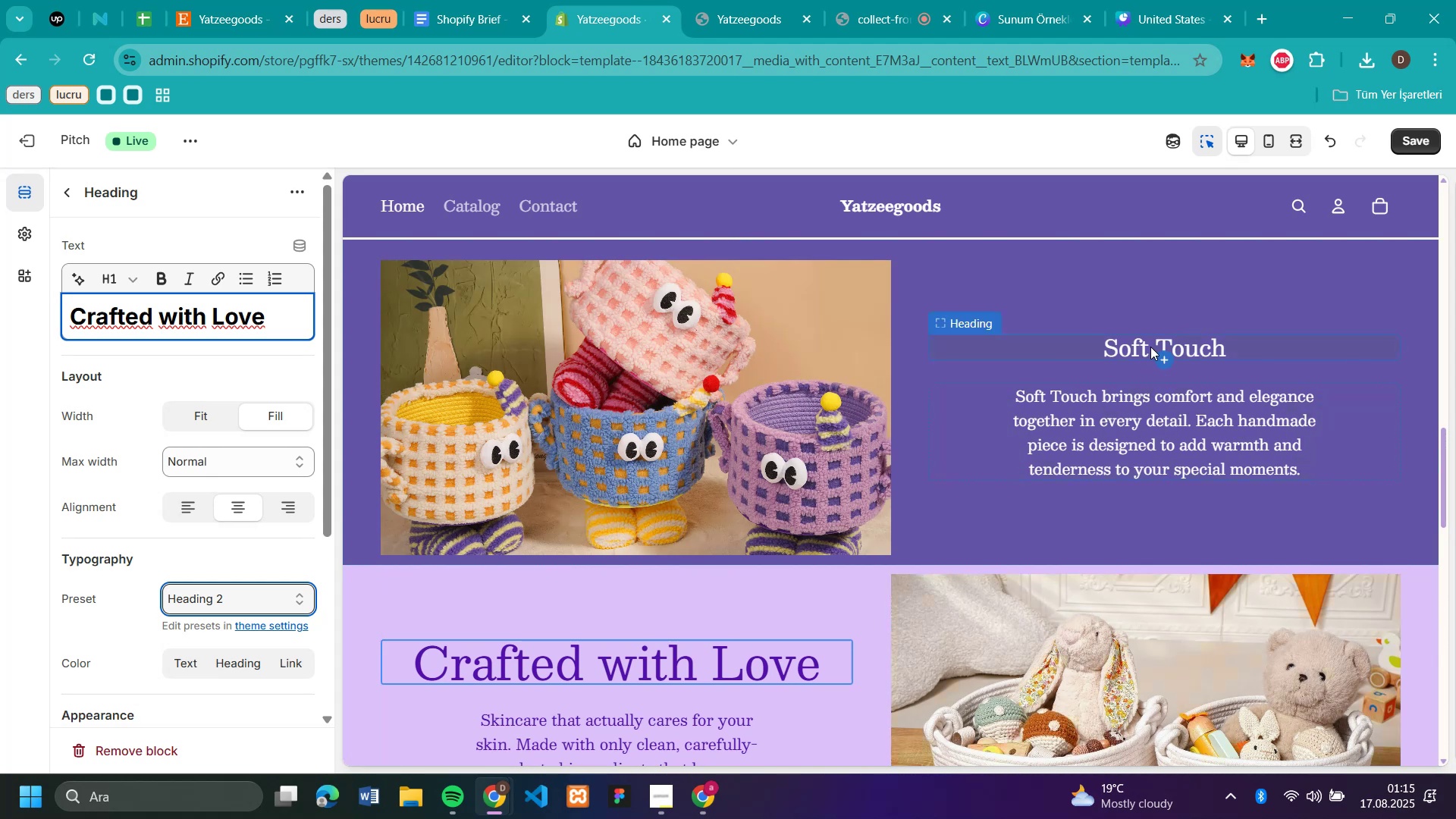 
left_click([1150, 347])
 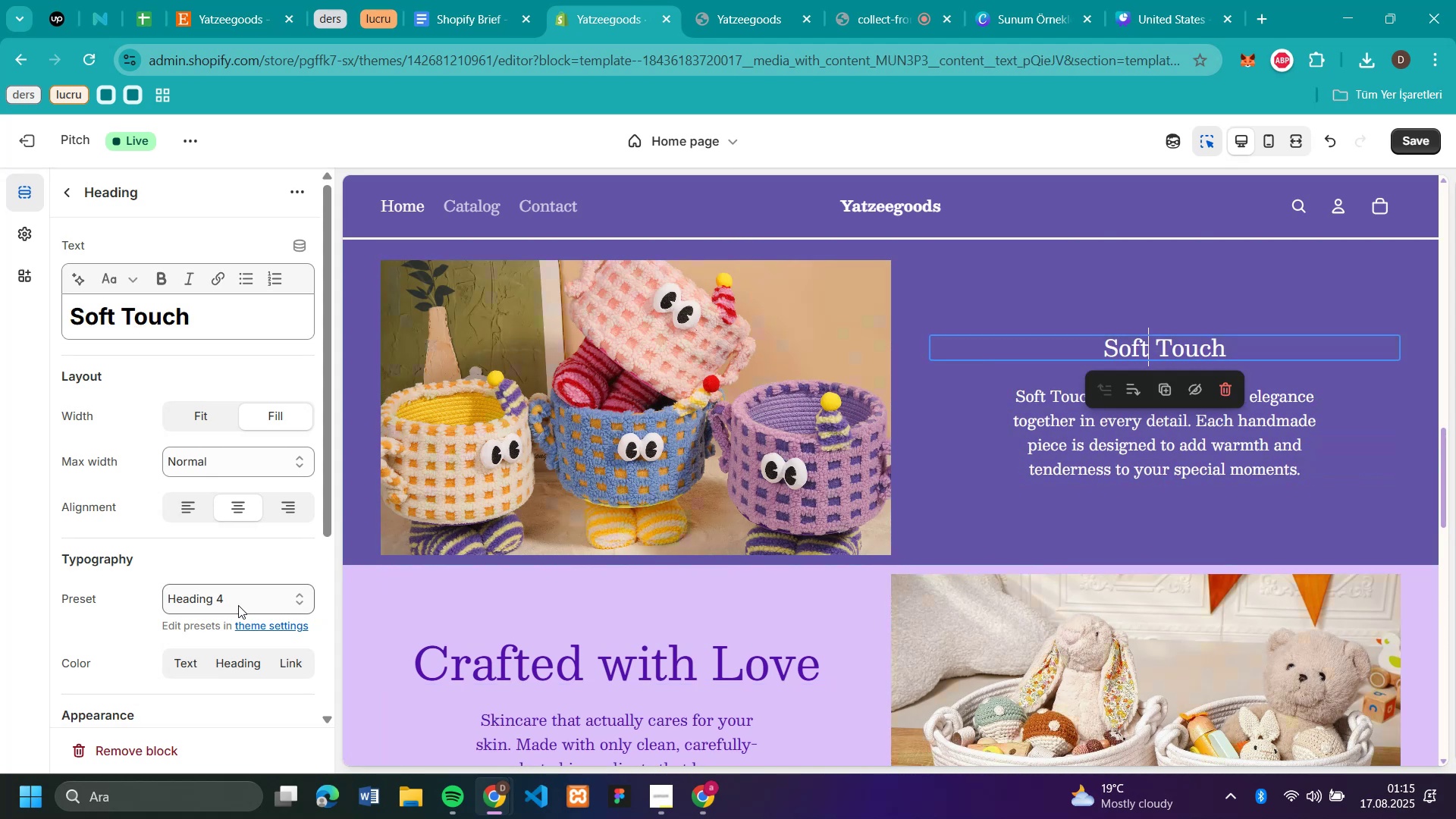 
left_click([238, 605])
 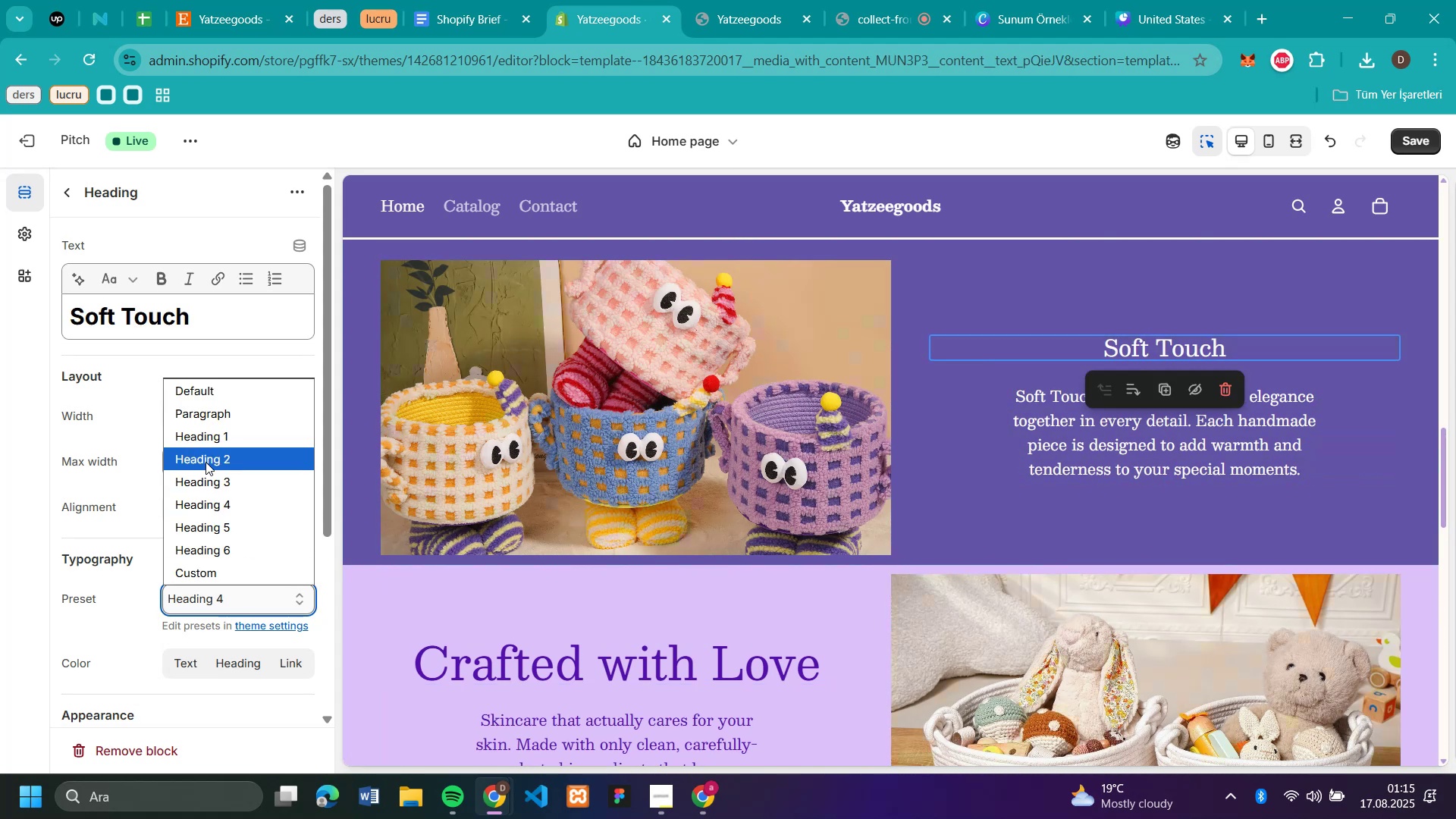 
left_click([206, 462])
 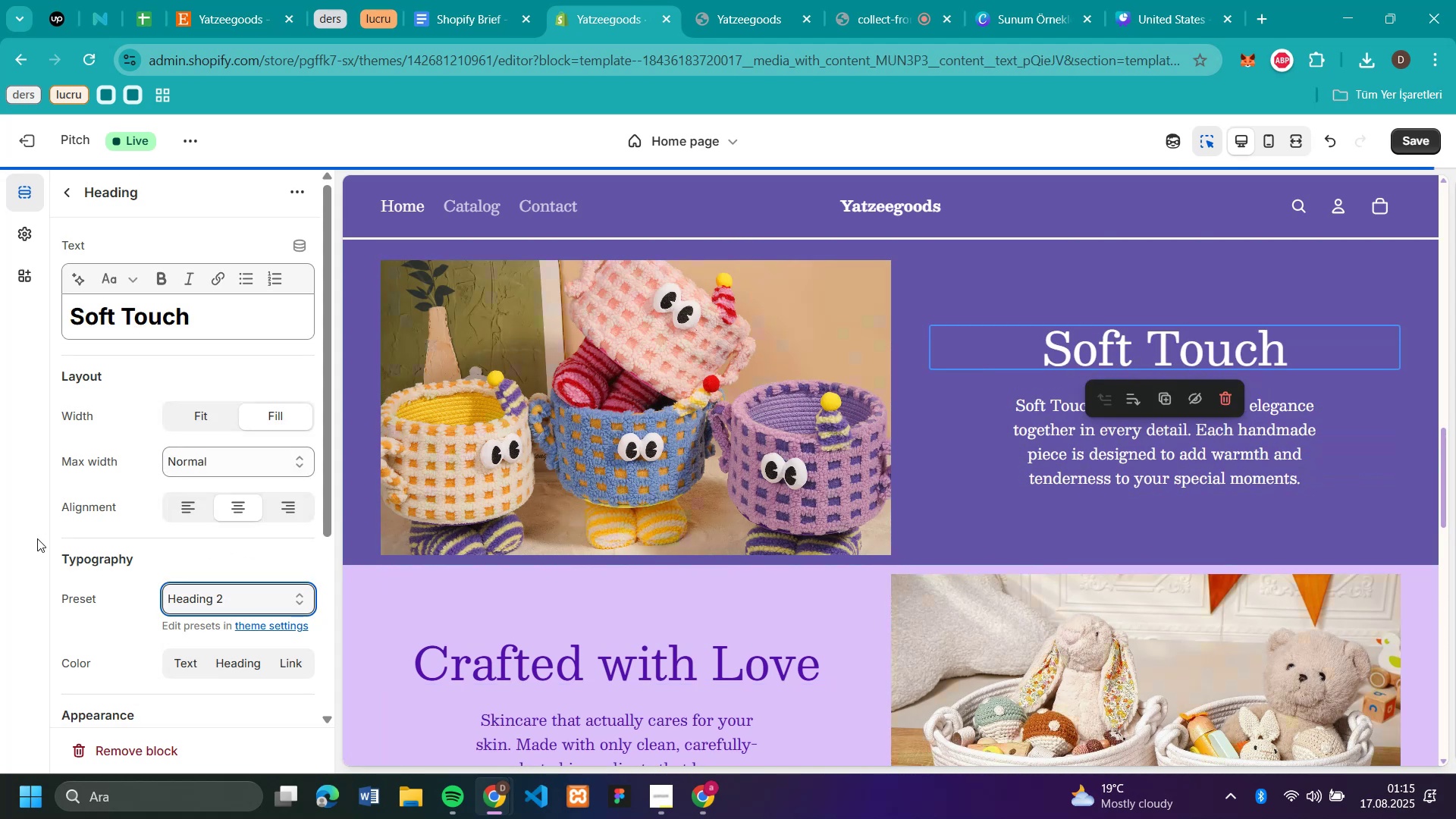 
left_click([37, 538])
 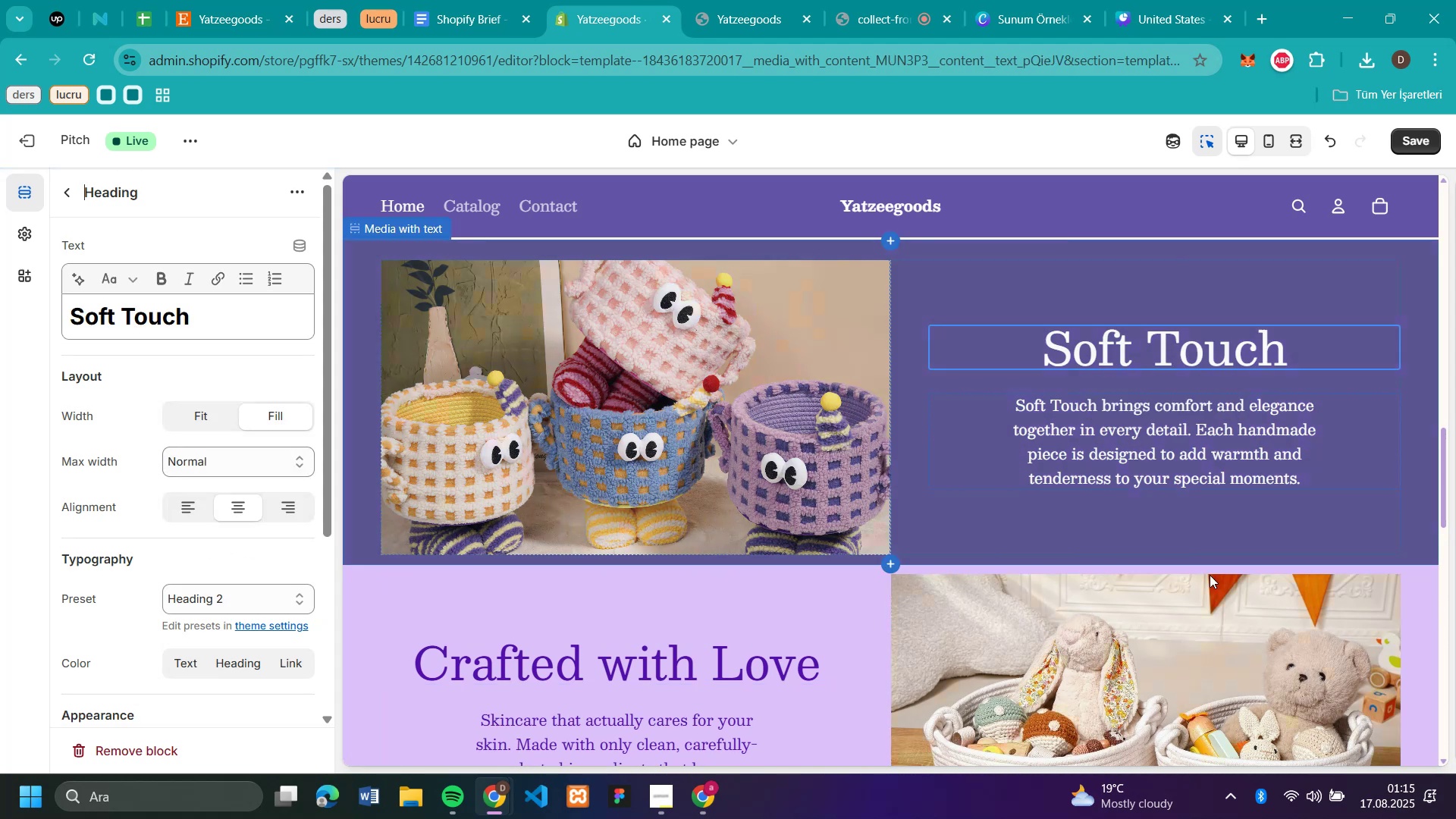 
scroll: coordinate [1276, 563], scroll_direction: up, amount: 3.0
 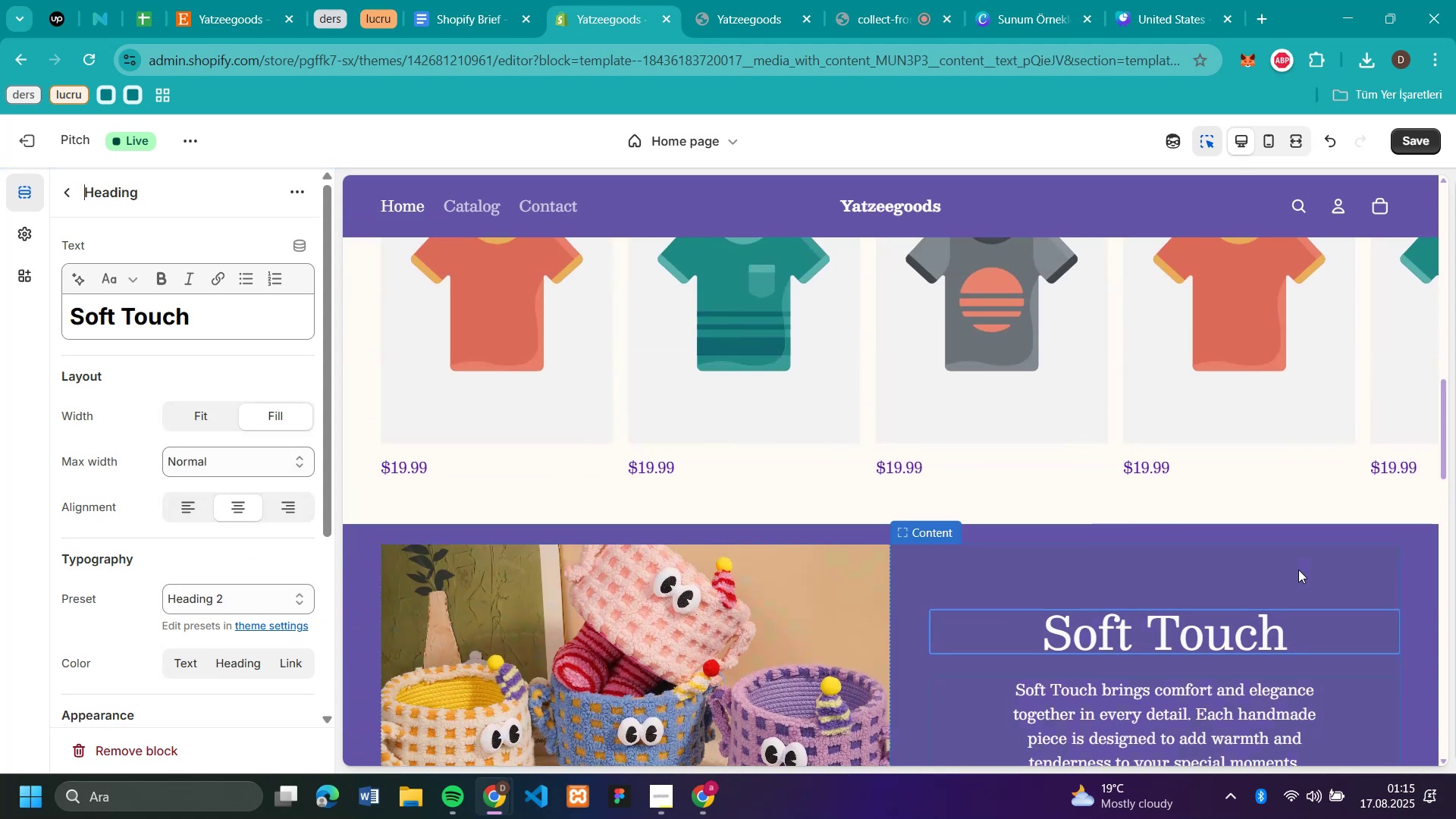 
scroll: coordinate [1153, 517], scroll_direction: down, amount: 4.0
 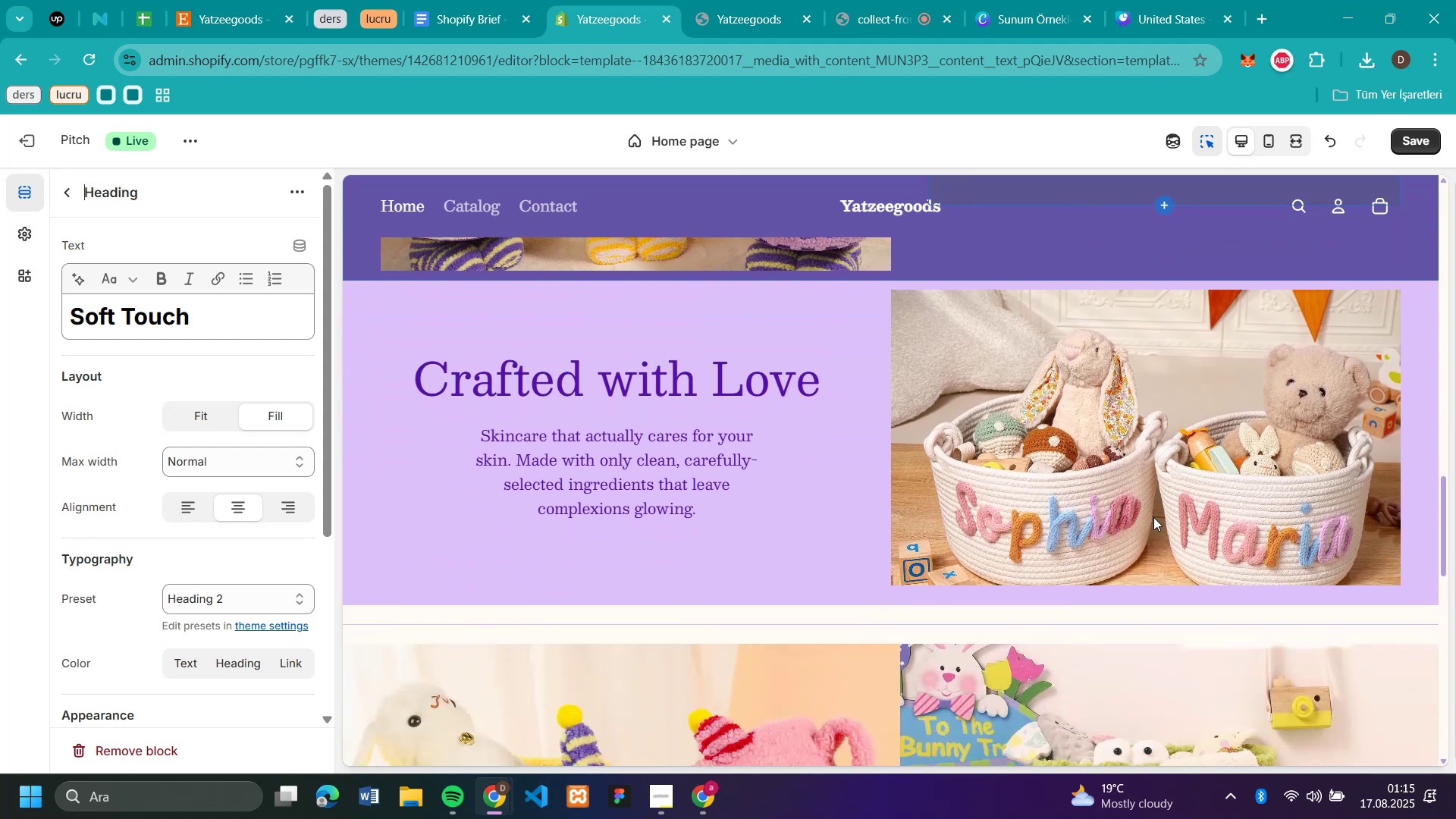 
scroll: coordinate [1153, 517], scroll_direction: up, amount: 4.0
 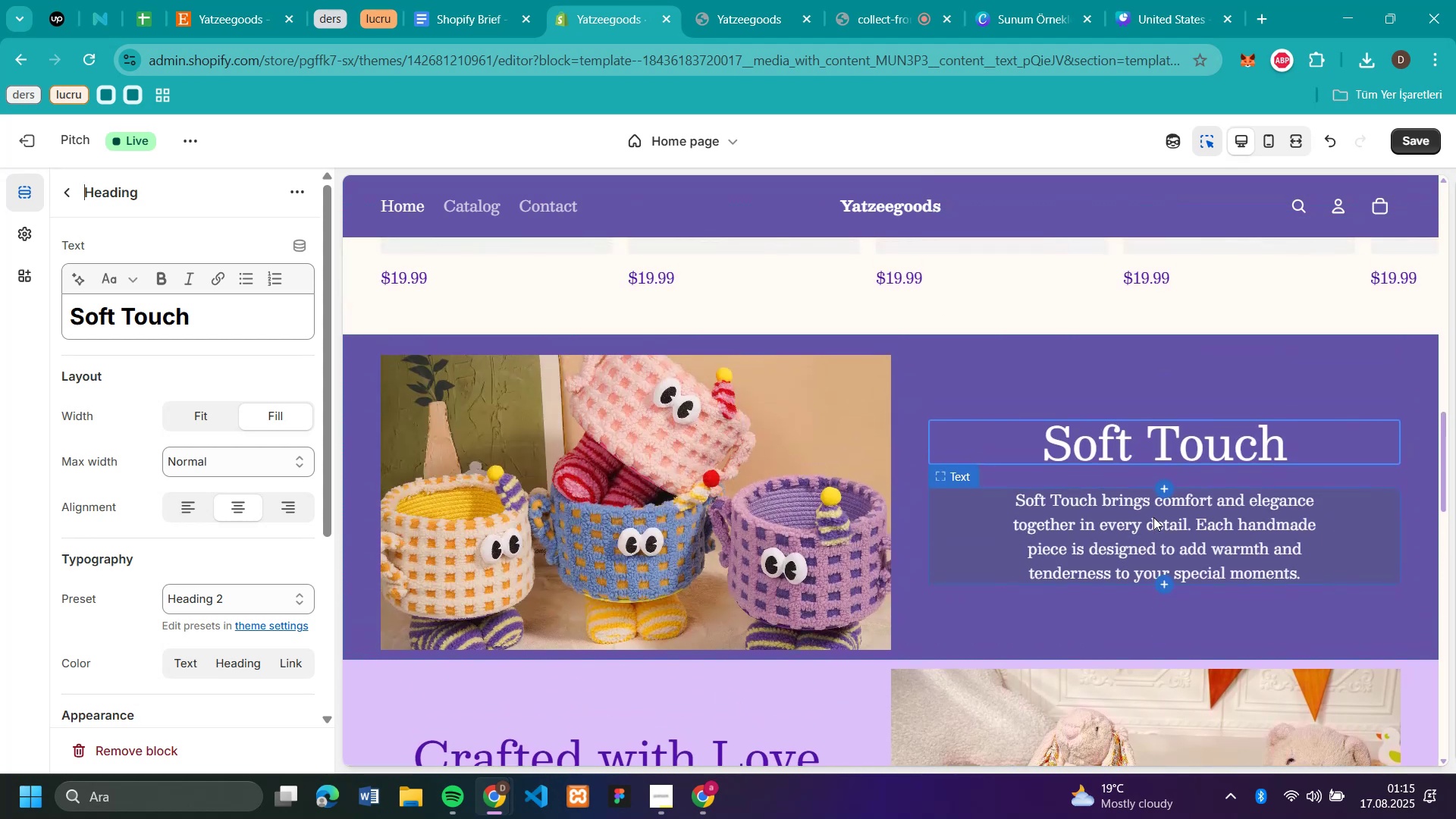 
scroll: coordinate [844, 485], scroll_direction: down, amount: 5.0
 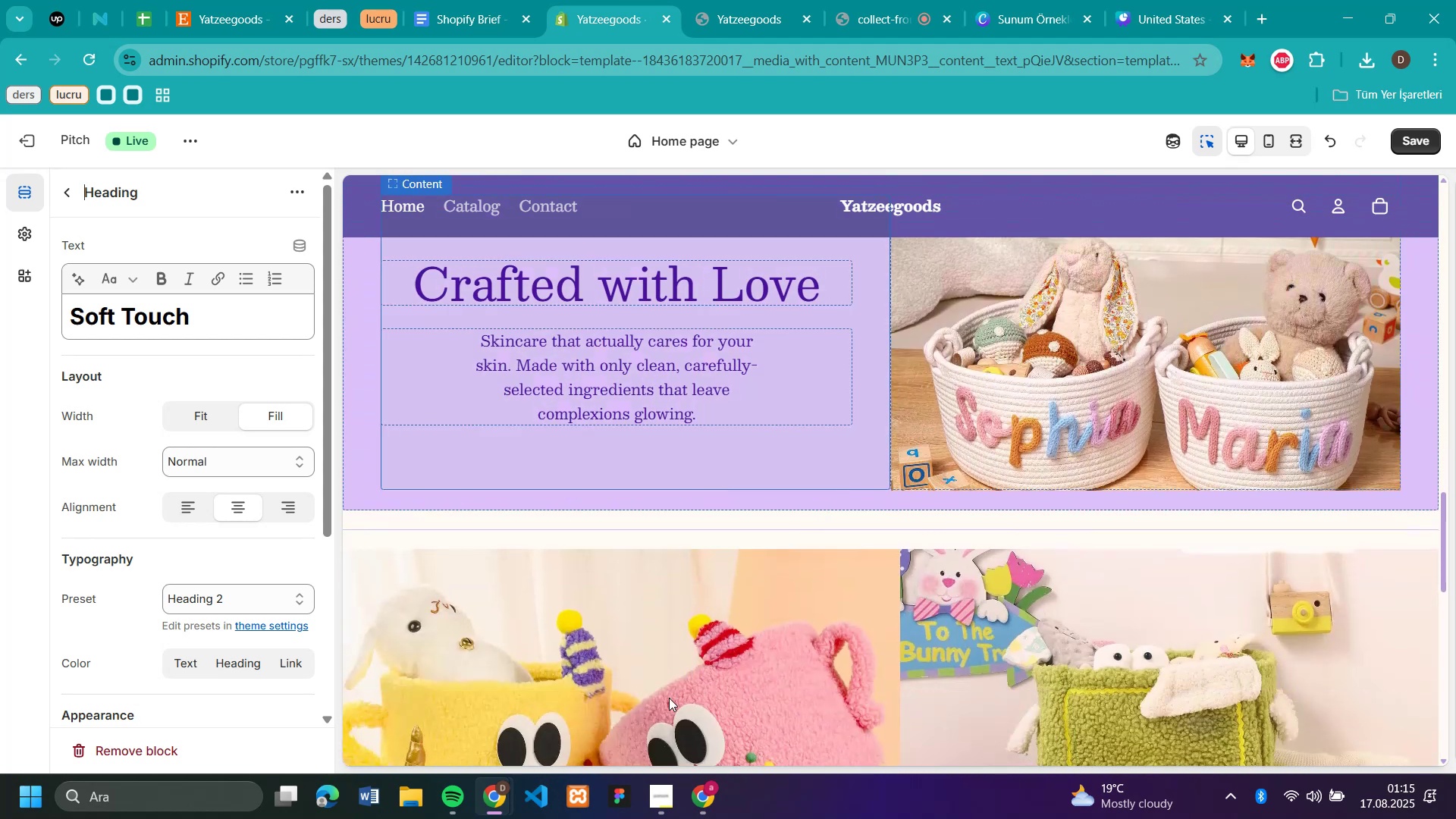 
left_click([692, 801])
 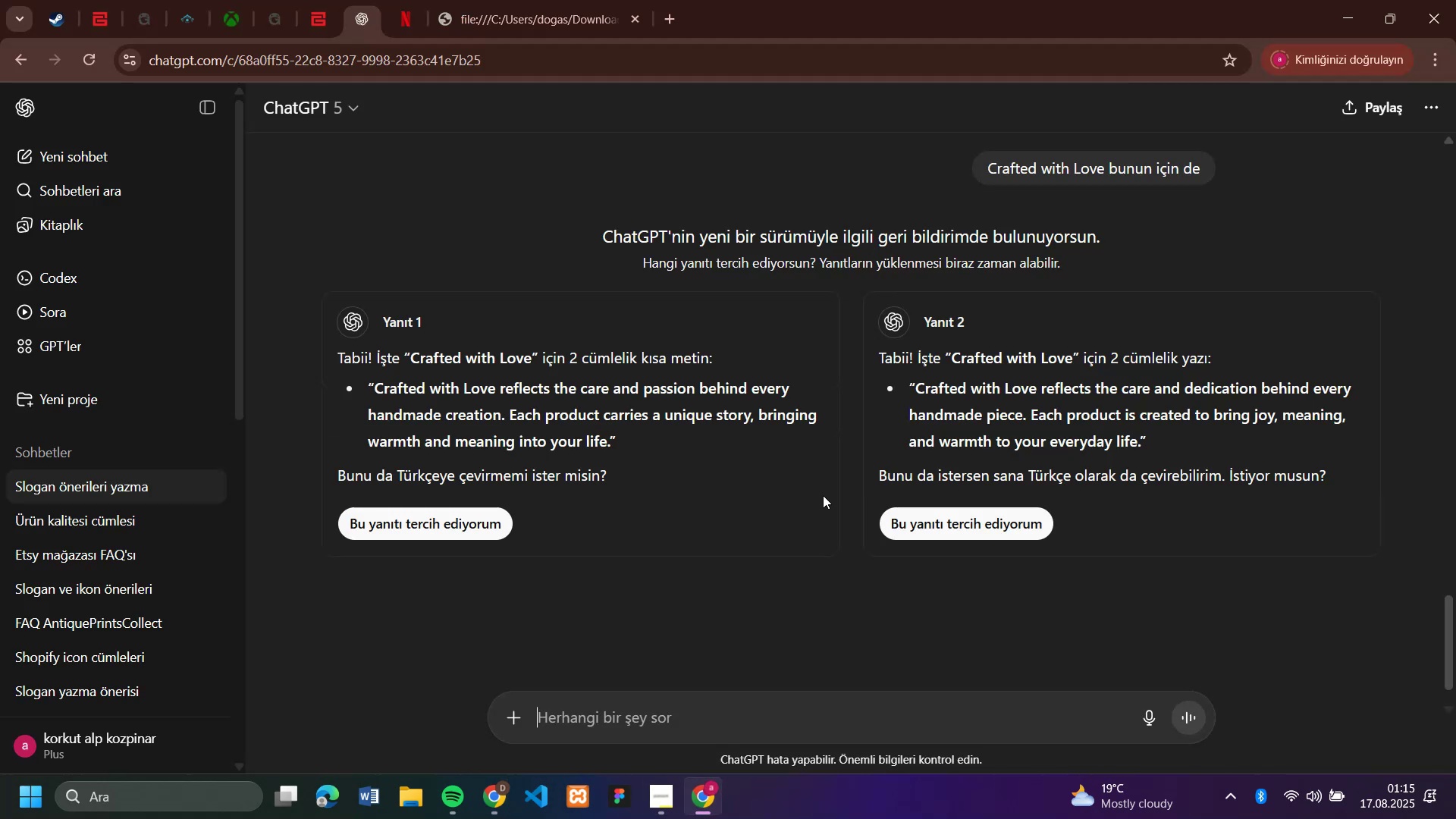 
scroll: coordinate [823, 495], scroll_direction: down, amount: 3.0
 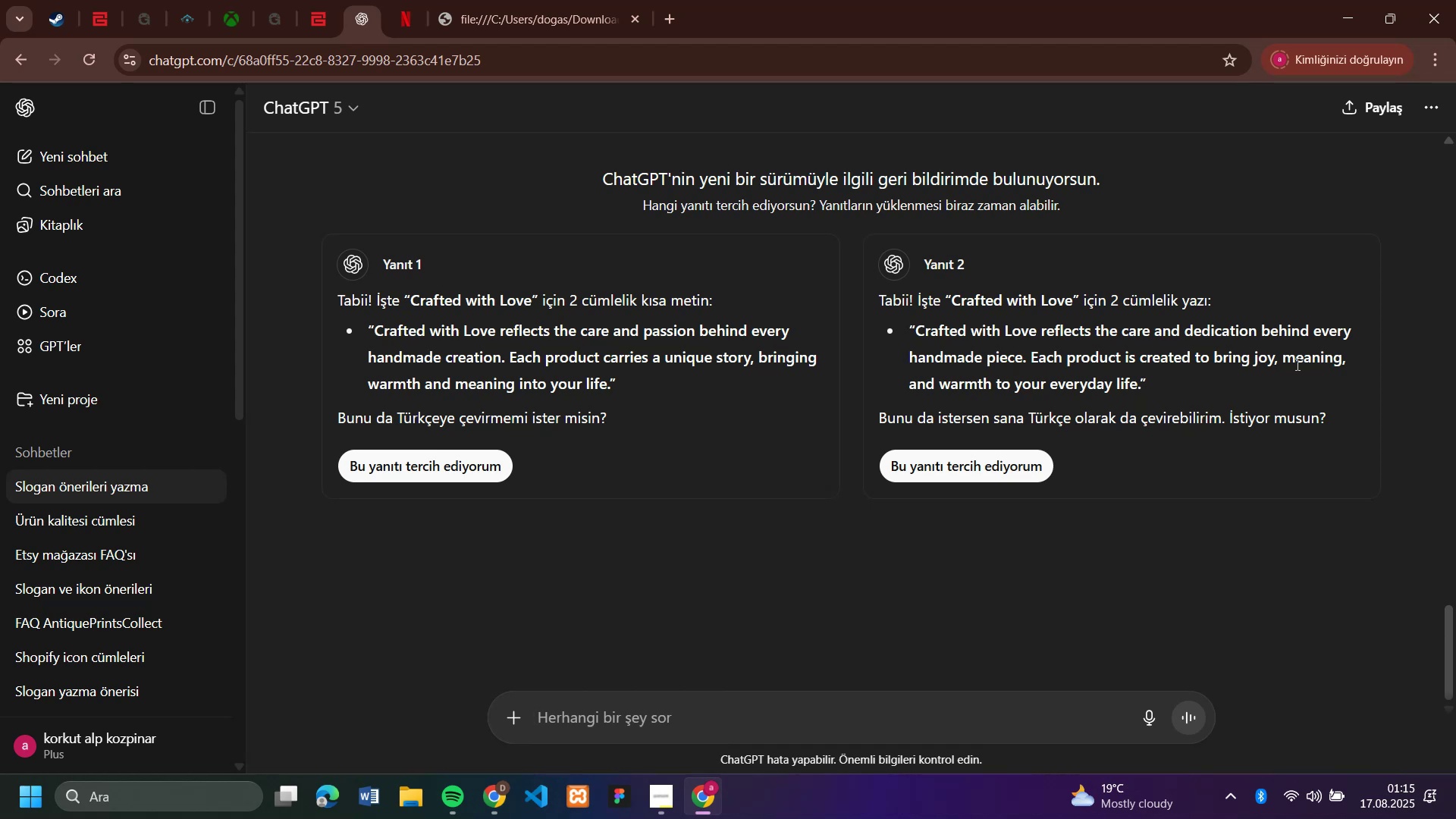 
wait(18.13)
 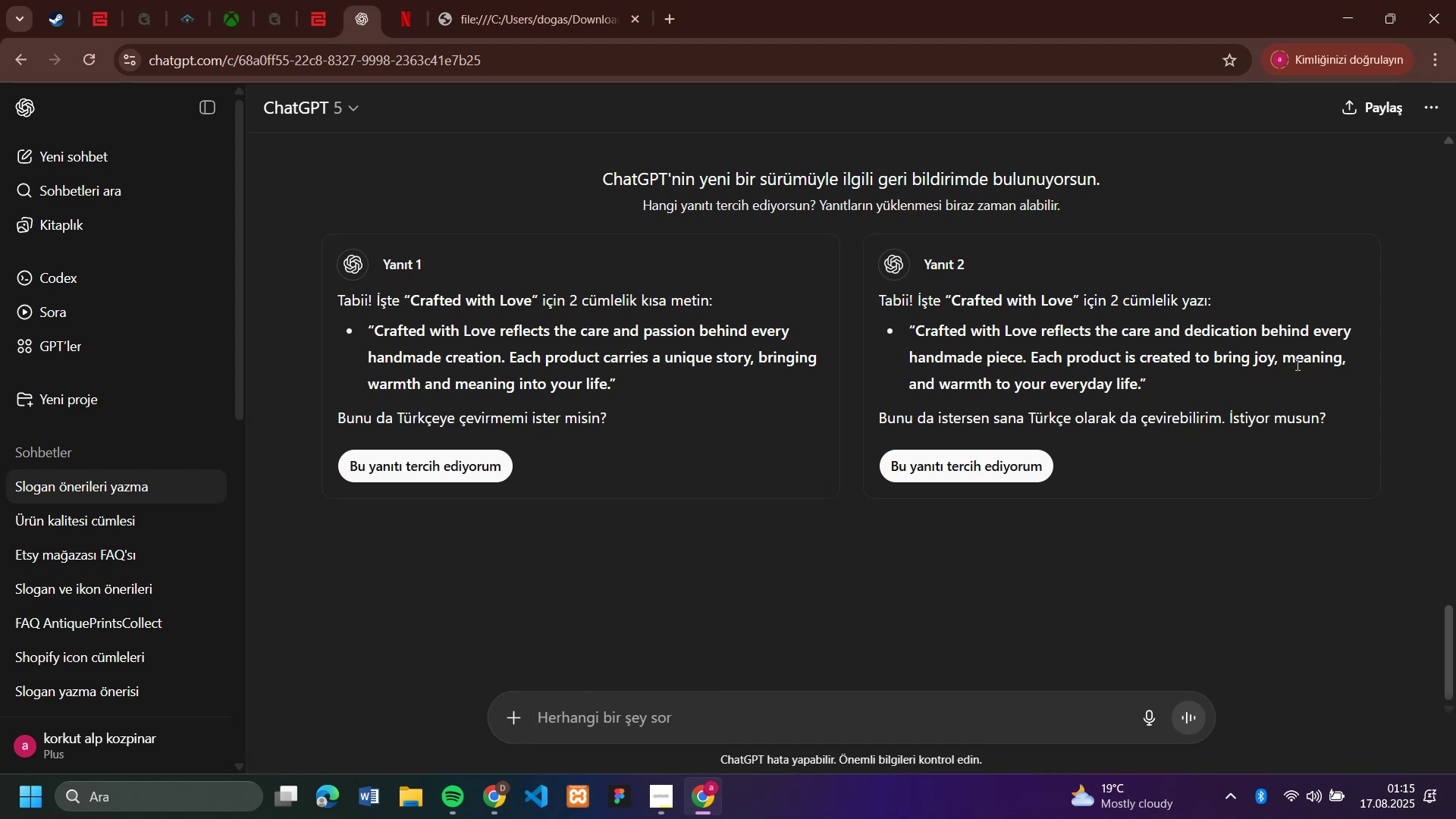 
left_click([966, 465])
 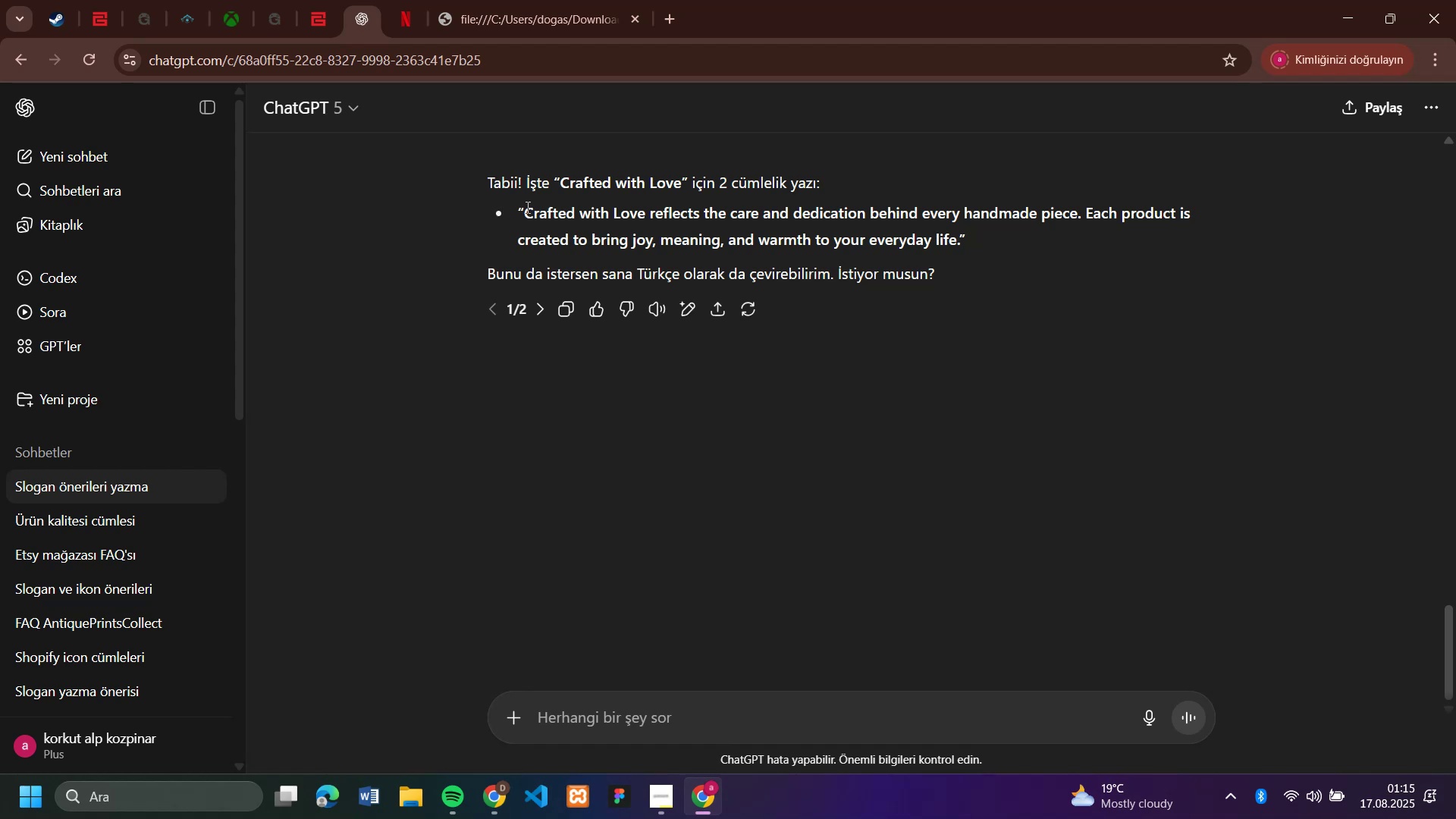 
left_click_drag(start_coordinate=[525, 208], to_coordinate=[959, 245])
 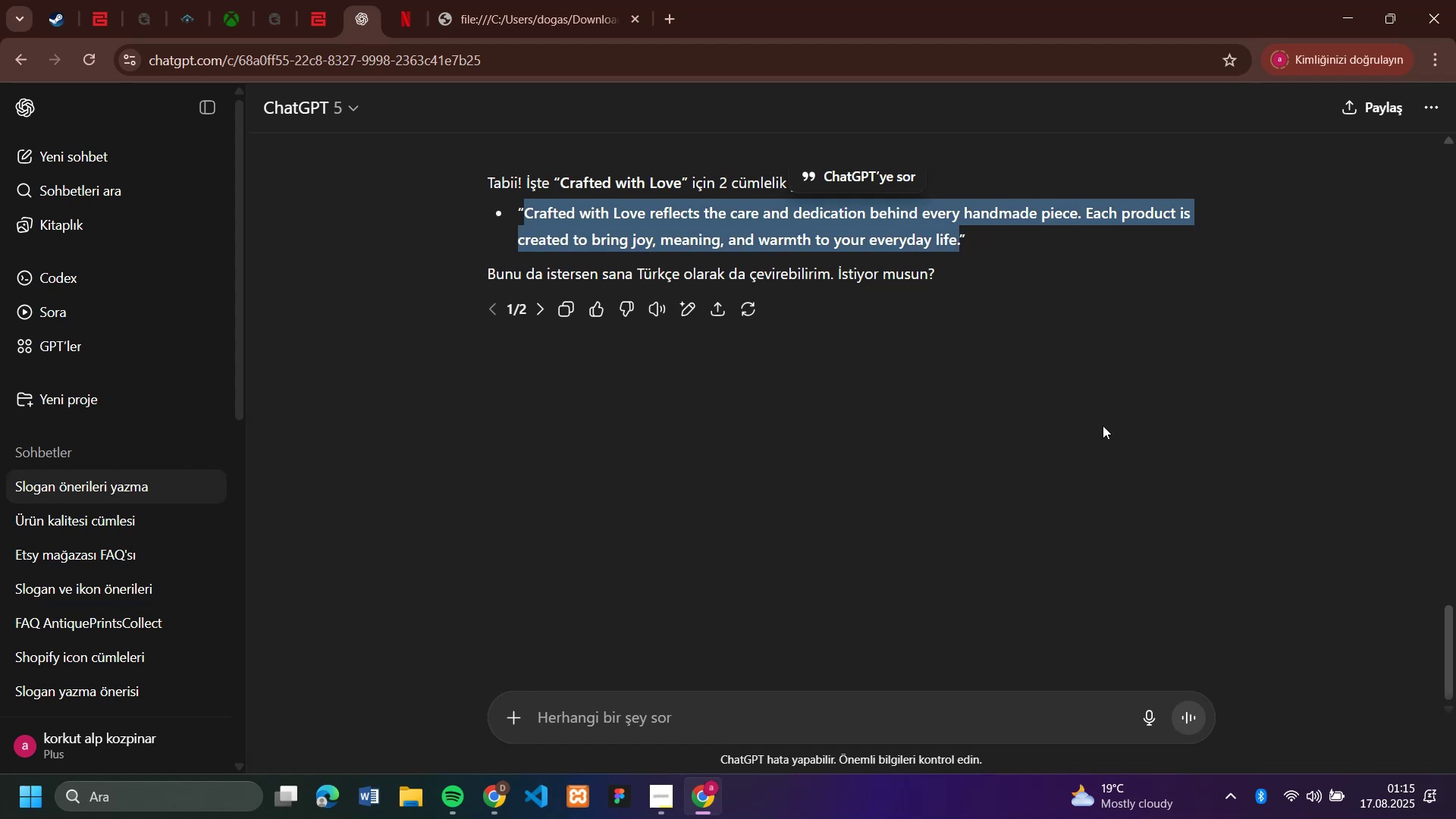 
key(Control+C)
 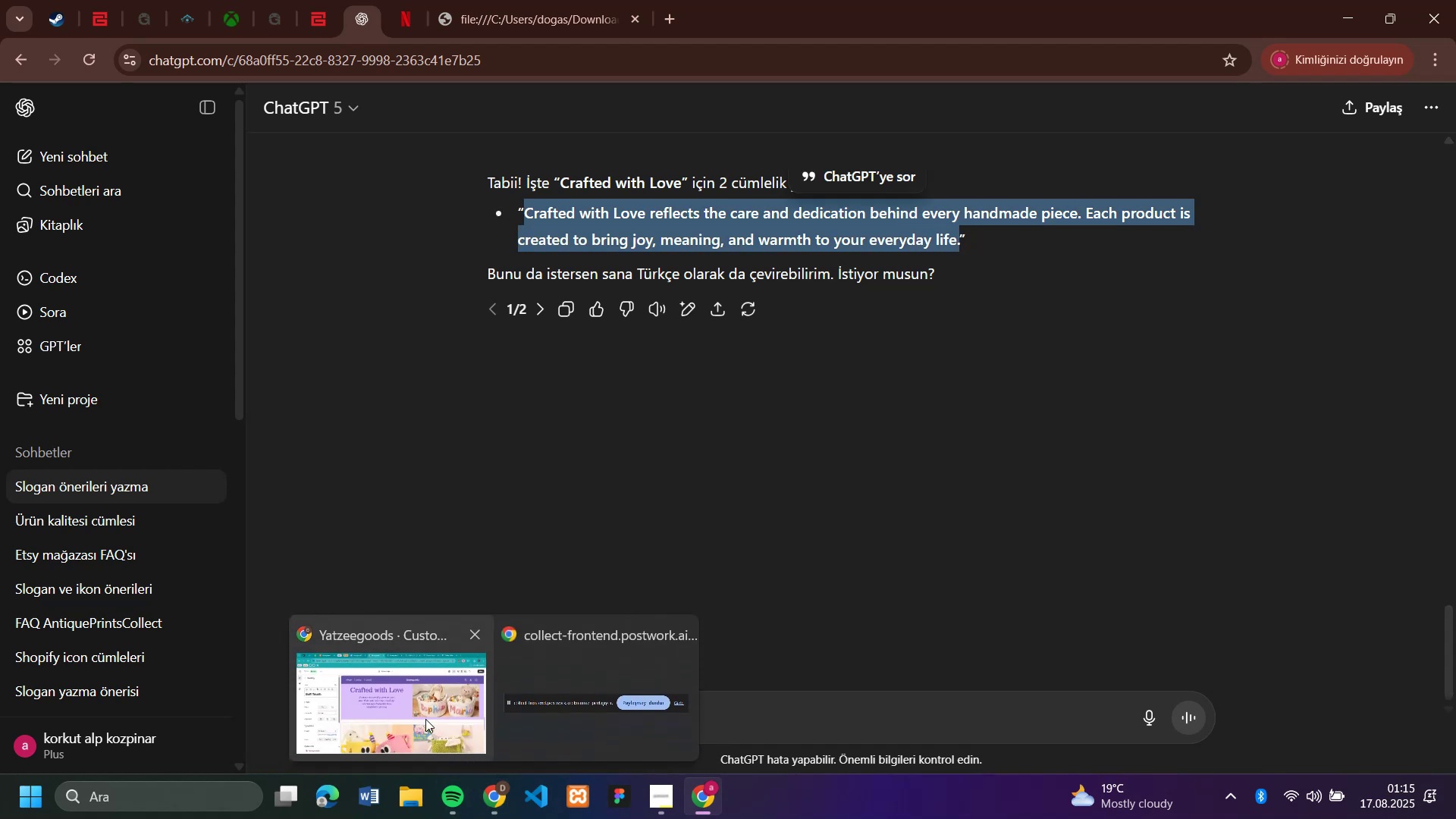 
left_click([422, 708])
 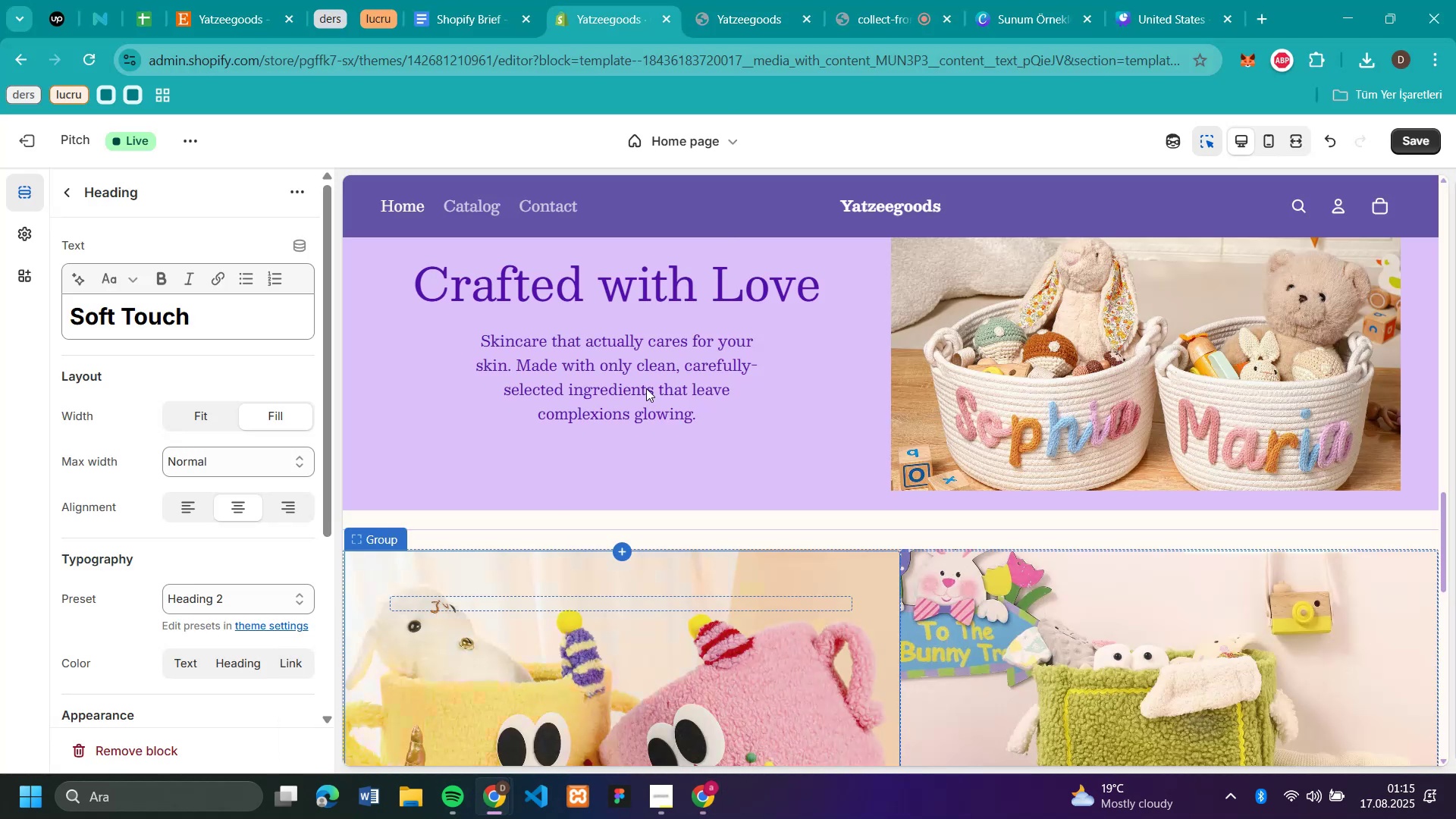 
left_click([645, 387])
 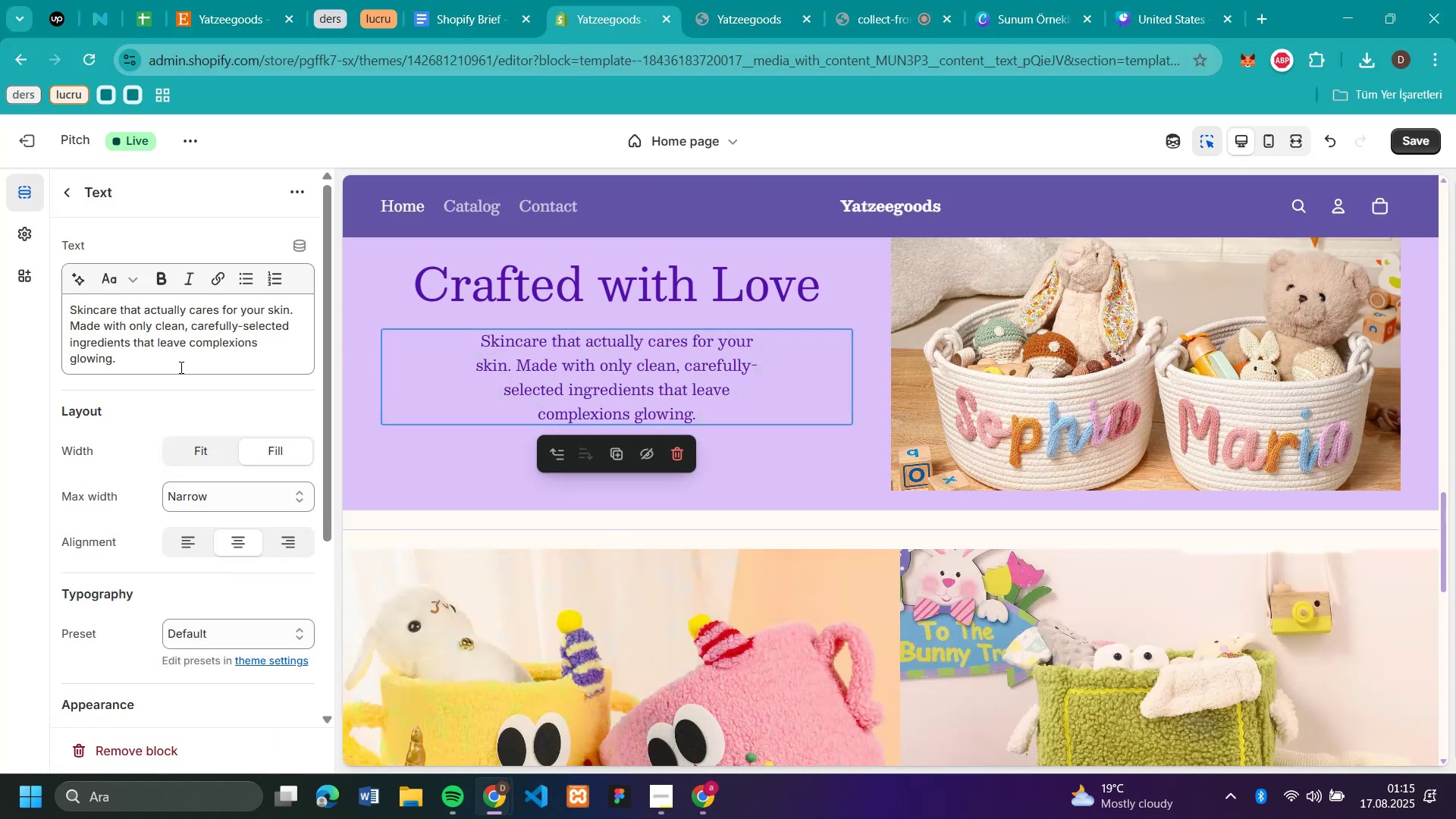 
left_click_drag(start_coordinate=[163, 360], to_coordinate=[48, 299])
 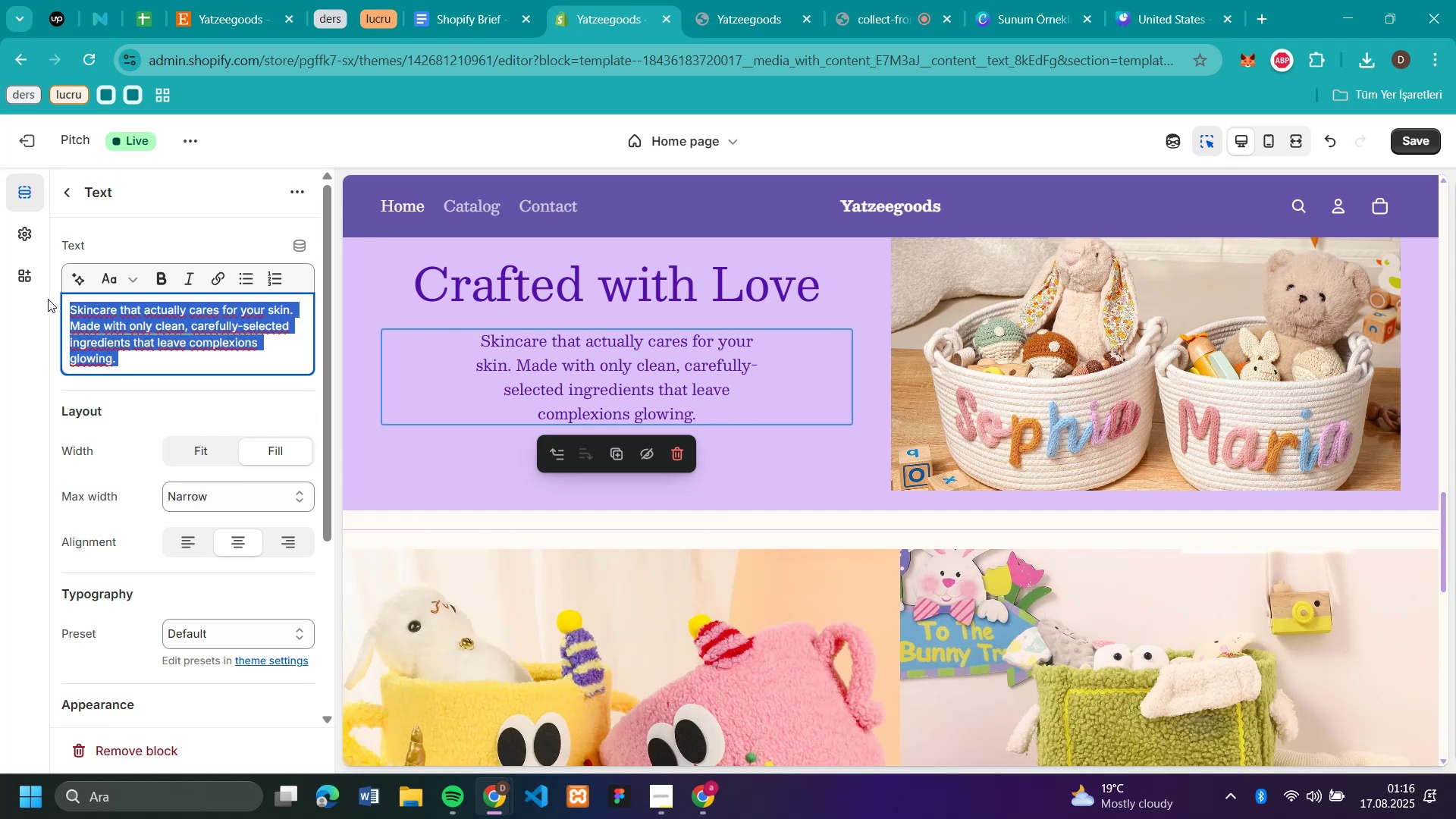 
key(Control+V)
 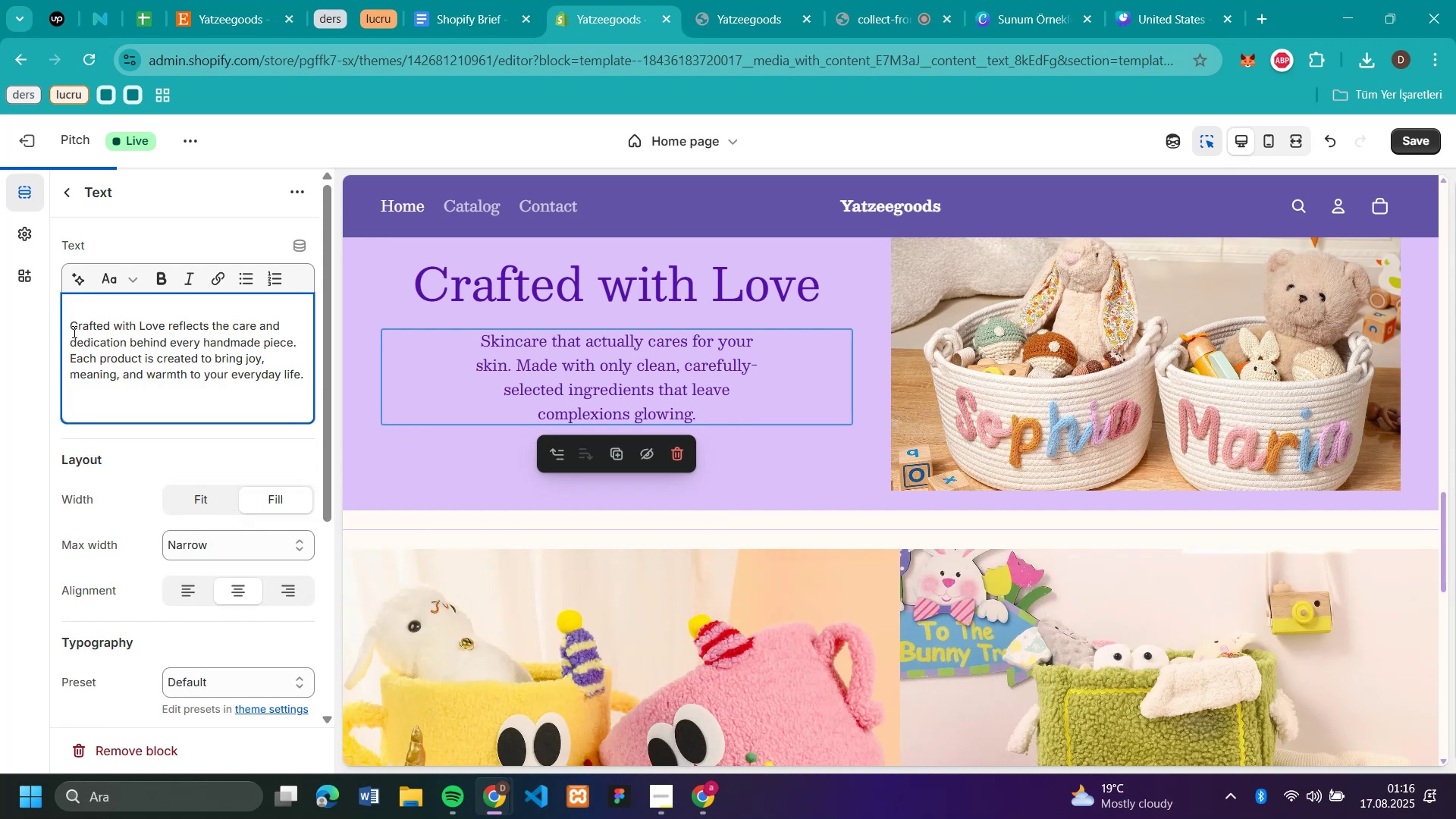 
left_click([72, 331])
 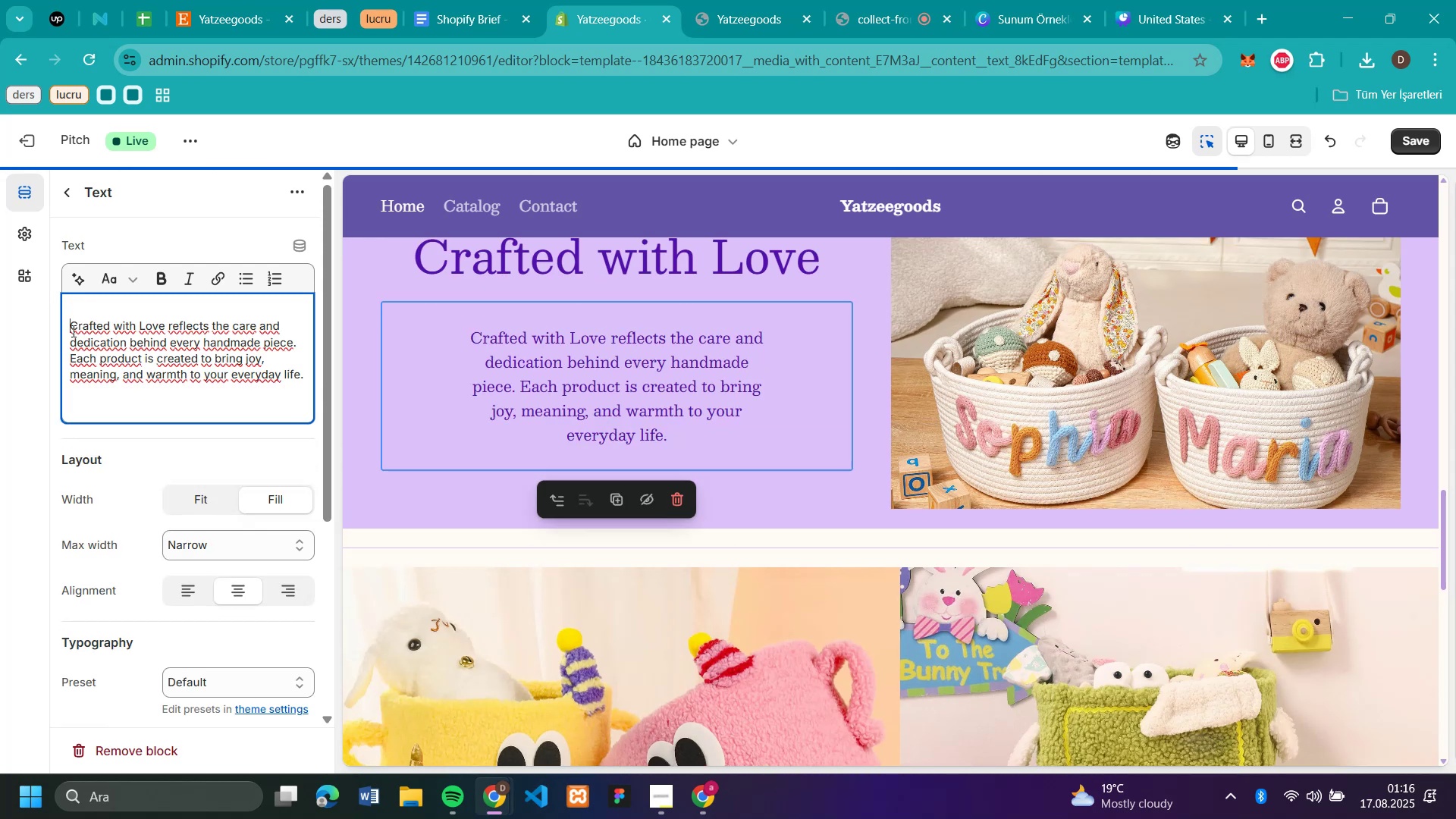 
key(Backspace)
 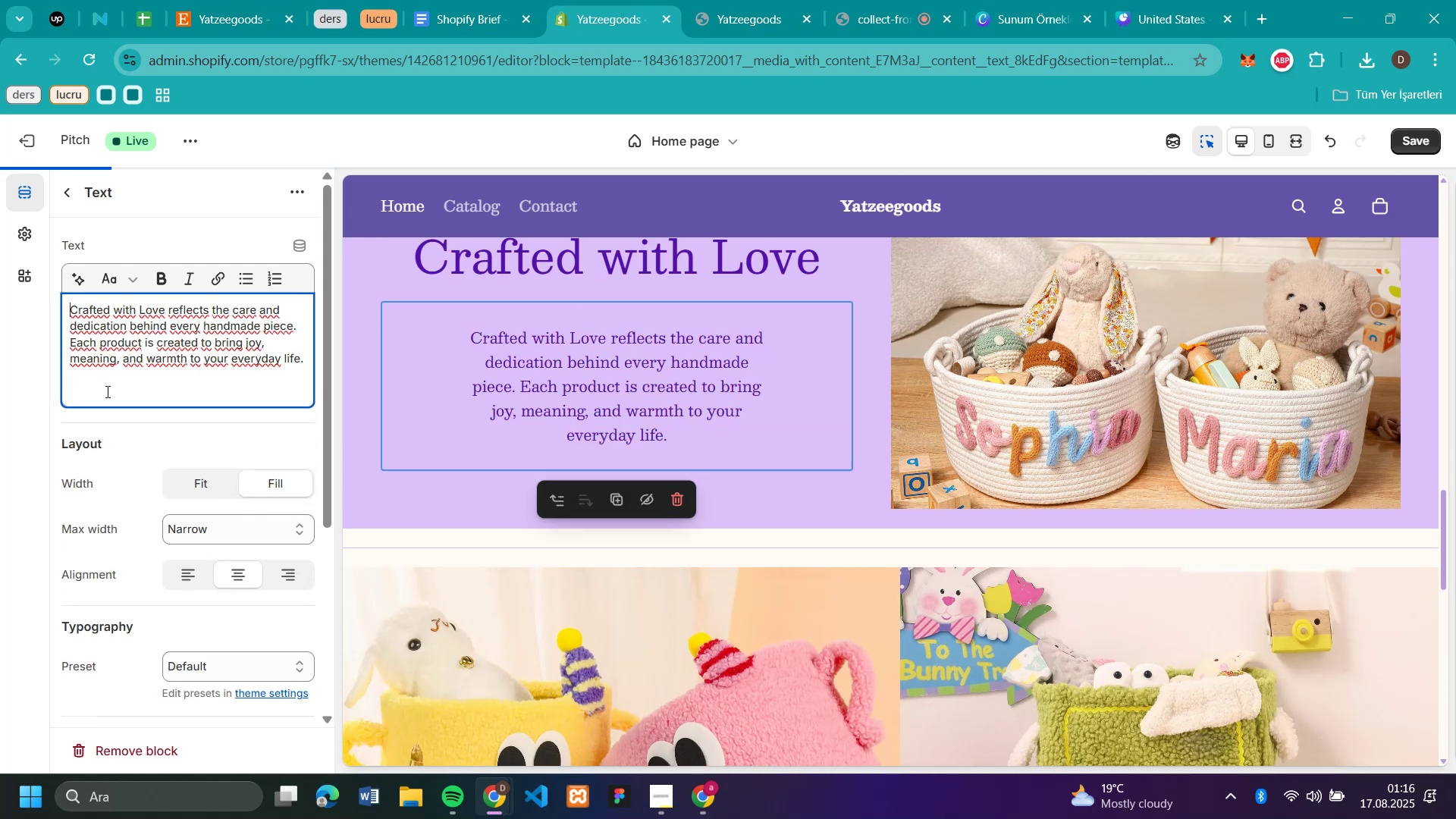 
left_click([106, 394])
 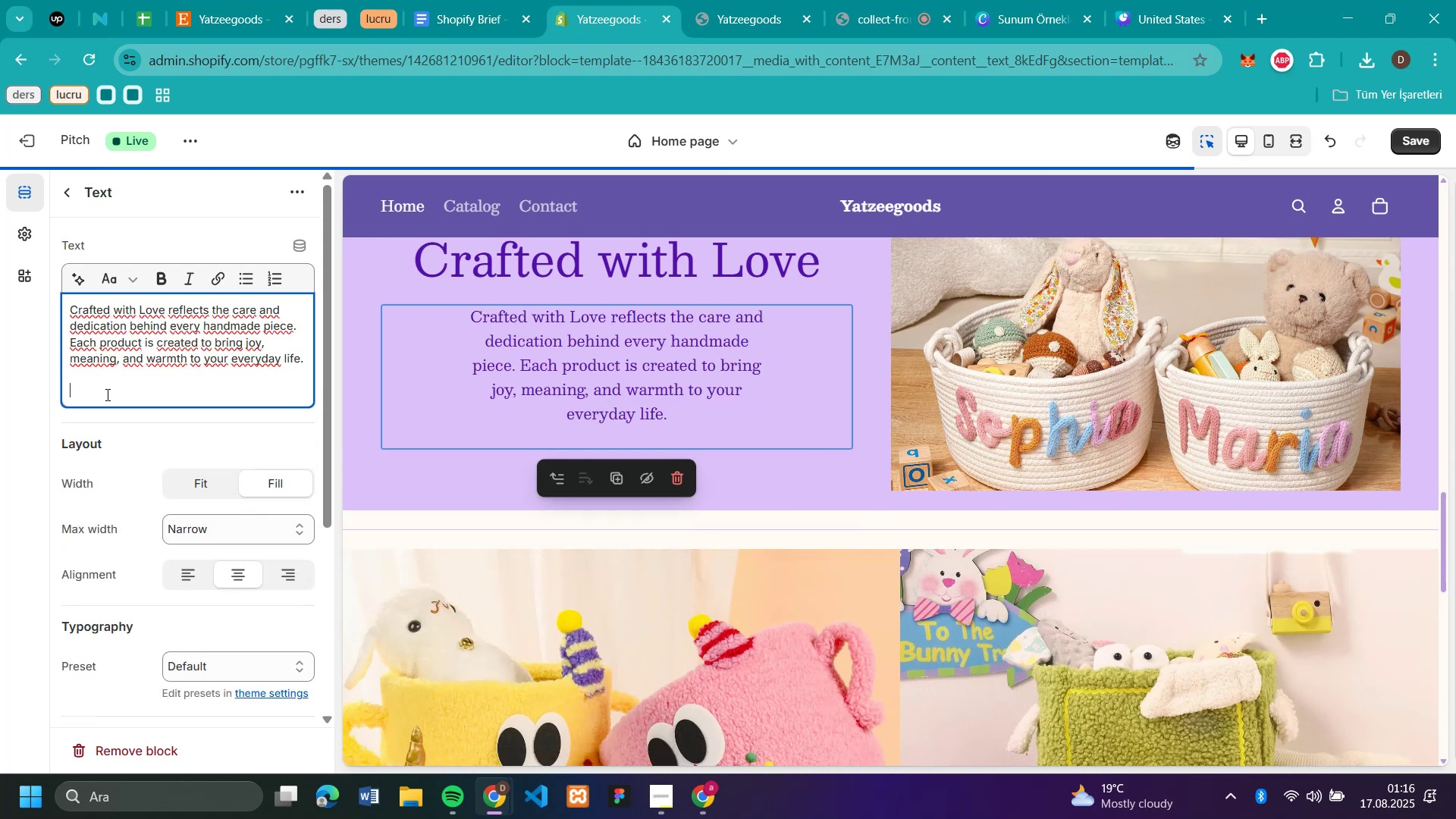 
key(Backspace)
 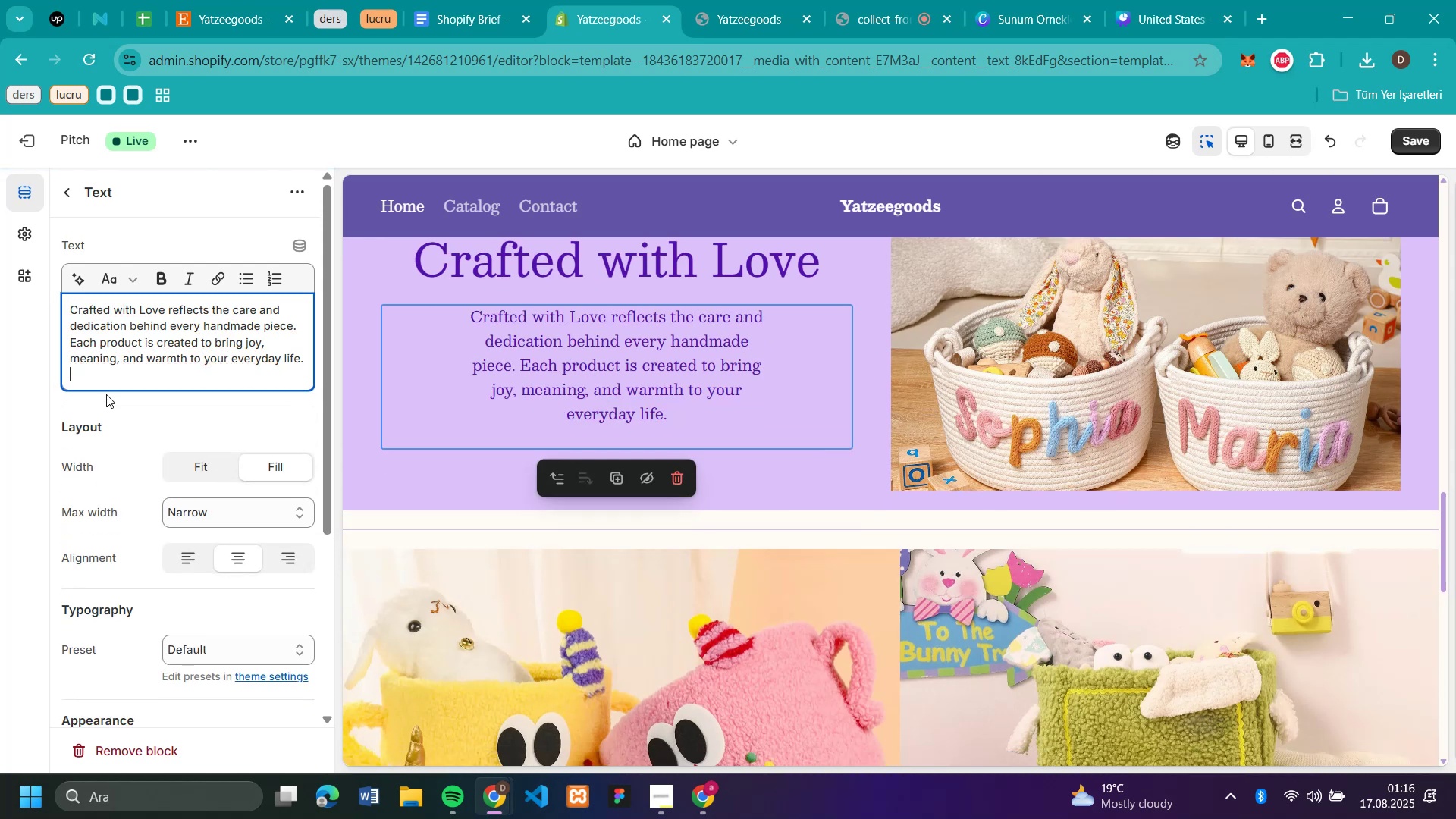 
key(Backspace)
 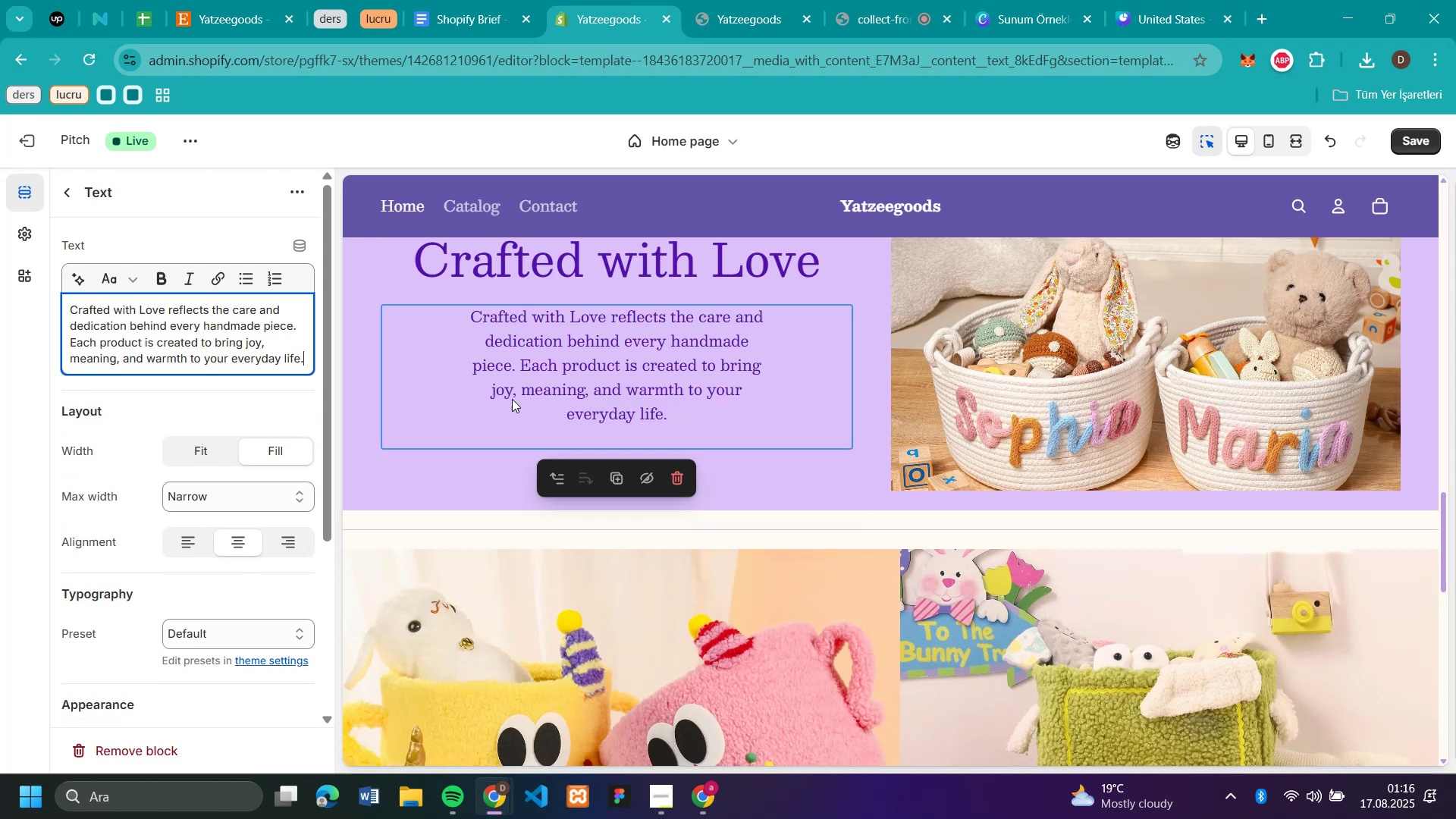 
scroll: coordinate [937, 383], scroll_direction: up, amount: 7.0
 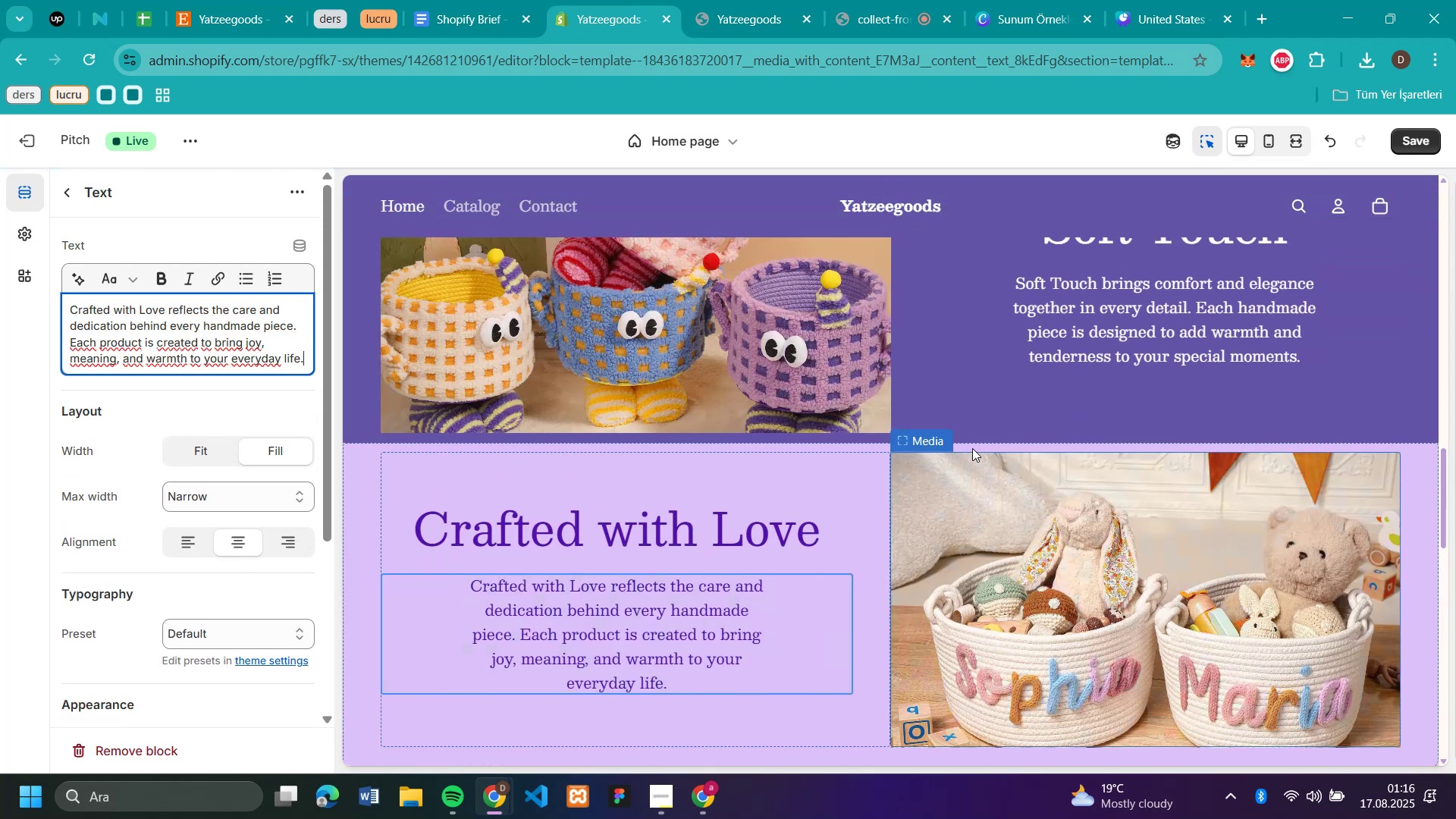 
scroll: coordinate [974, 447], scroll_direction: down, amount: 1.0
 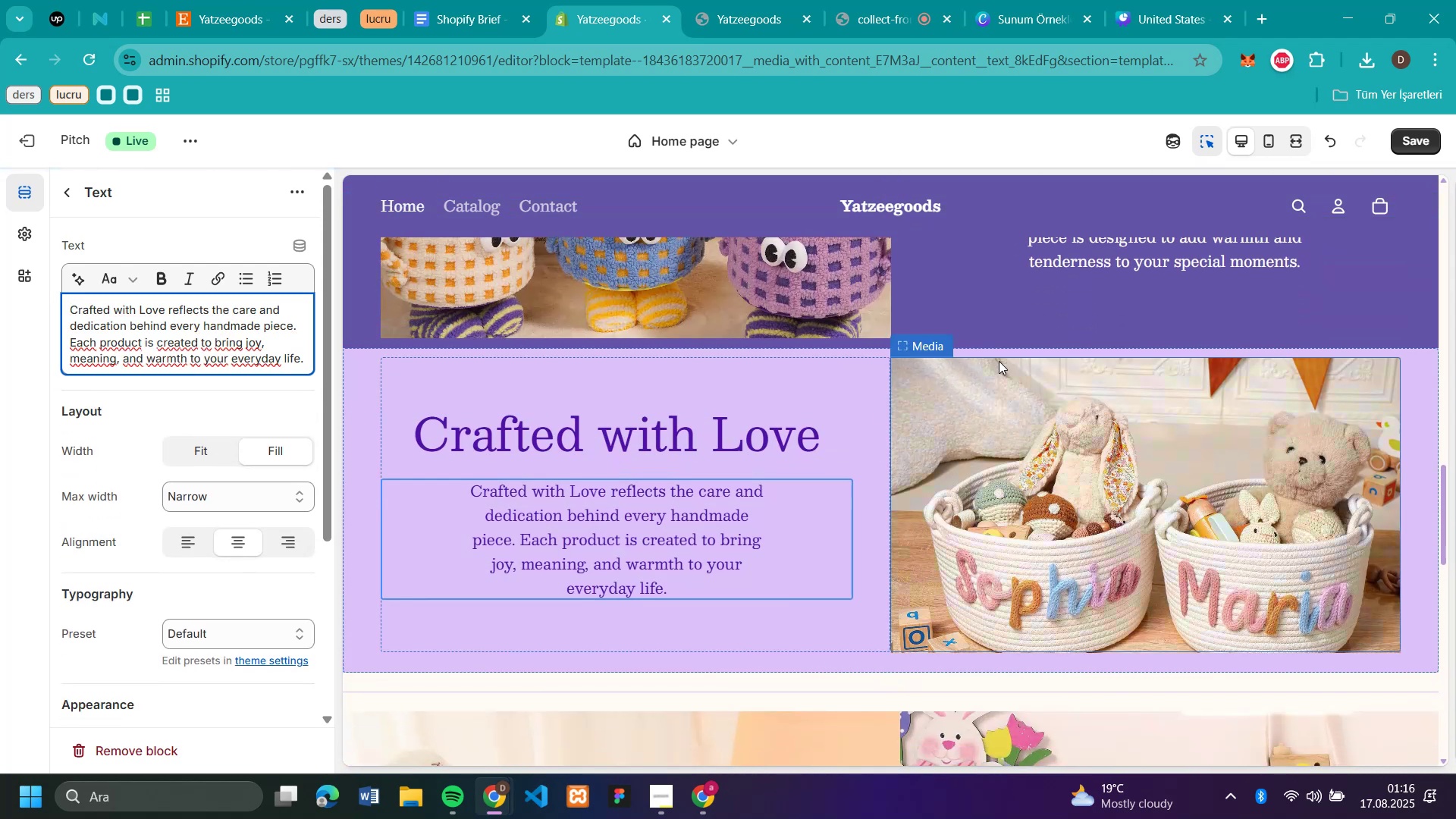 
scroll: coordinate [1026, 356], scroll_direction: up, amount: 2.0
 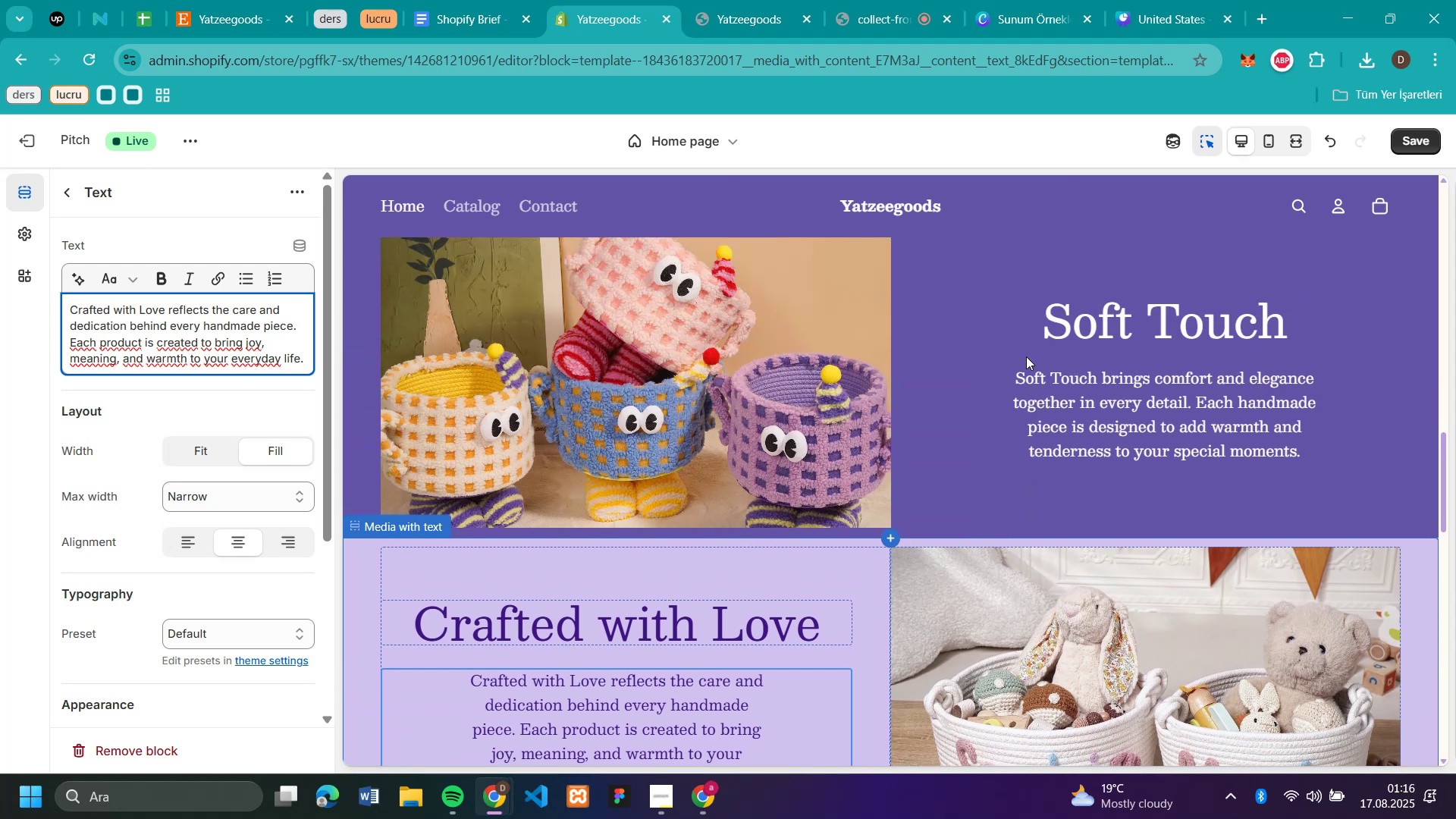 
scroll: coordinate [1024, 375], scroll_direction: down, amount: 6.0
 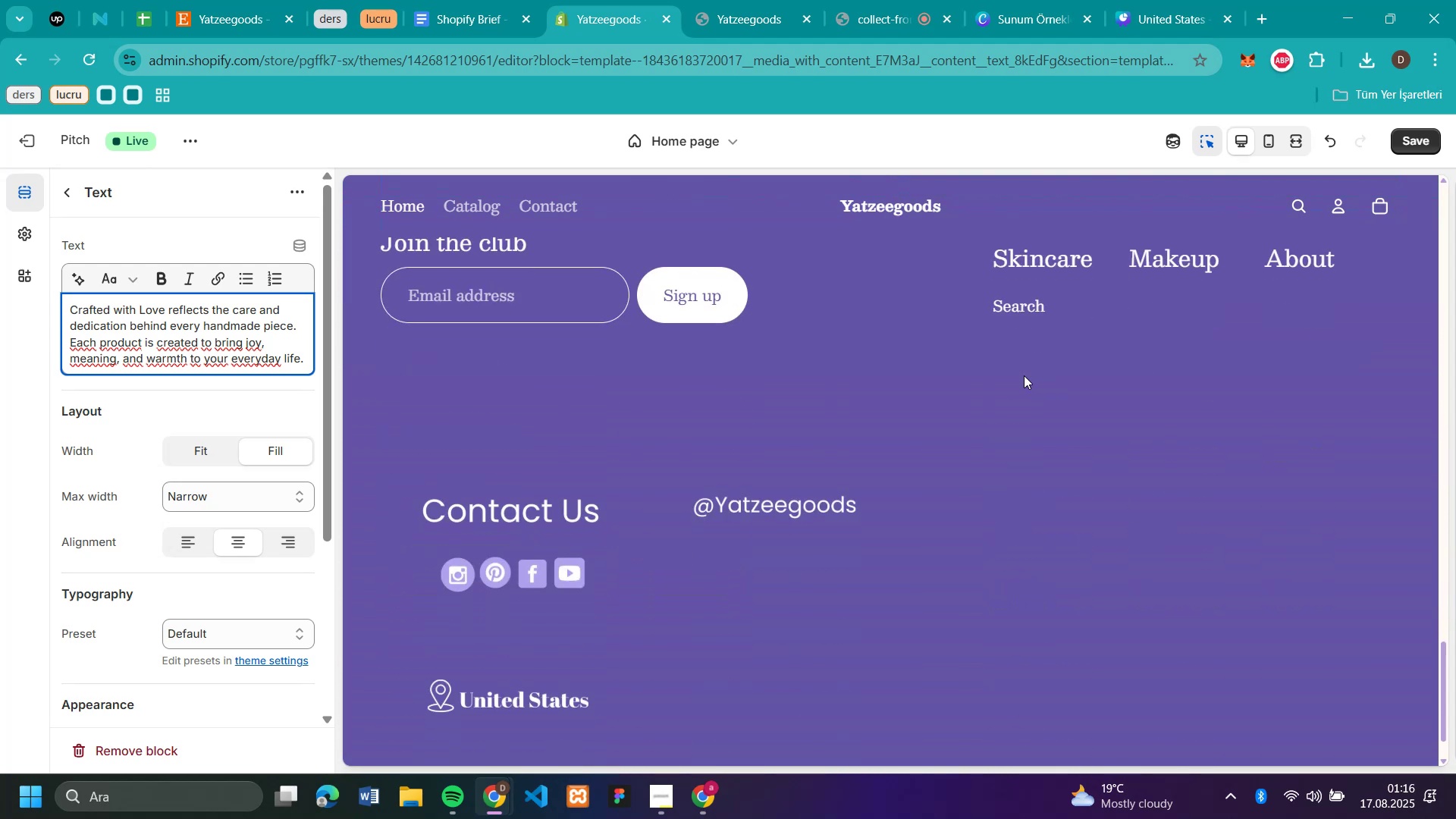 
scroll: coordinate [1024, 375], scroll_direction: up, amount: 32.0
 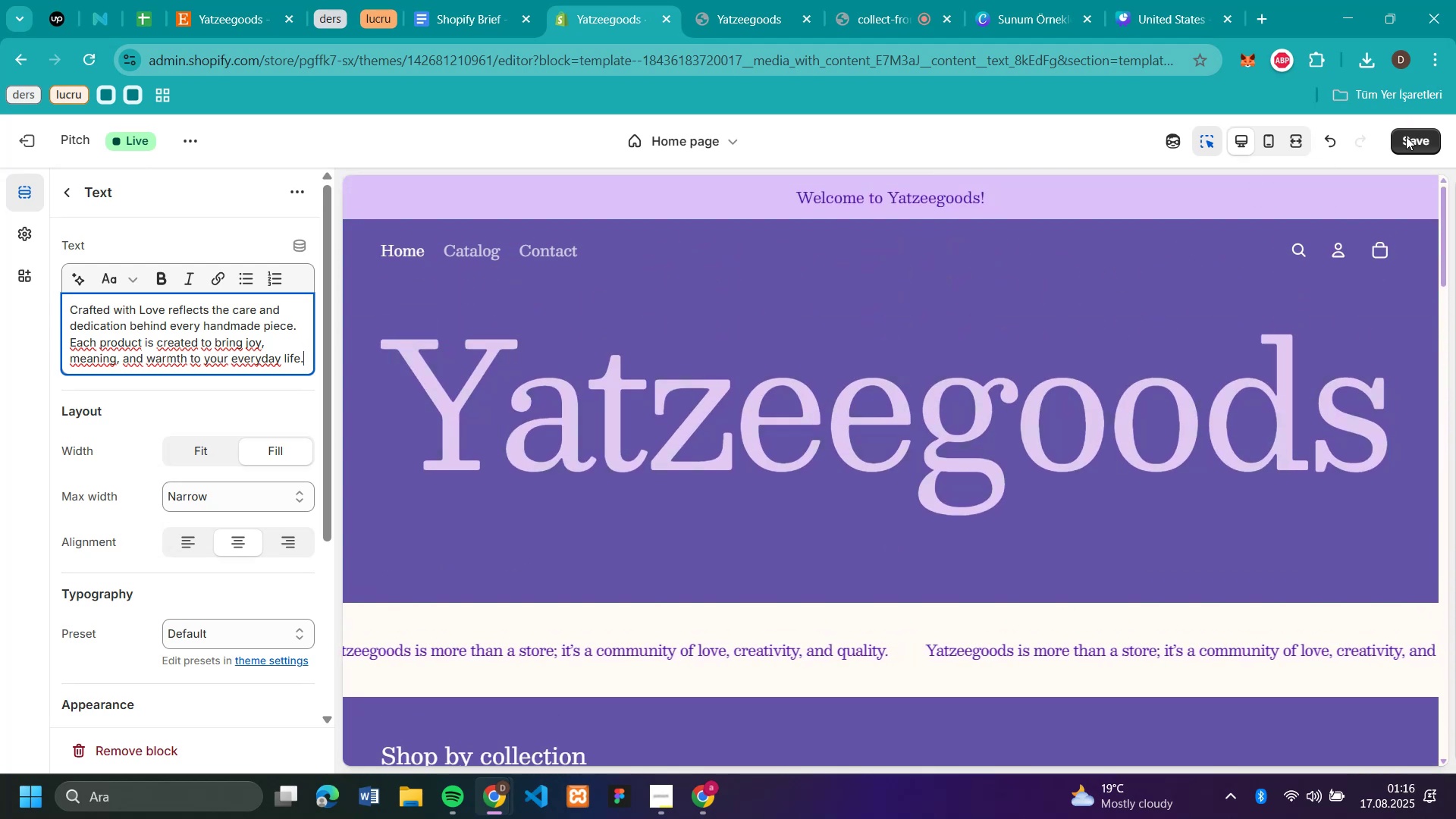 
left_click([1406, 139])
 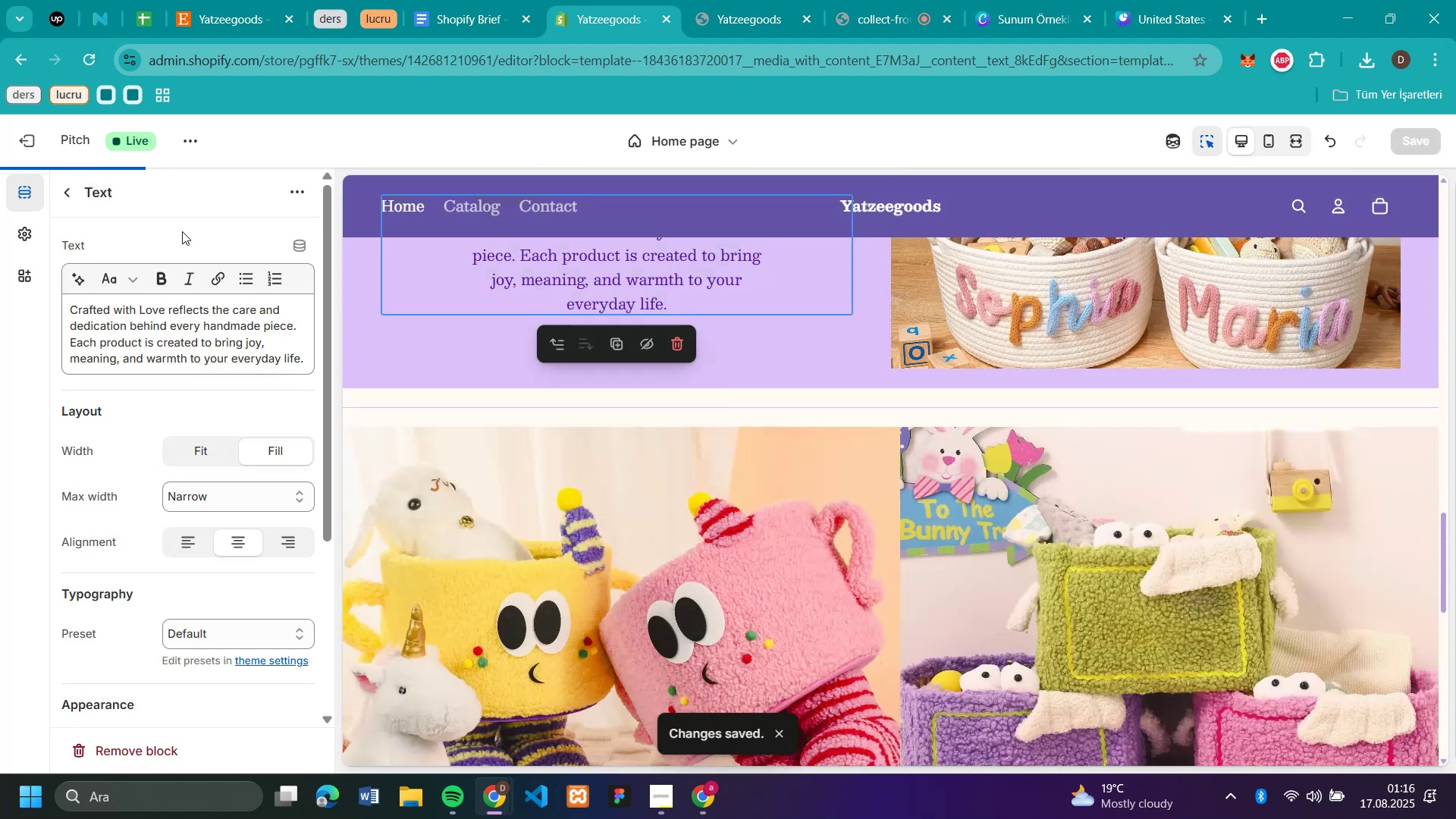 
scroll: coordinate [1015, 361], scroll_direction: down, amount: 3.0
 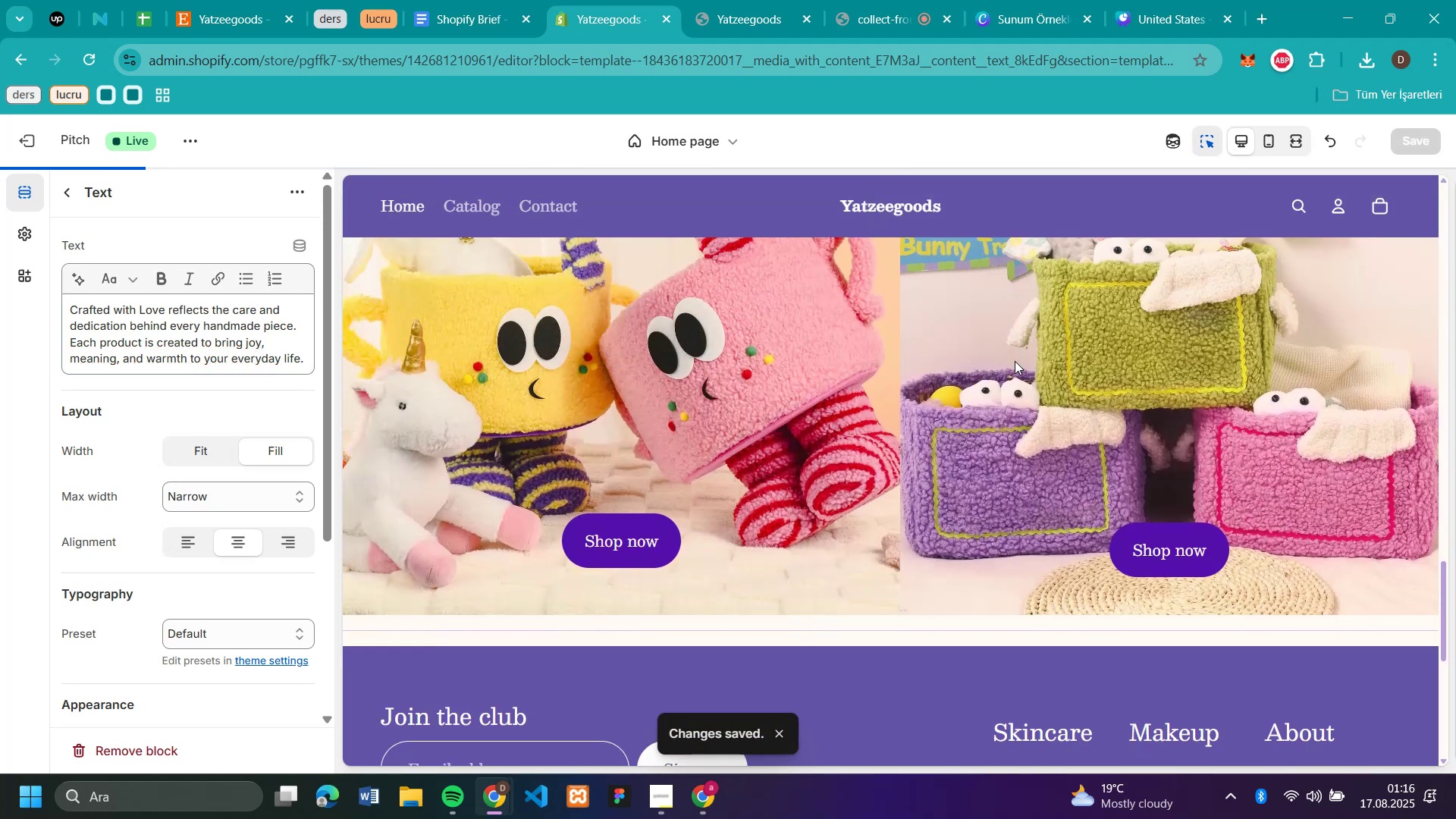 
scroll: coordinate [1015, 361], scroll_direction: none, amount: 0.0
 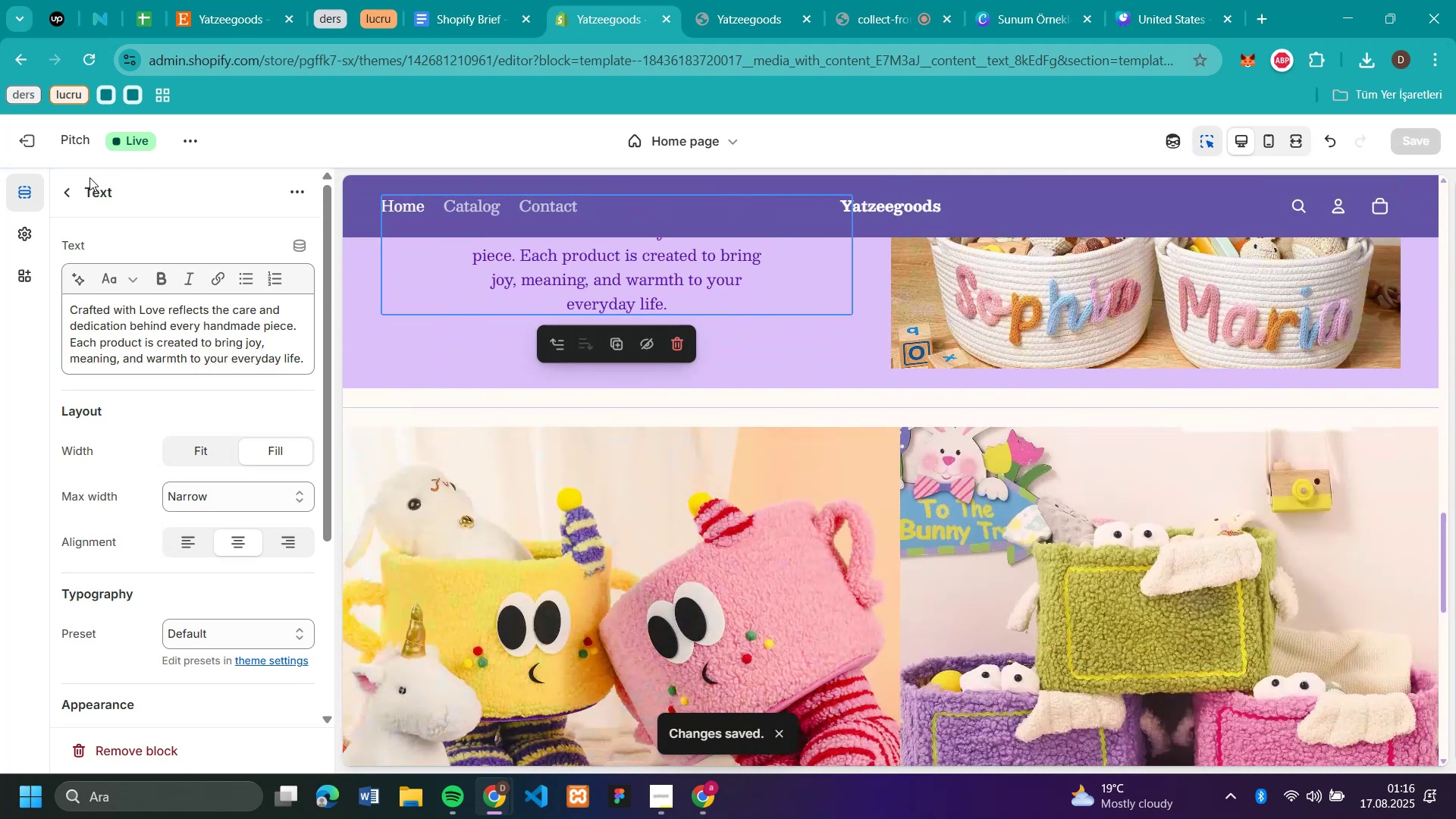 
left_click([71, 193])
 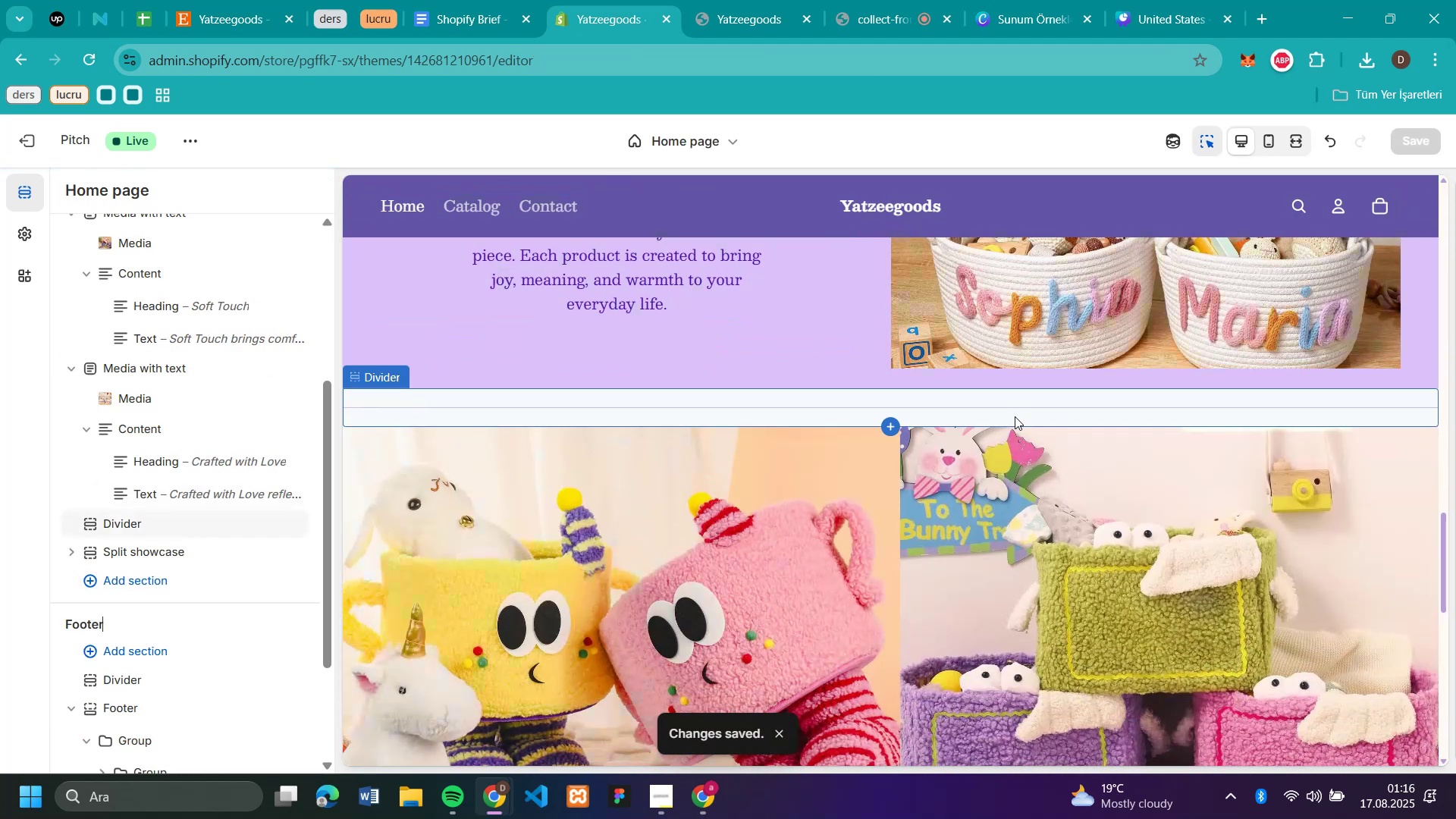 
scroll: coordinate [1015, 416], scroll_direction: down, amount: 5.0
 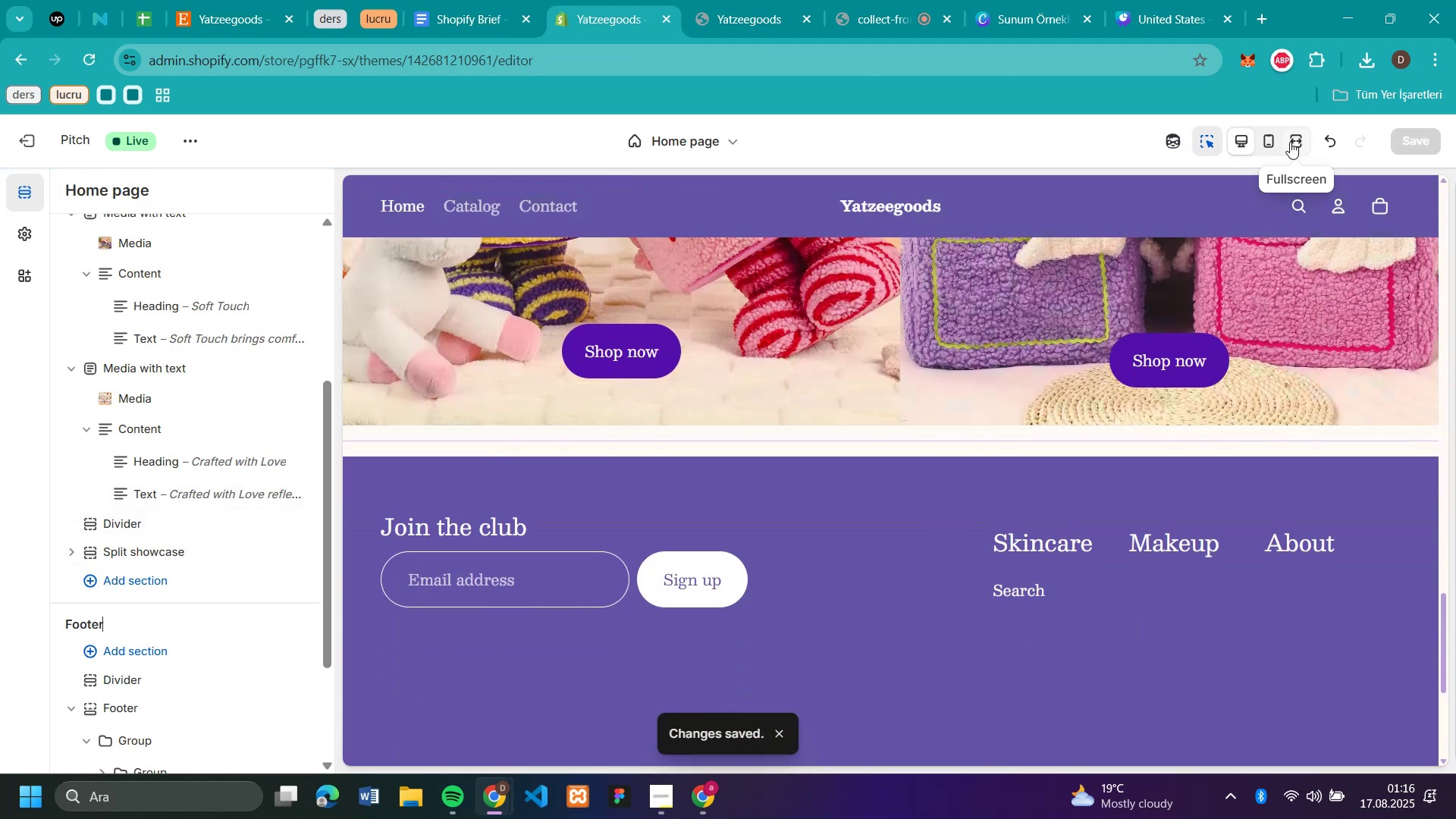 
left_click([1268, 143])
 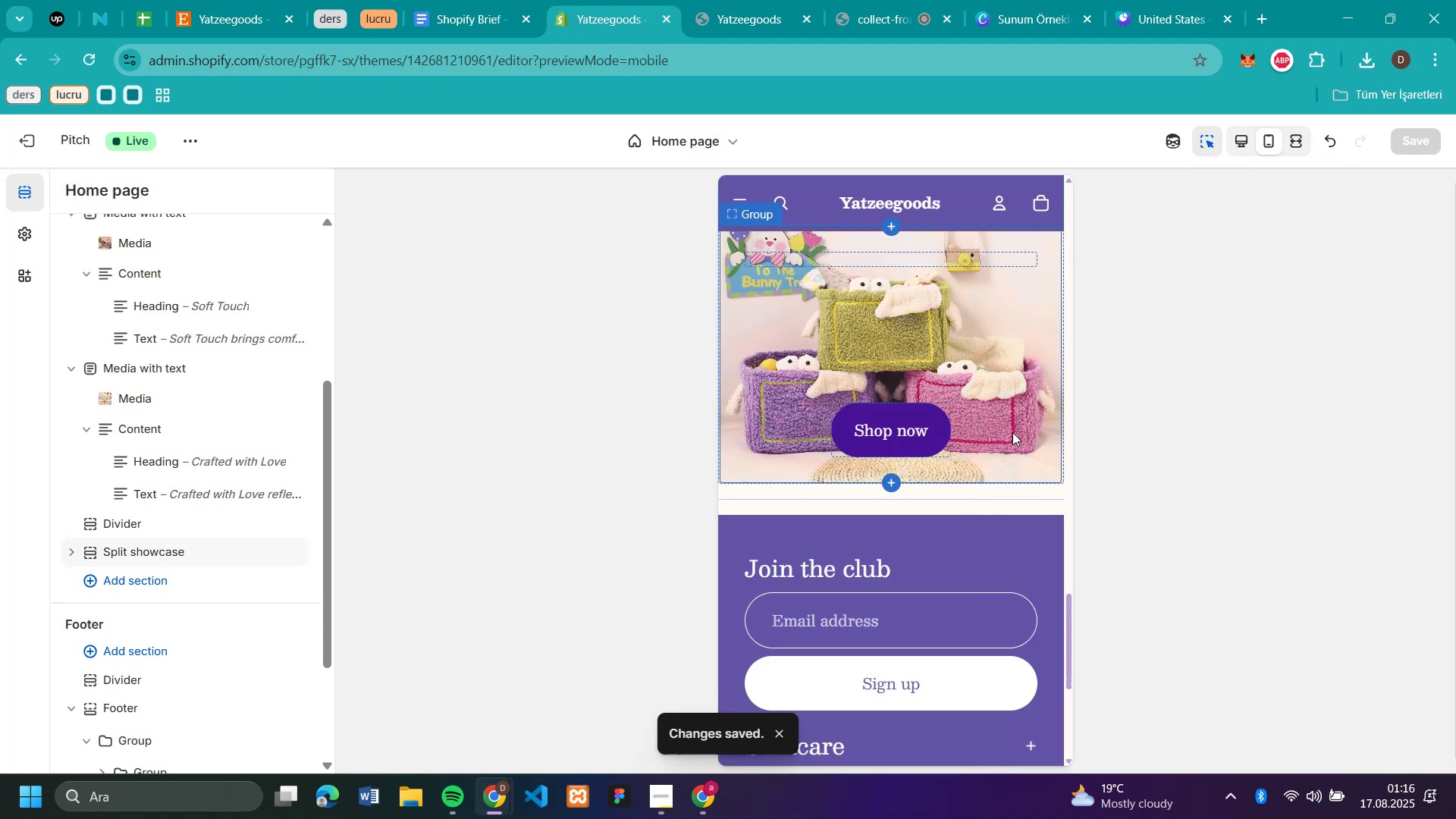 
scroll: coordinate [1012, 432], scroll_direction: up, amount: 33.0
 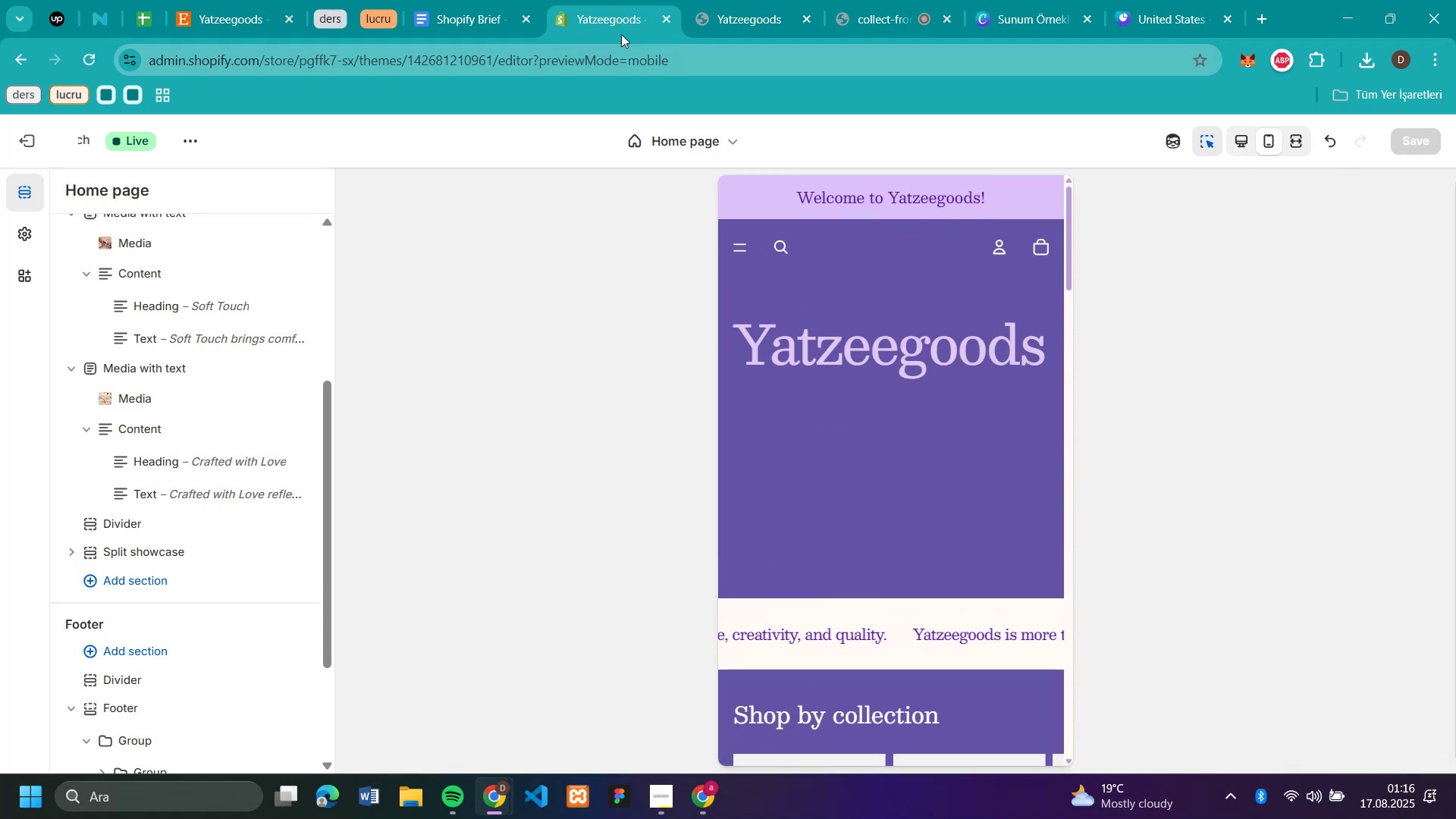 
left_click([711, 17])
 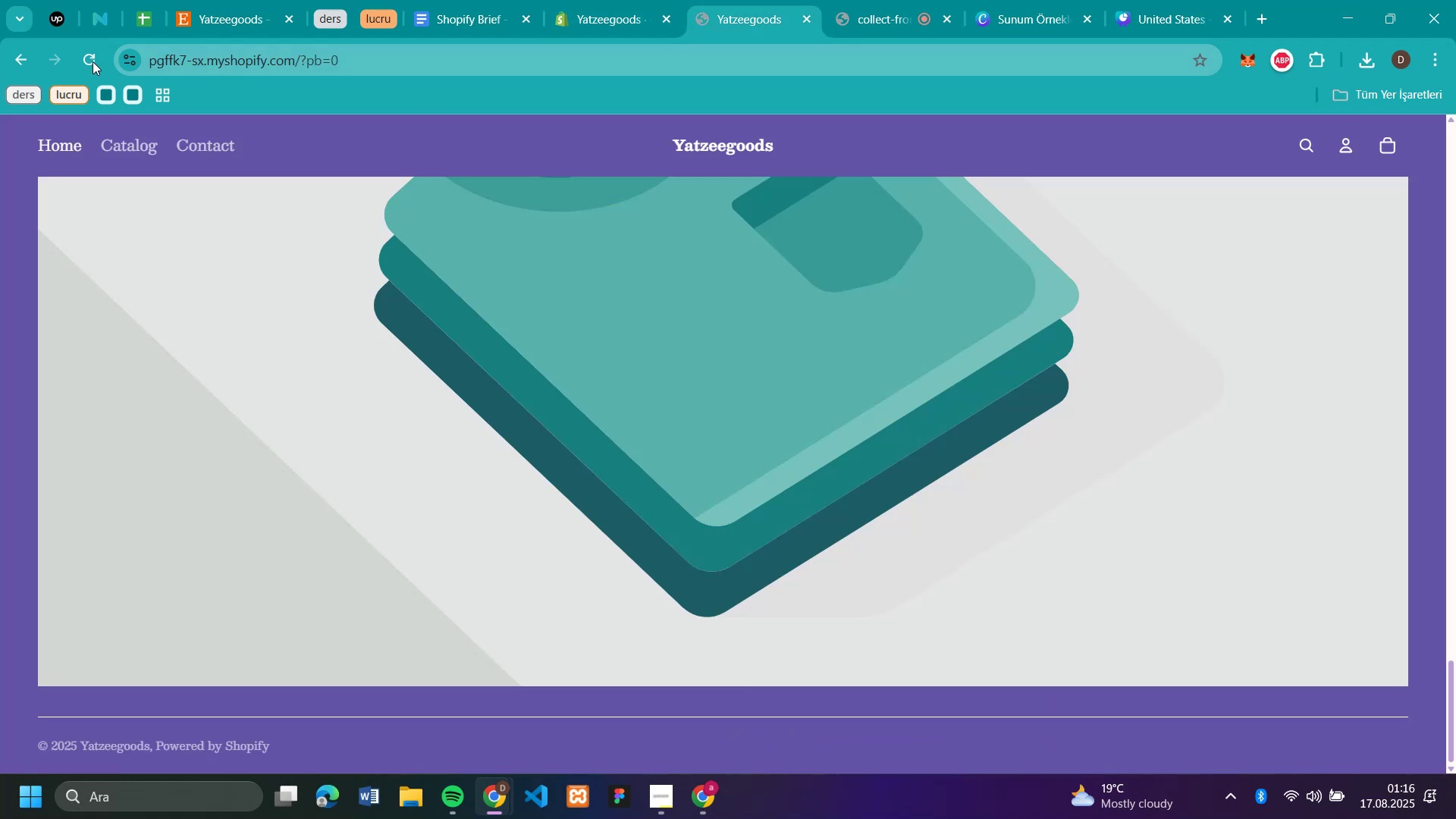 
left_click([91, 61])
 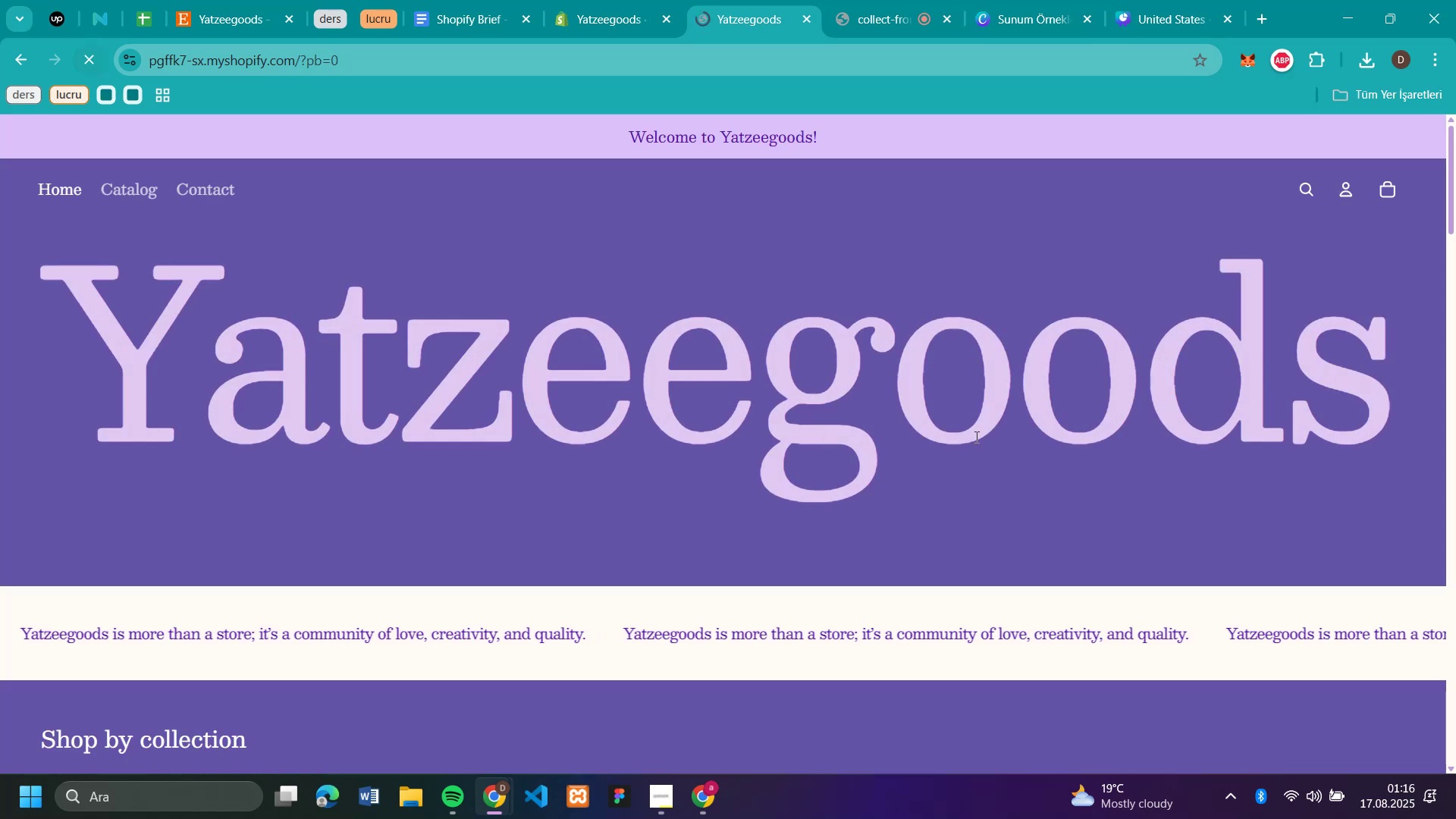 
scroll: coordinate [1200, 443], scroll_direction: up, amount: 47.0
 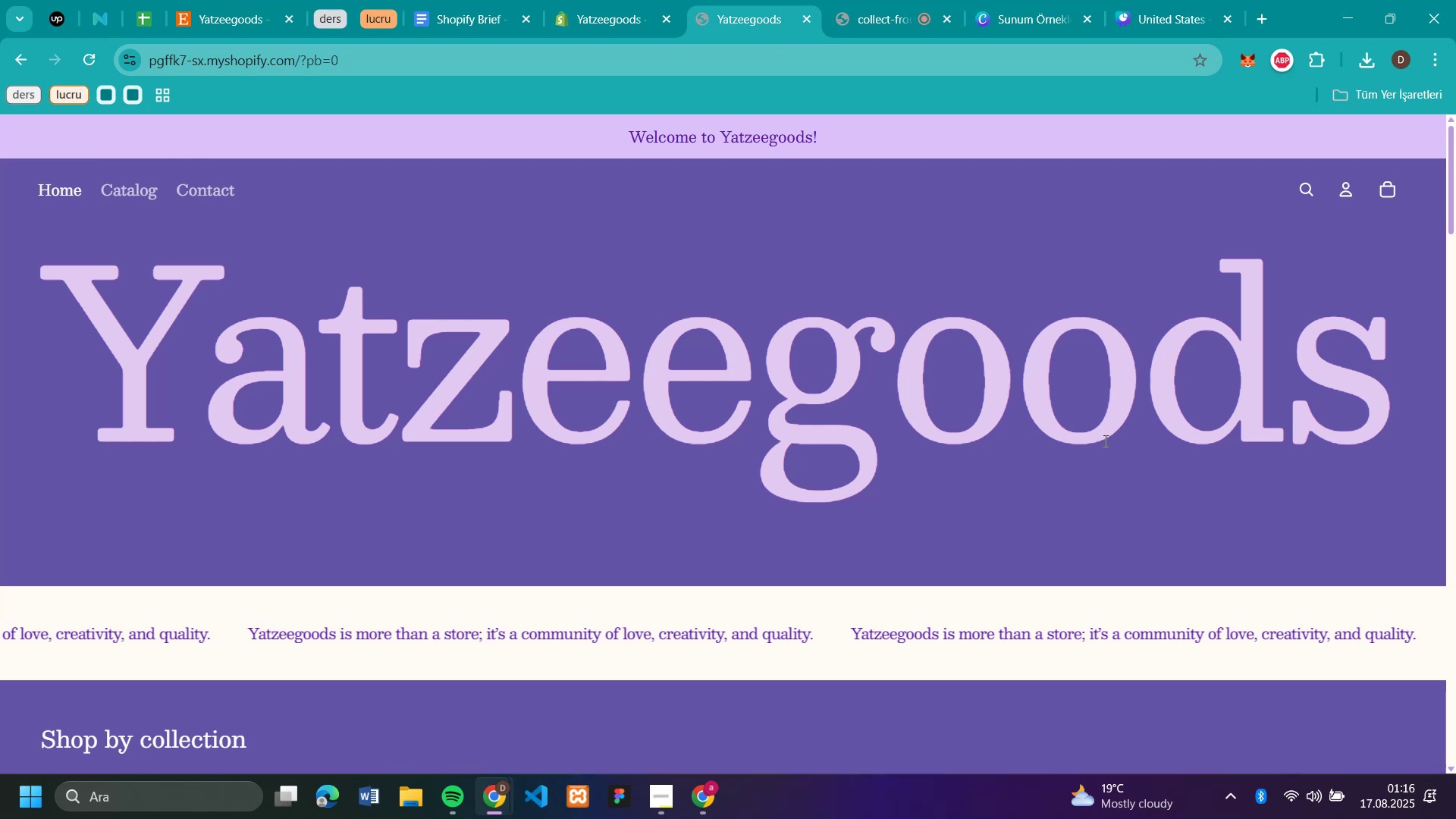 
scroll: coordinate [1104, 441], scroll_direction: down, amount: 5.0
 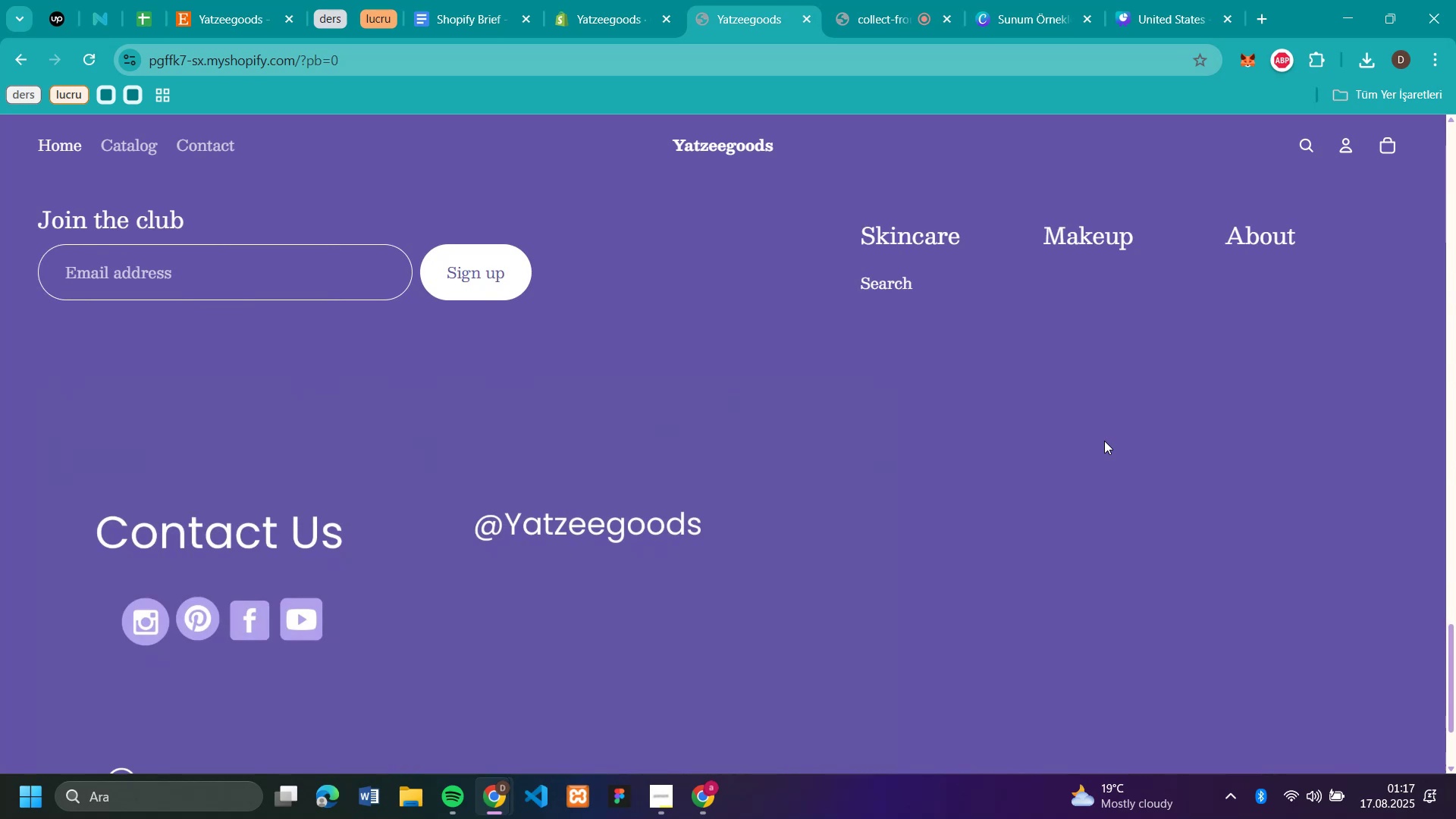 
scroll: coordinate [1091, 438], scroll_direction: up, amount: 36.0
 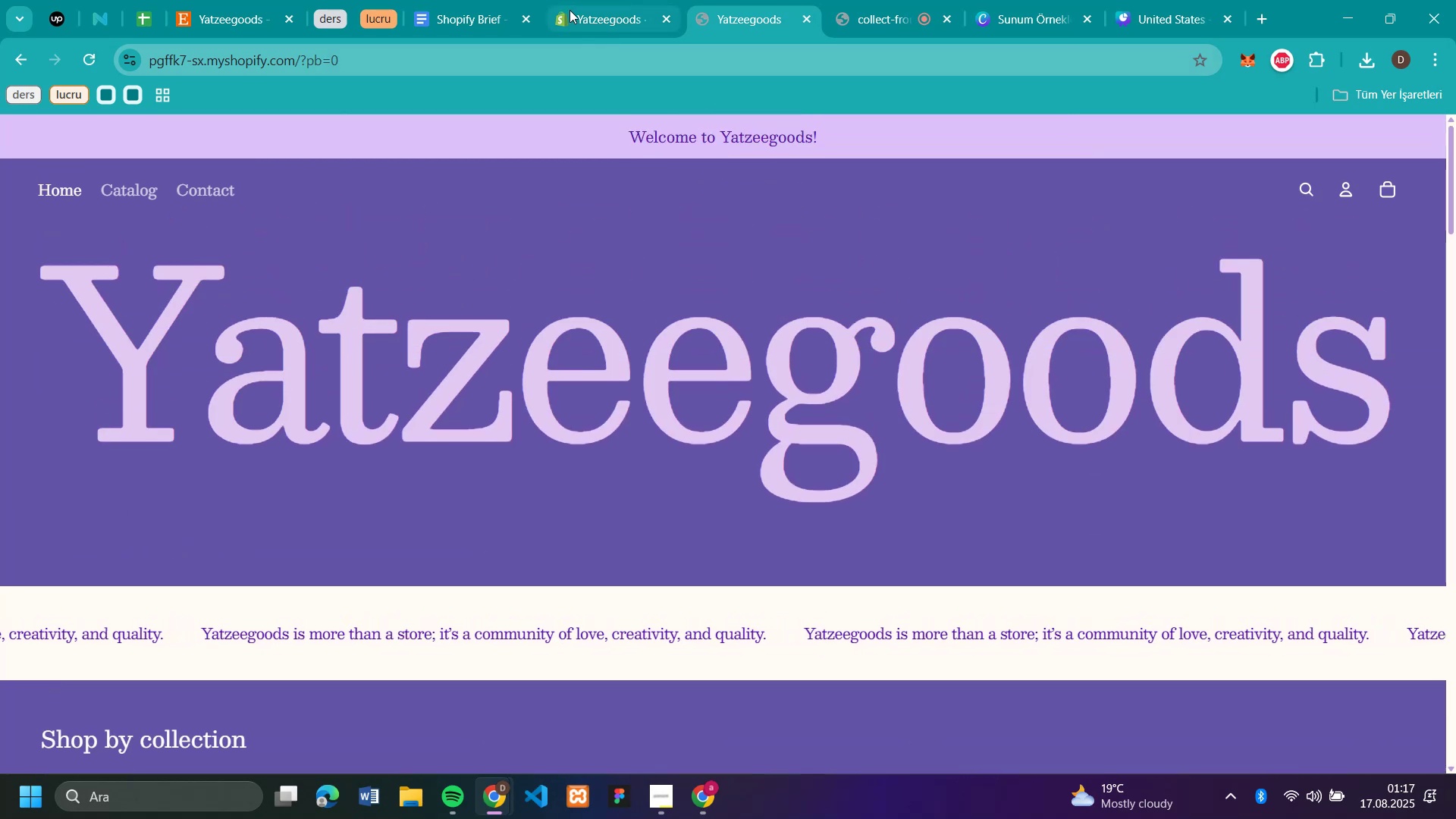 
left_click([588, 8])
 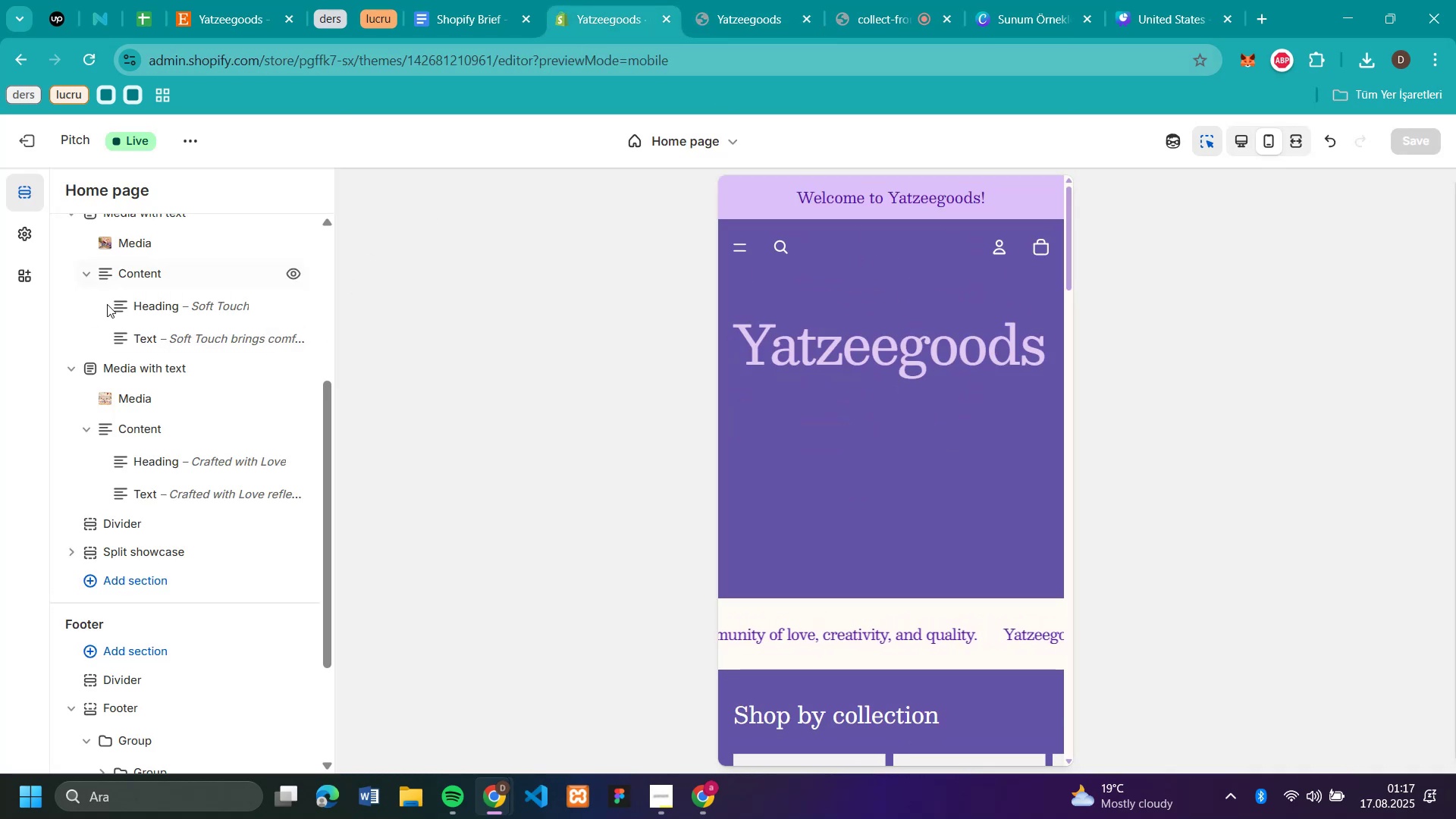 
scroll: coordinate [209, 380], scroll_direction: up, amount: 3.0
 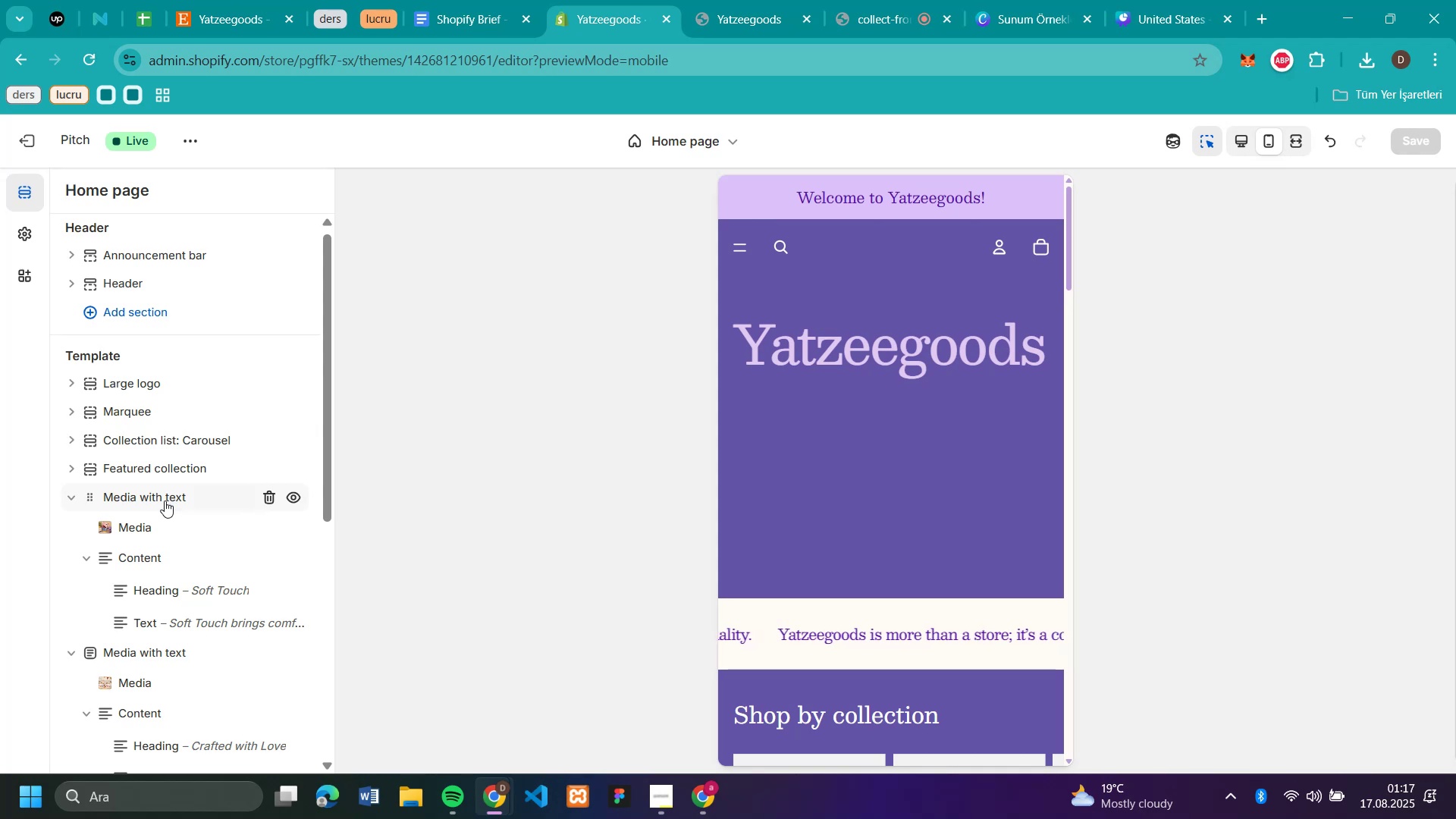 
left_click([72, 499])
 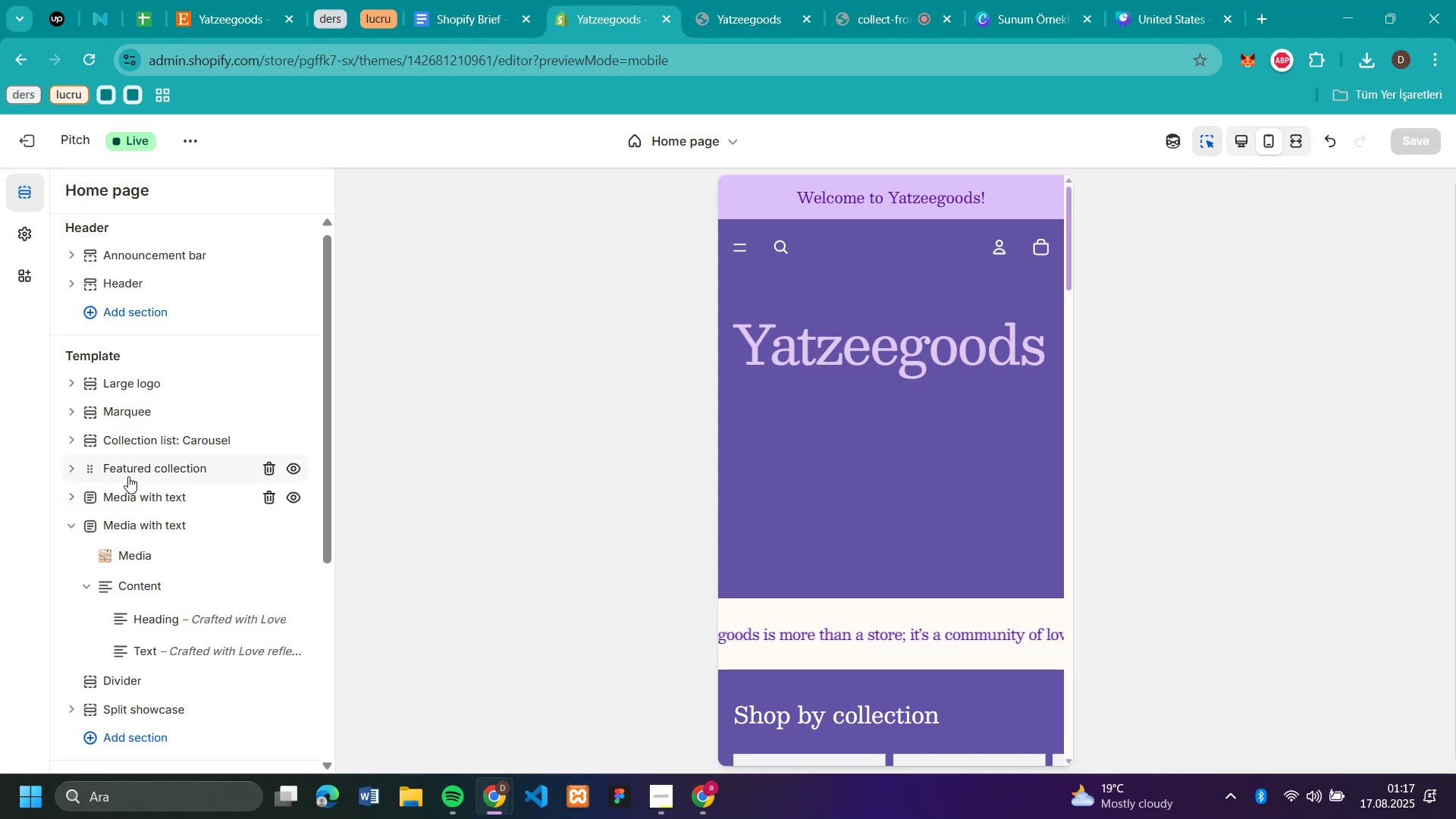 
scroll: coordinate [128, 476], scroll_direction: down, amount: 1.0
 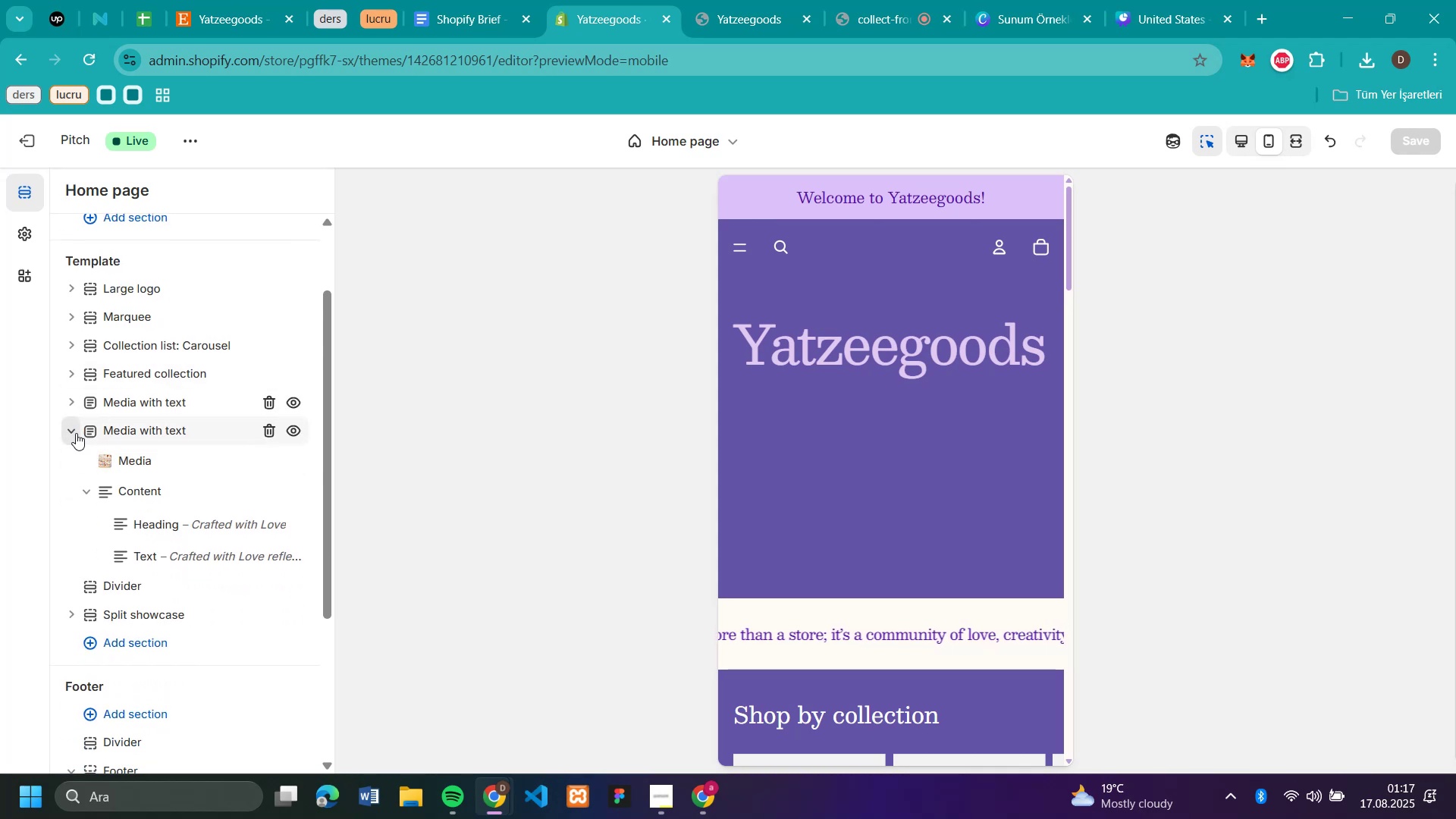 
left_click([76, 432])
 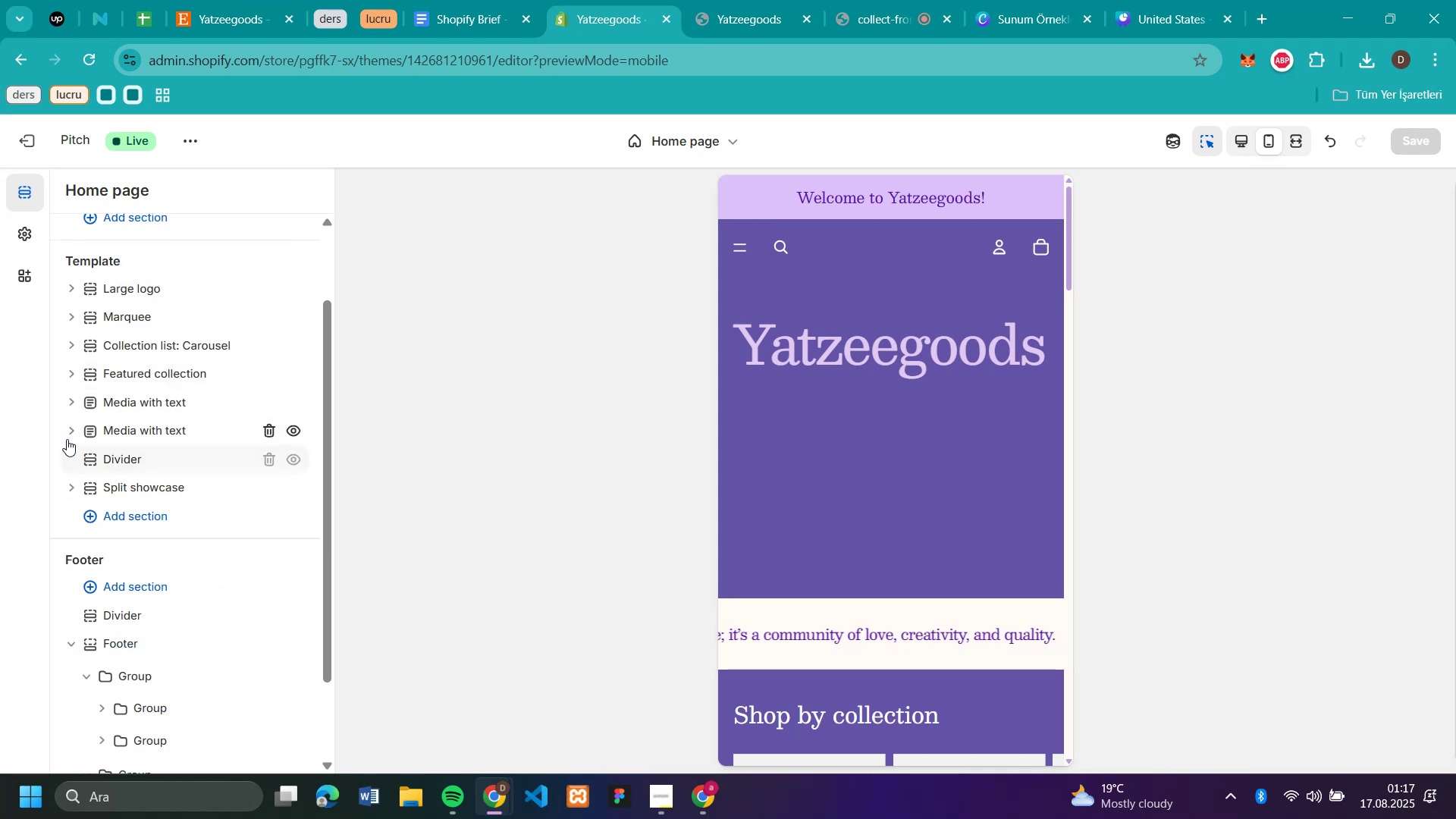 
left_click([67, 432])
 